 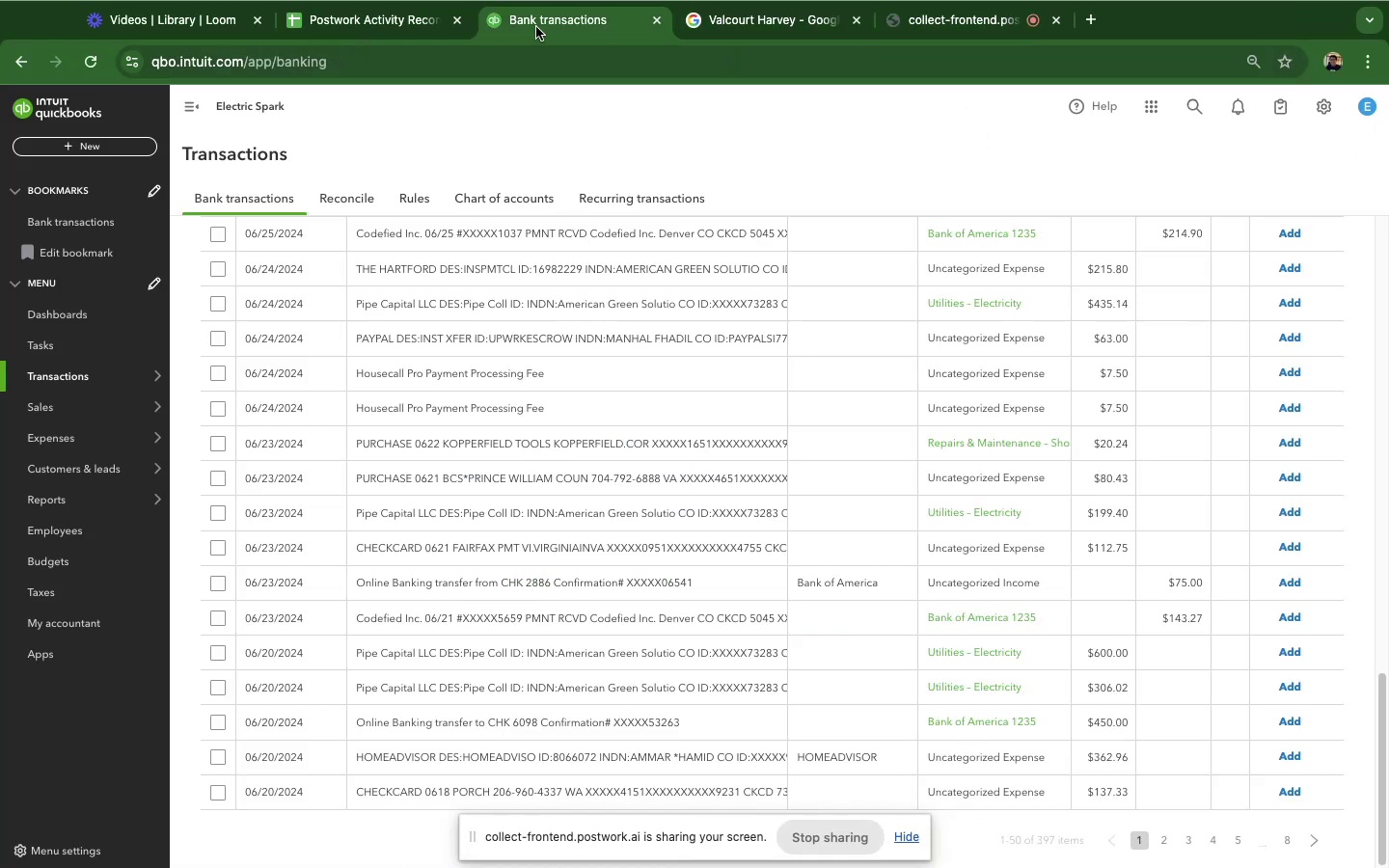 
scroll: coordinate [432, 533], scroll_direction: down, amount: 1.0
 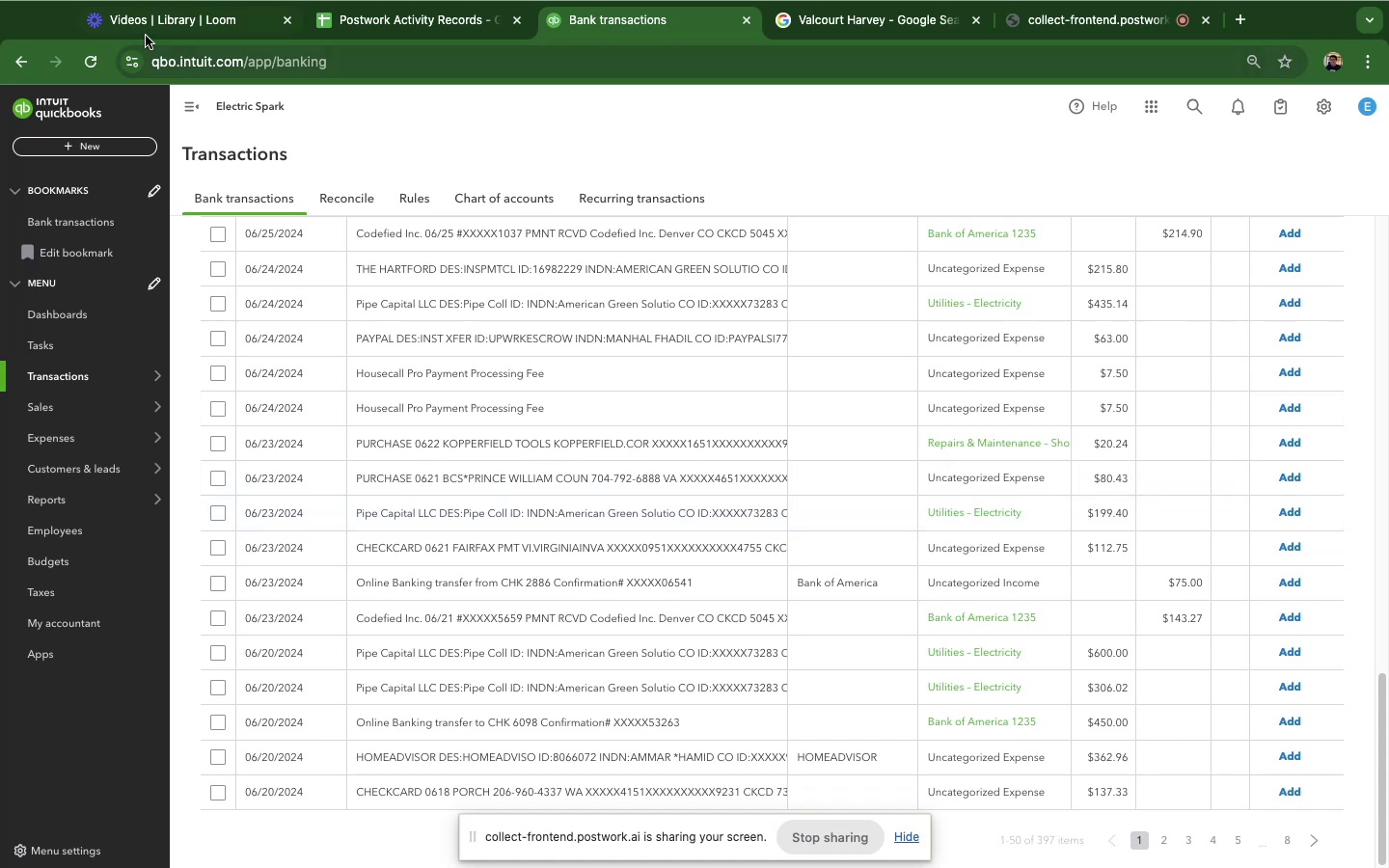 
left_click([97, 68])
 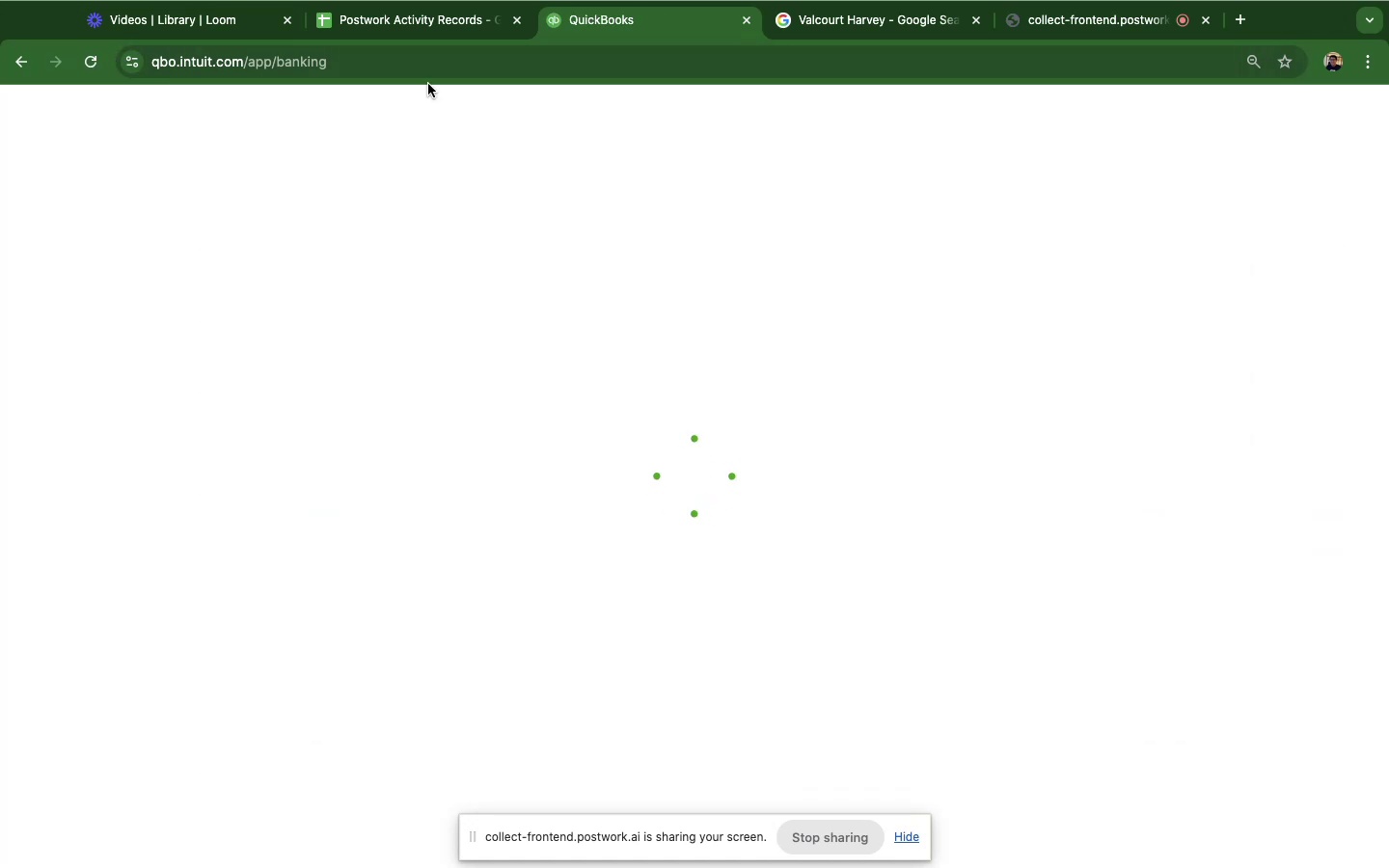 
wait(7.84)
 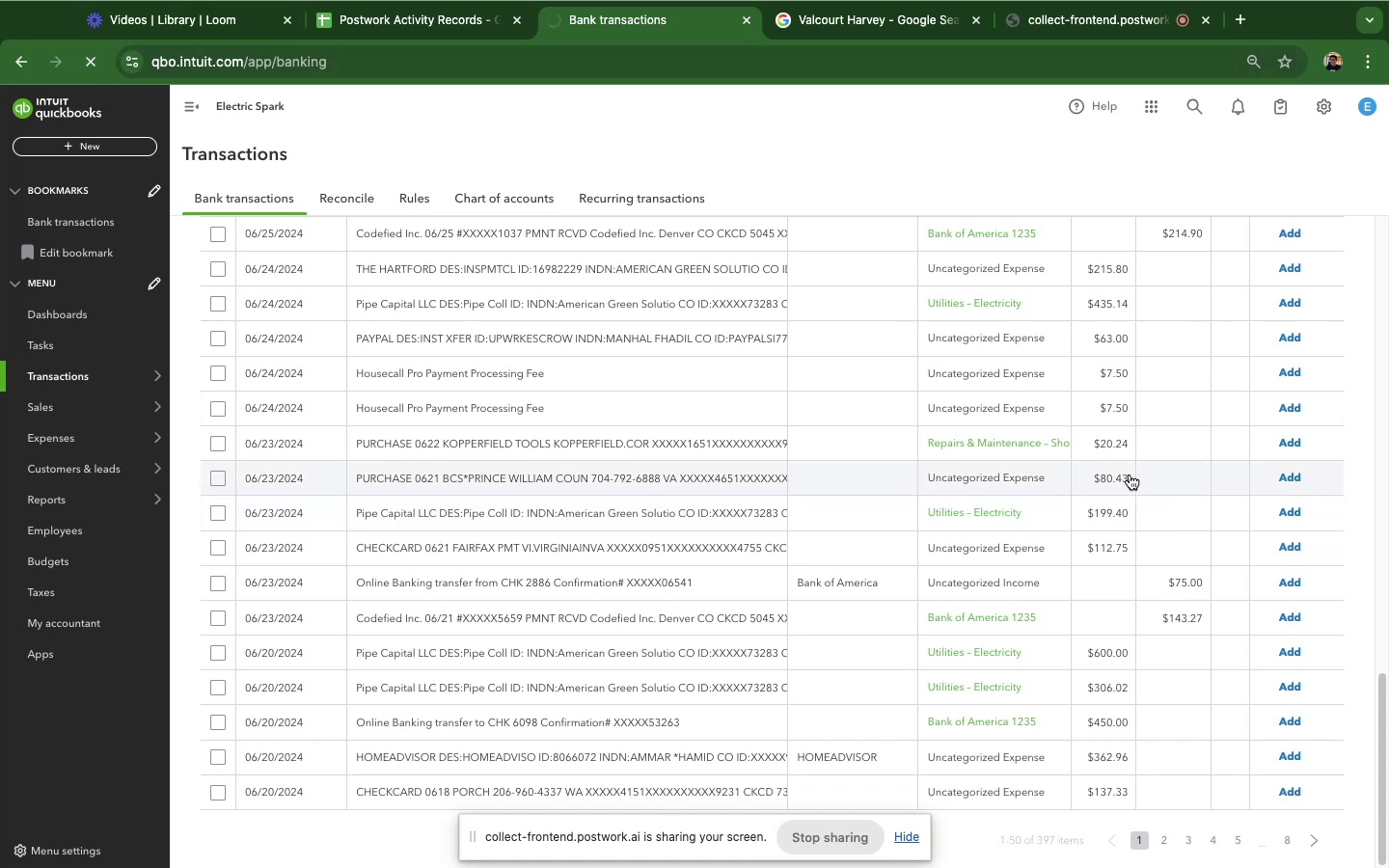 
left_click([915, 841])
 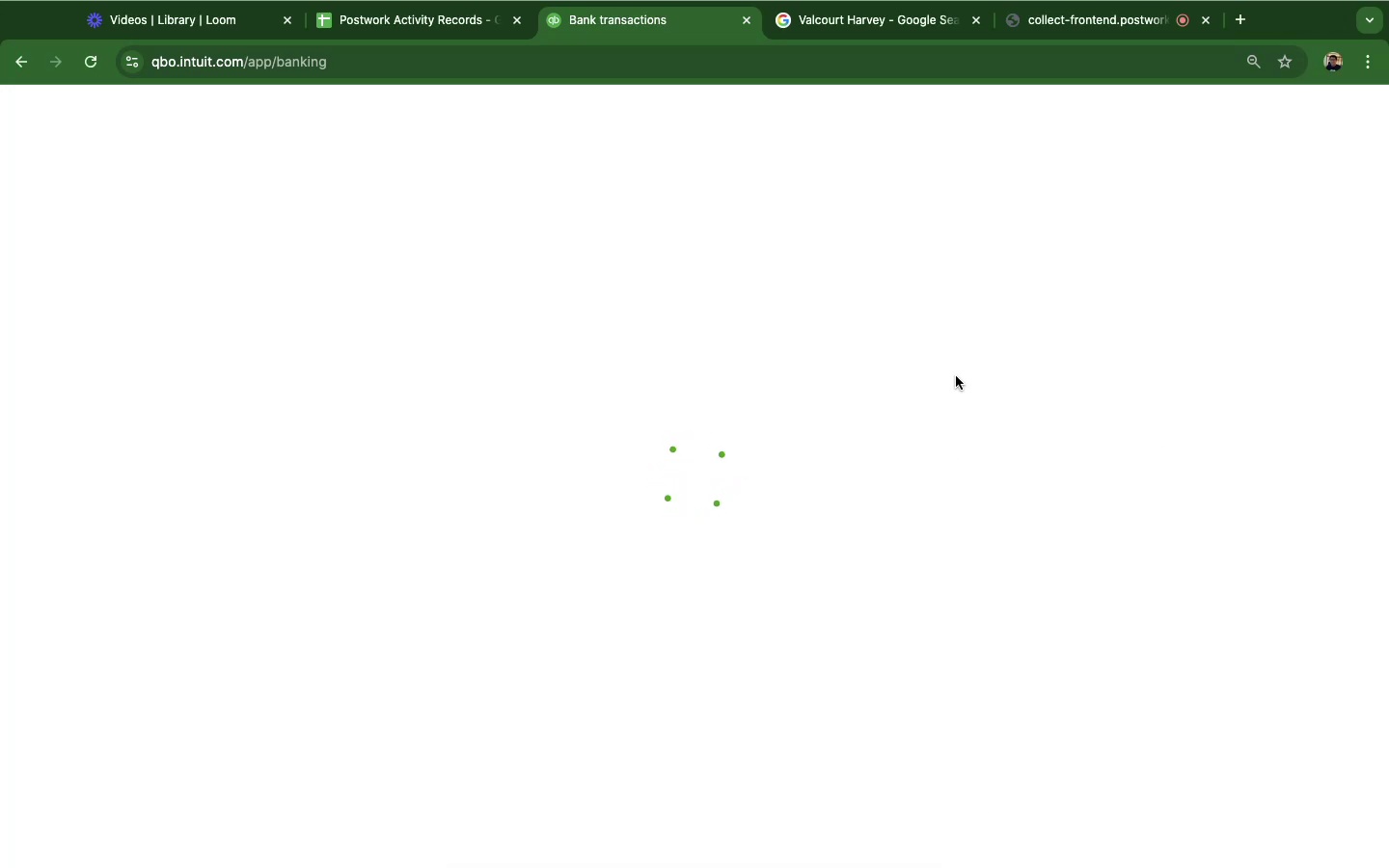 
wait(10.43)
 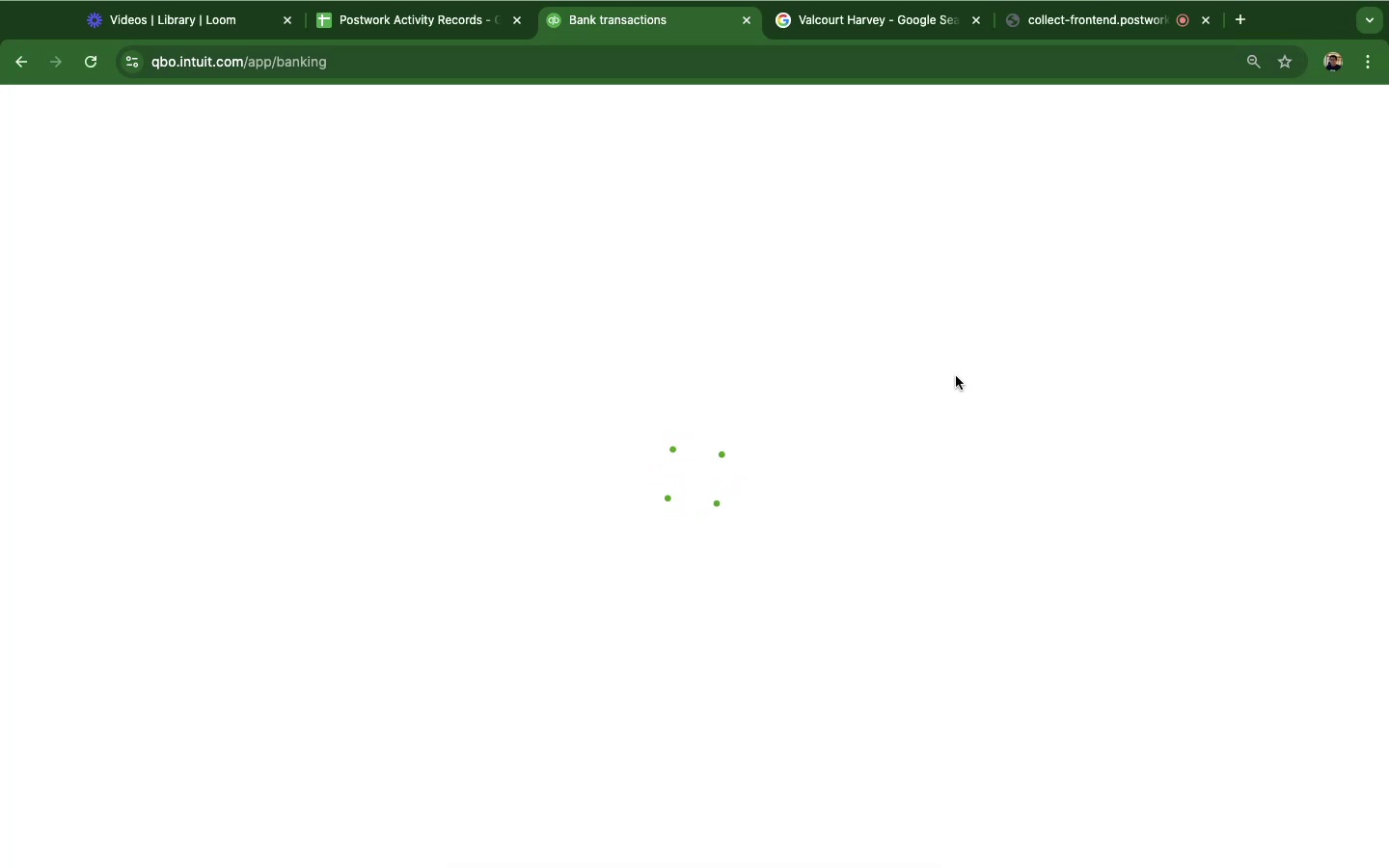 
left_click([504, 333])
 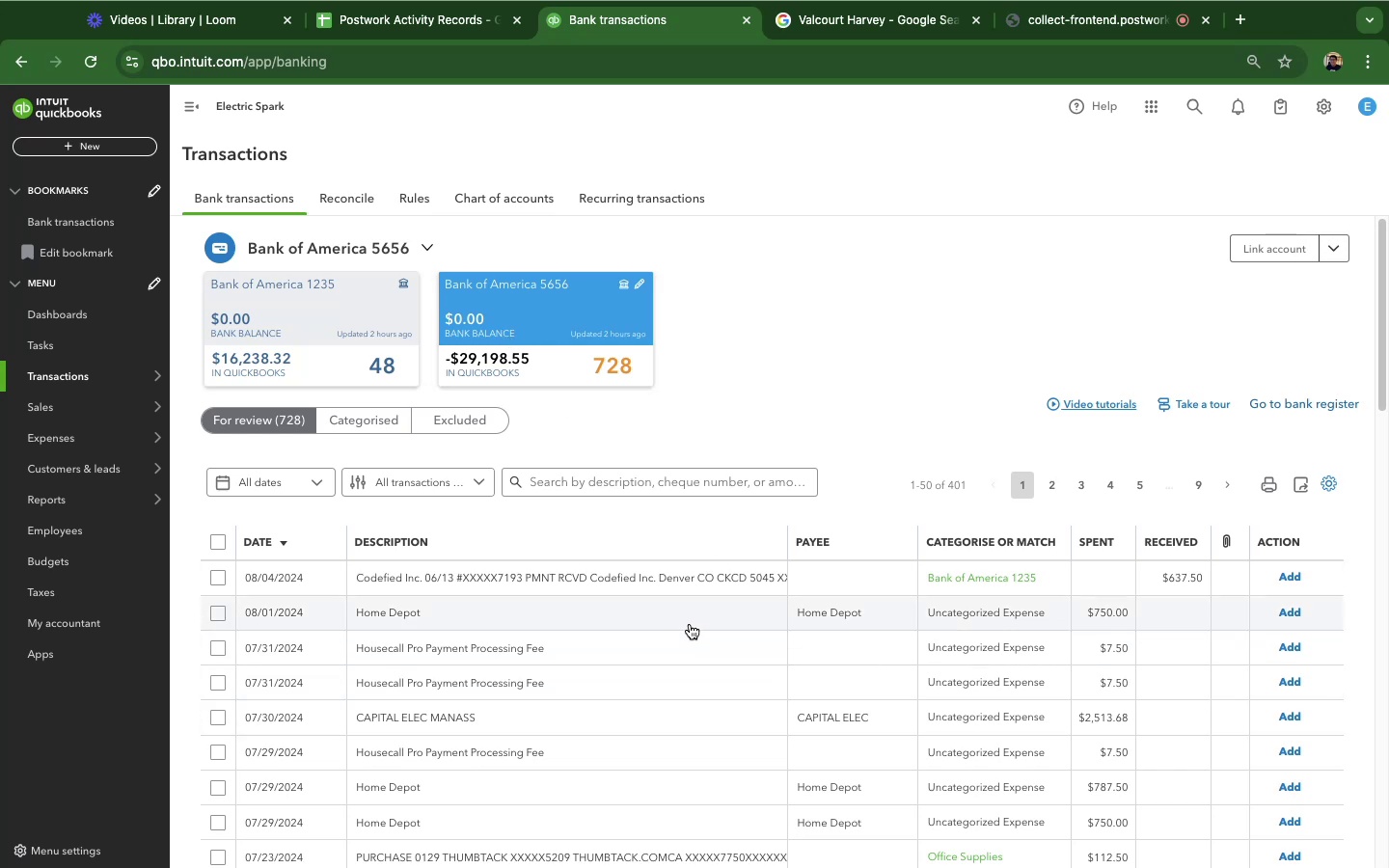 
left_click([692, 617])
 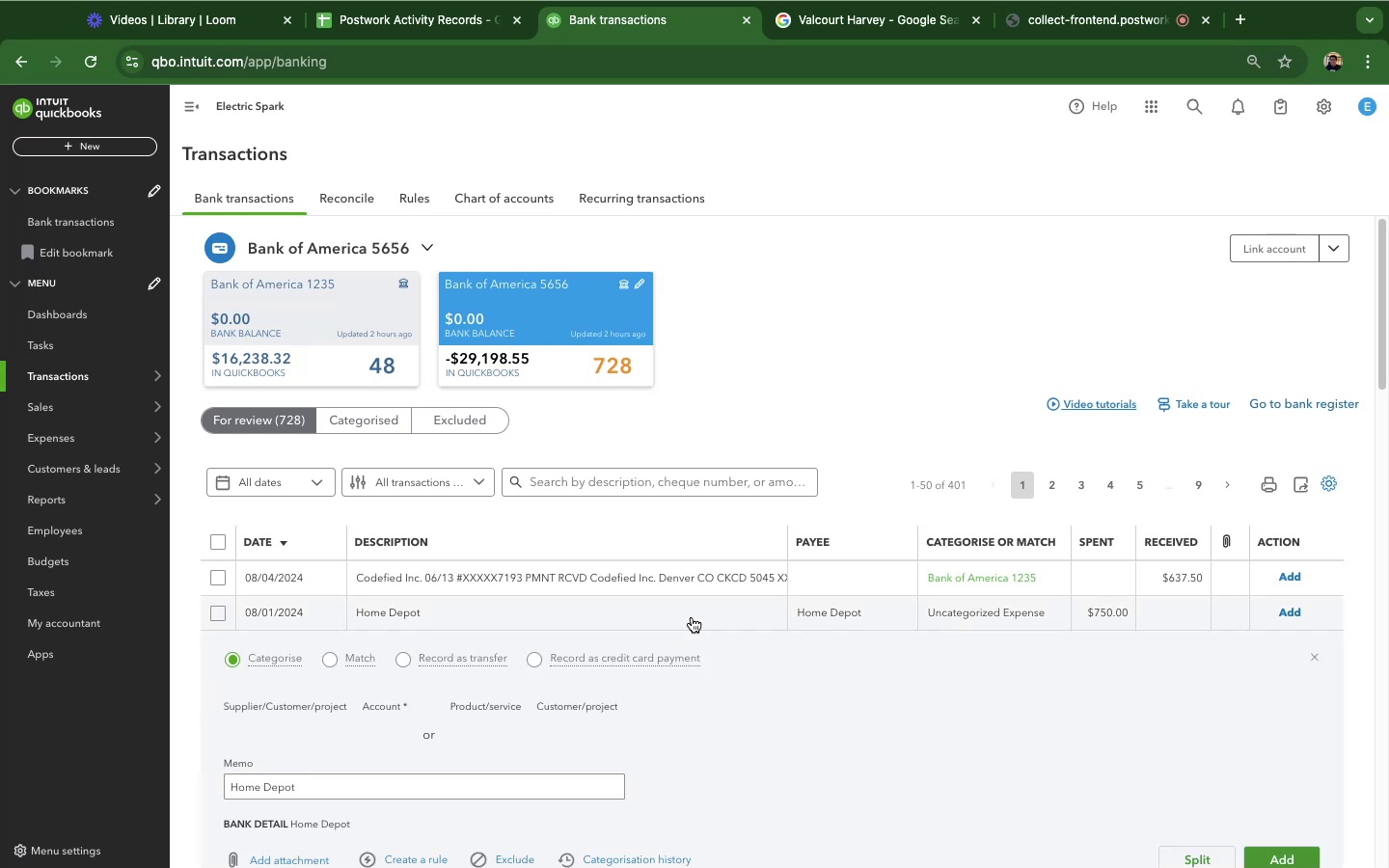 
scroll: coordinate [692, 617], scroll_direction: down, amount: 13.0
 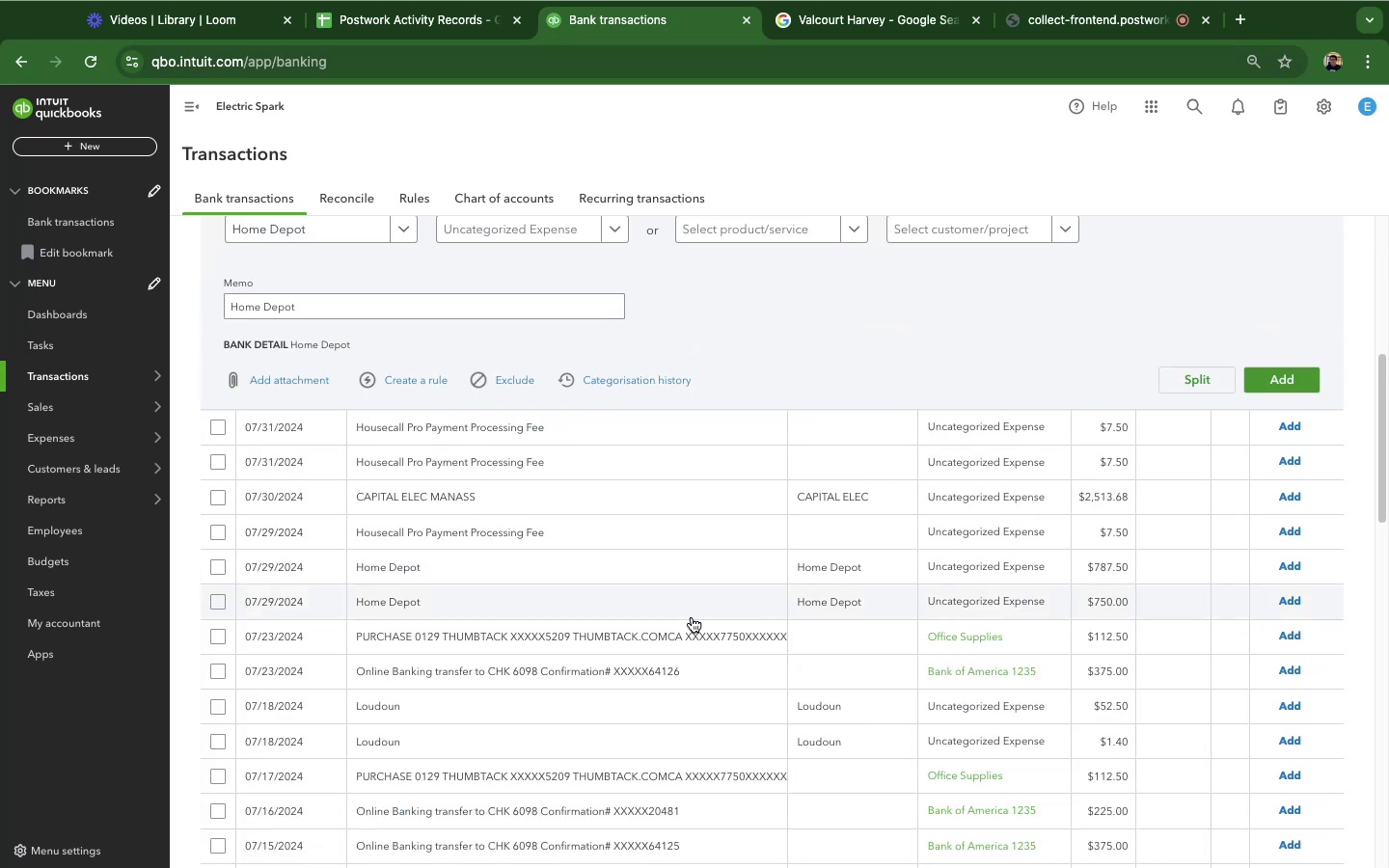 
scroll: coordinate [692, 617], scroll_direction: up, amount: 6.0
 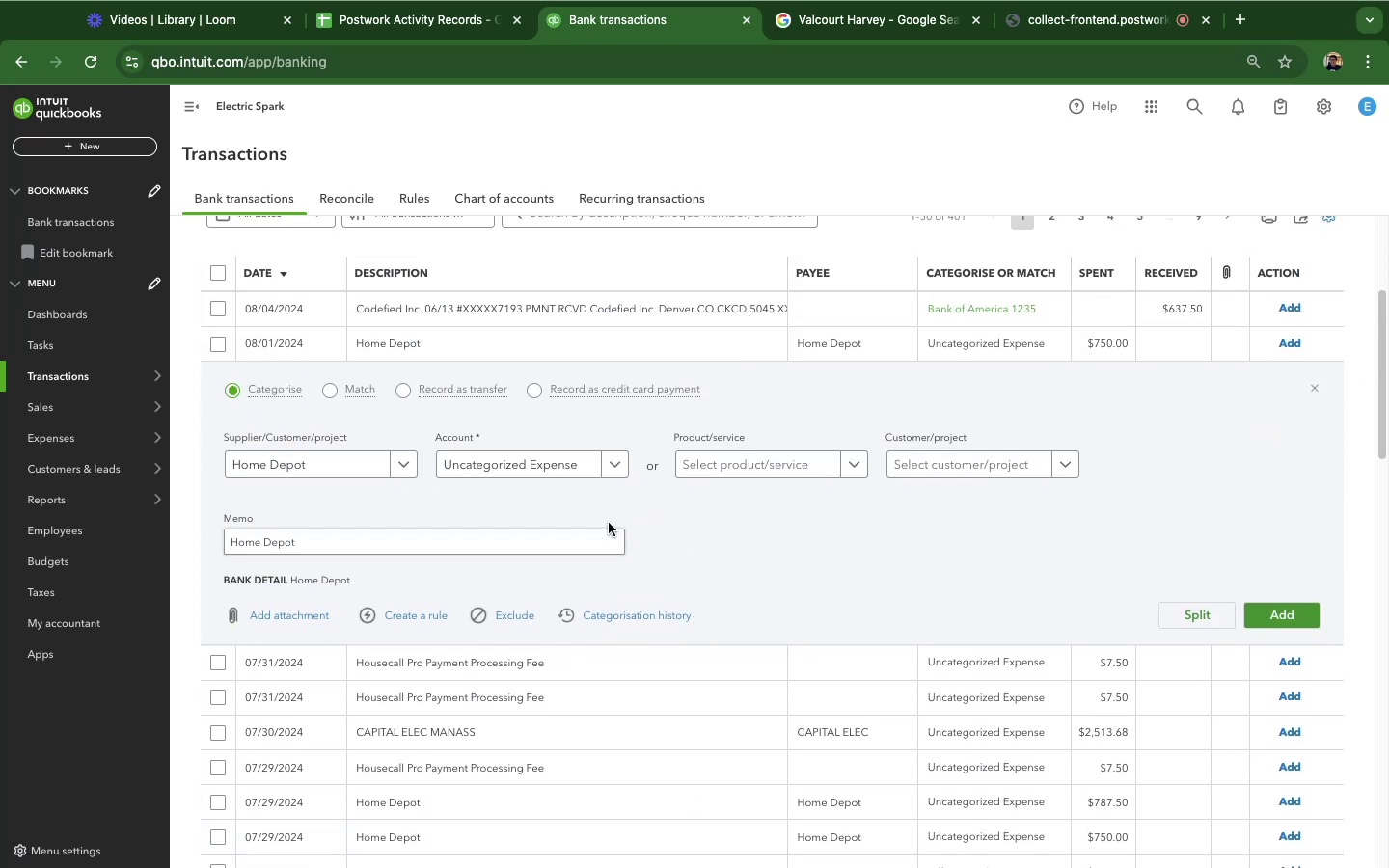 
left_click([560, 471])
 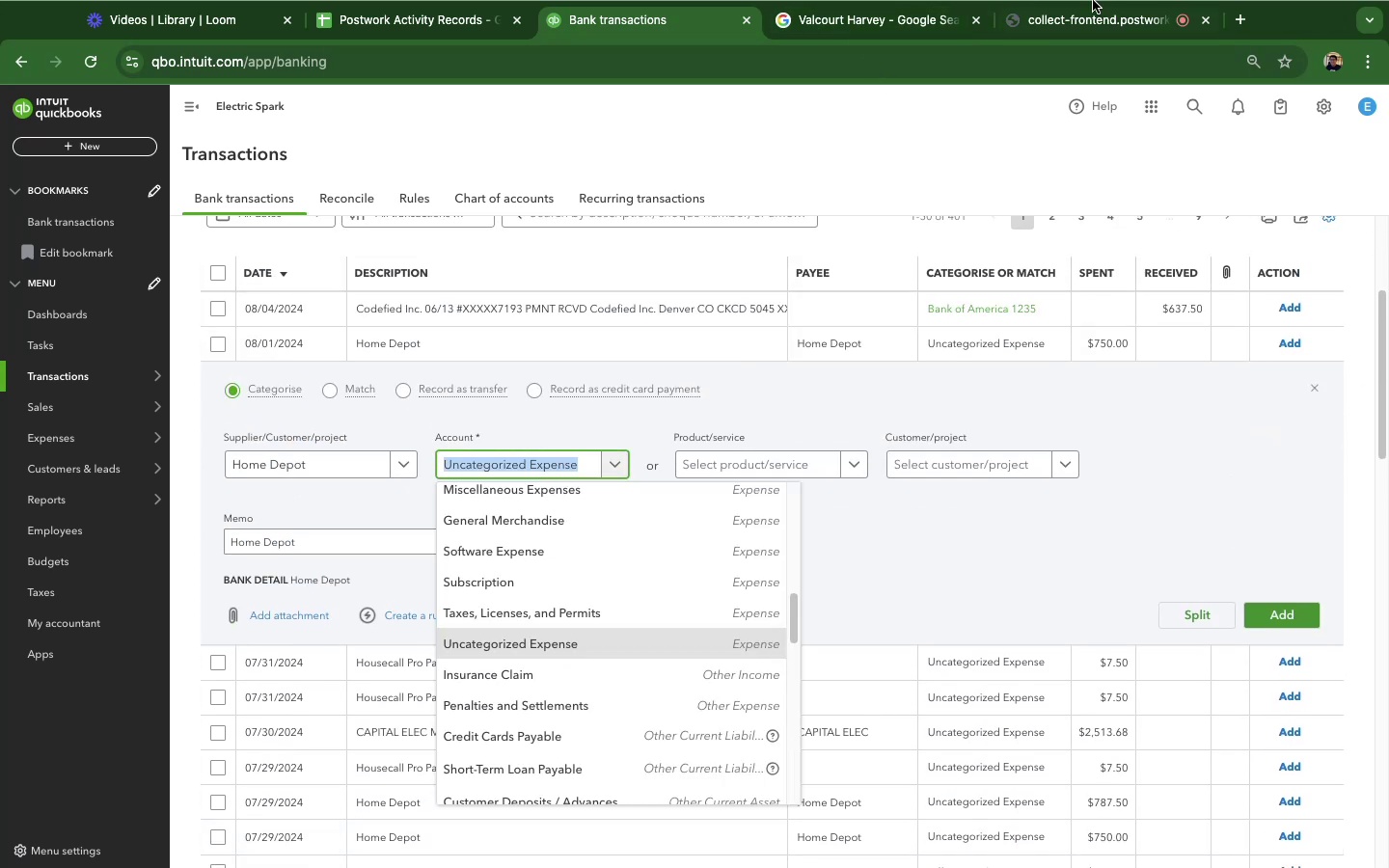 
mouse_move([45, 226])
 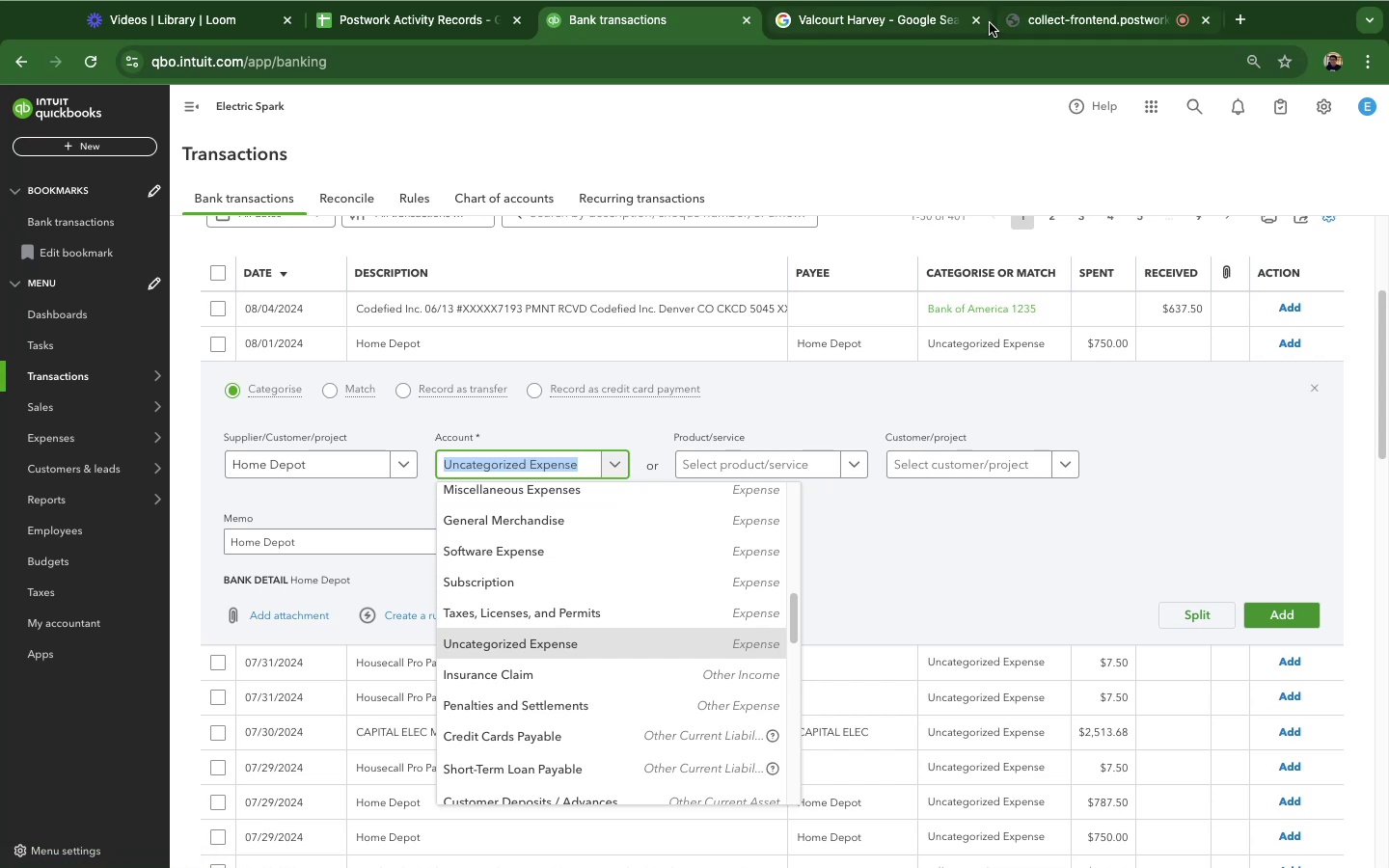 
left_click([1109, 20])
 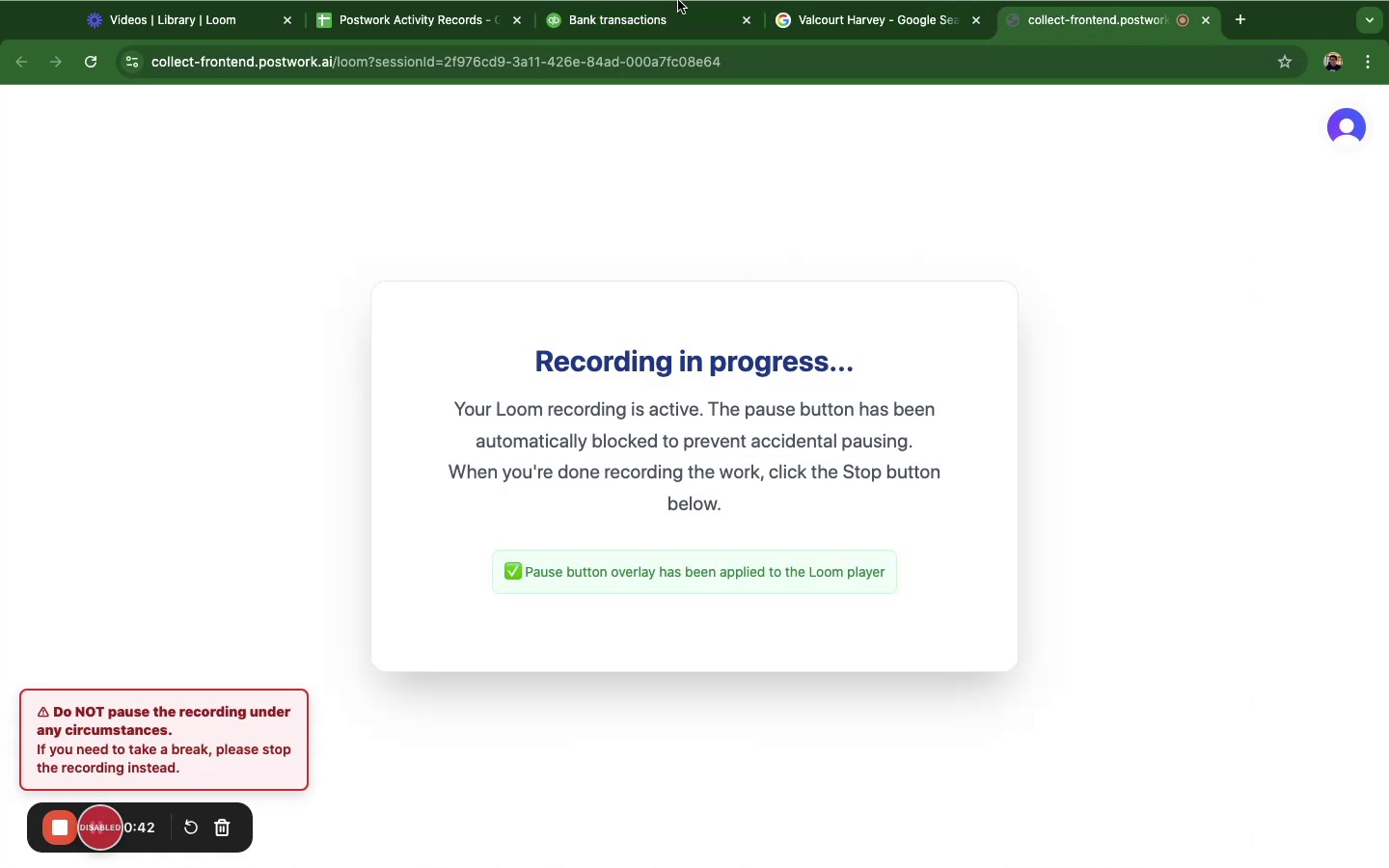 
left_click([613, 0])
 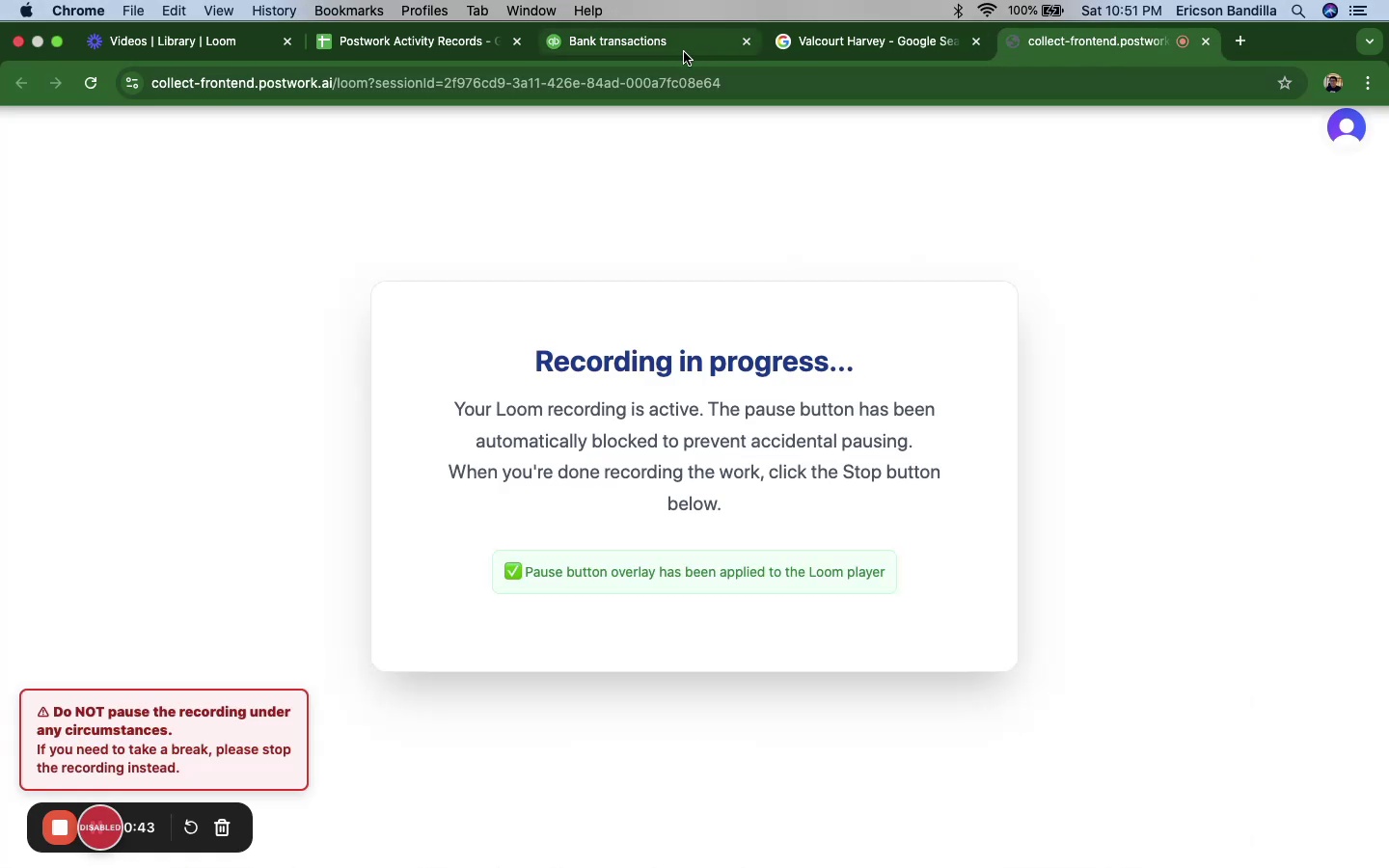 
left_click([684, 52])
 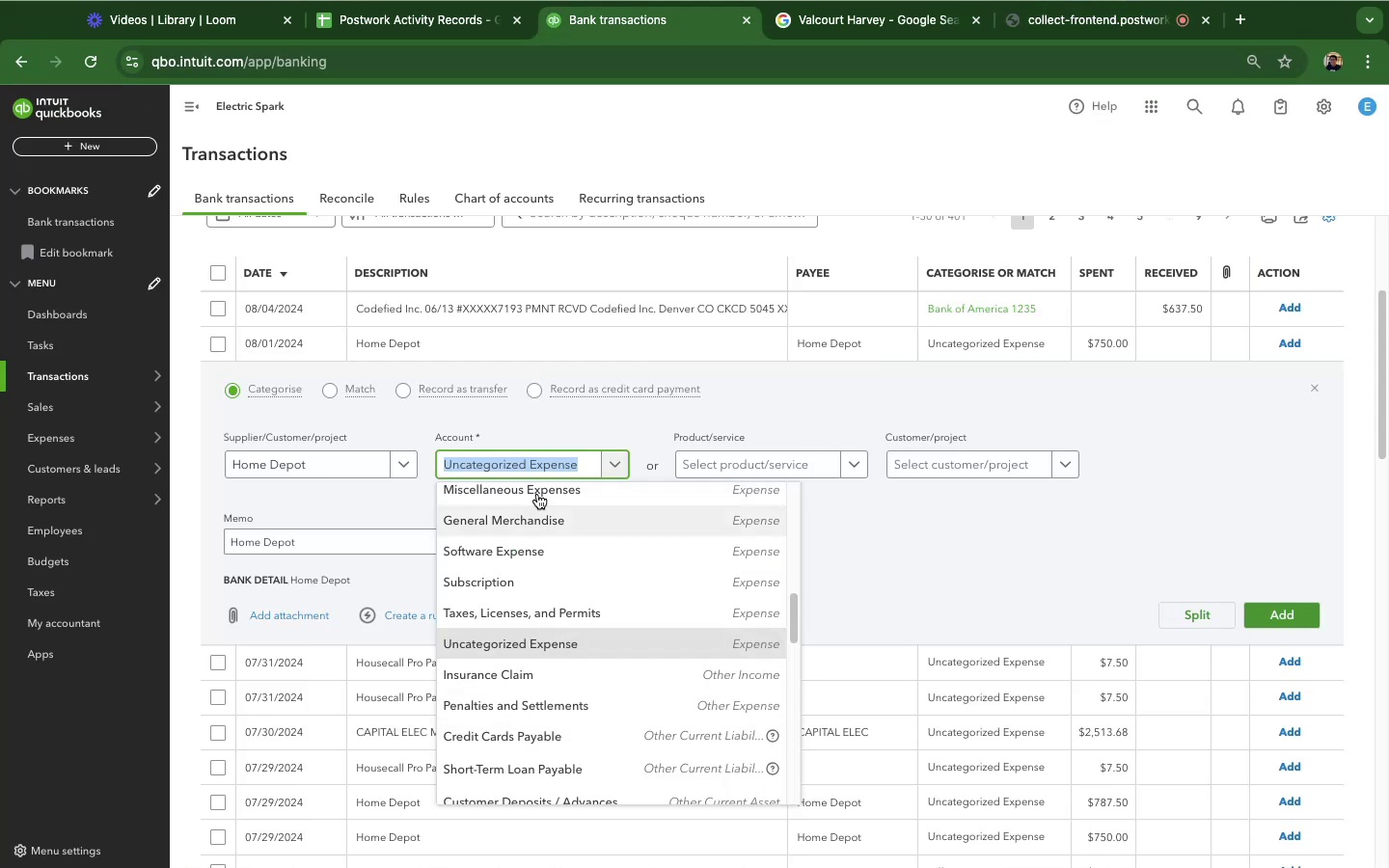 
left_click([592, 467])
 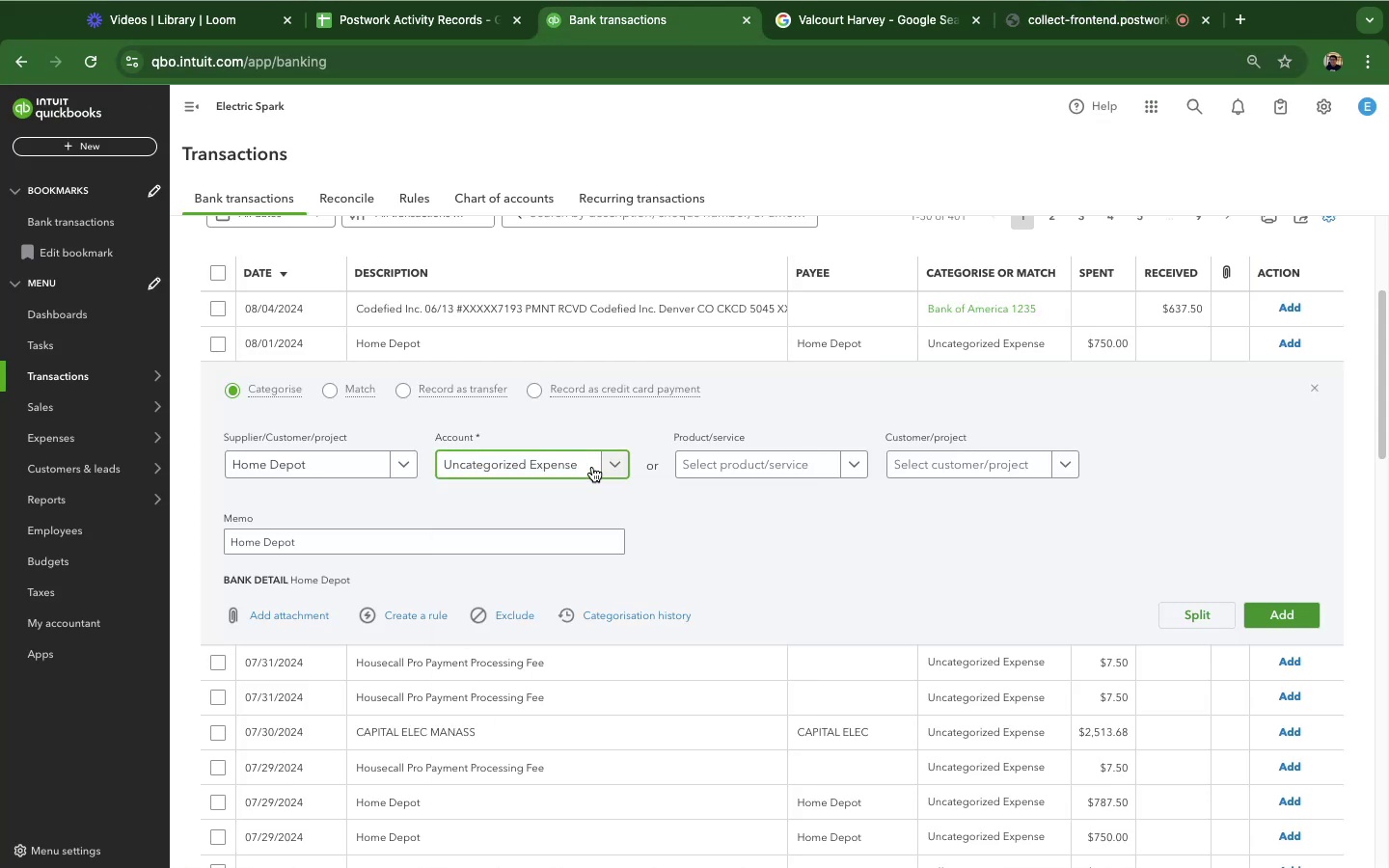 
left_click([592, 467])
 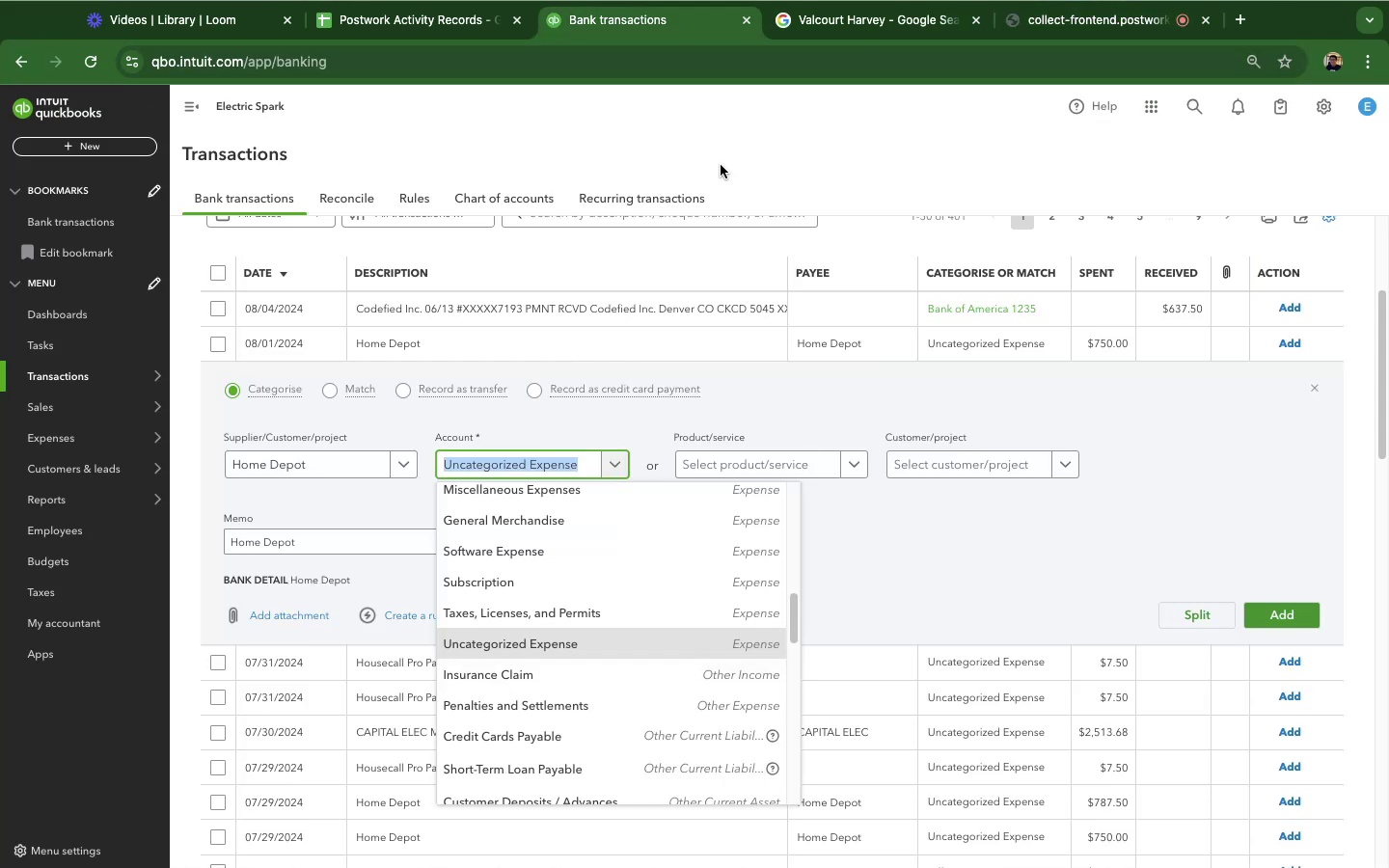 
left_click([815, 22])
 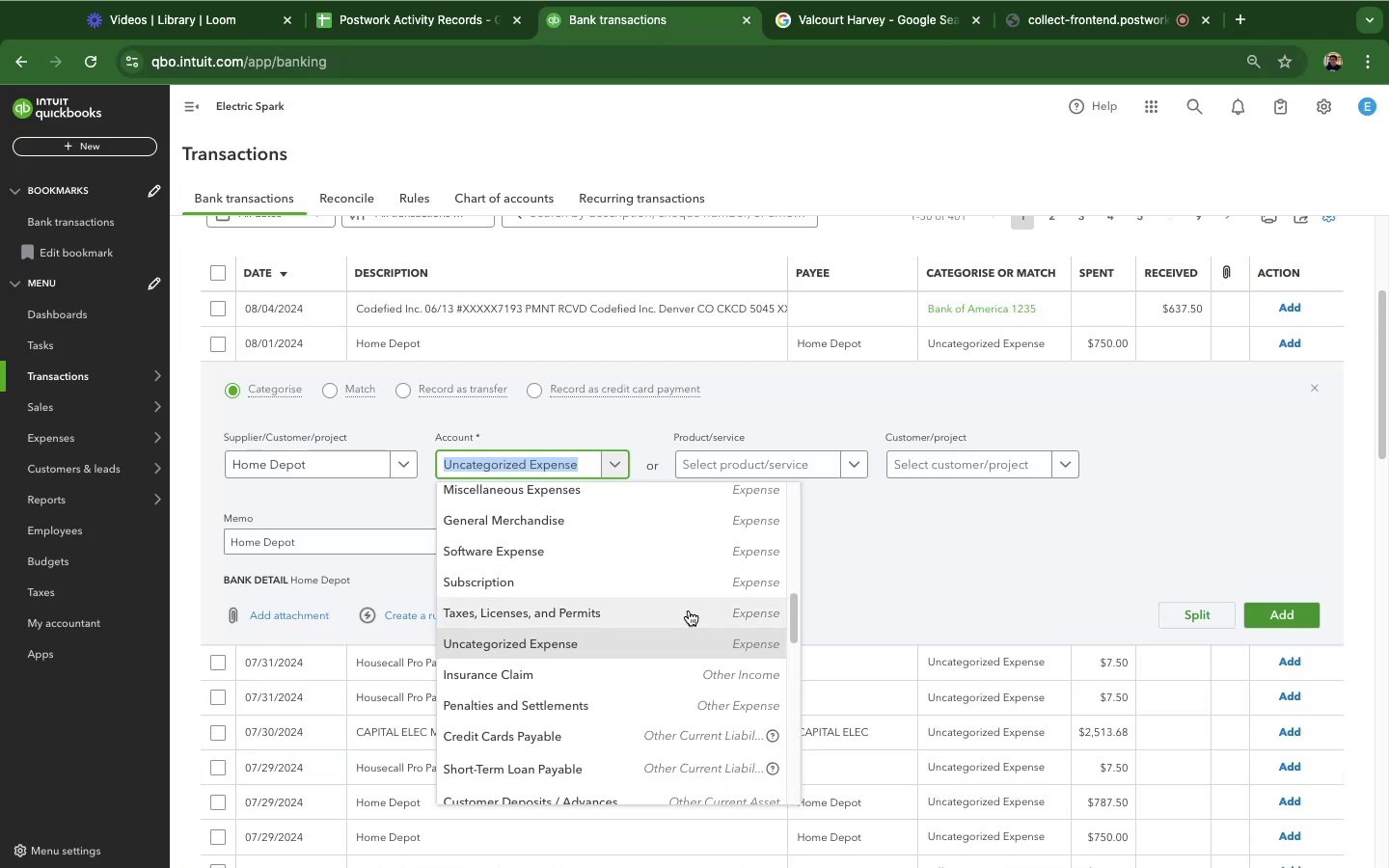 
scroll: coordinate [237, 556], scroll_direction: down, amount: 7.0
 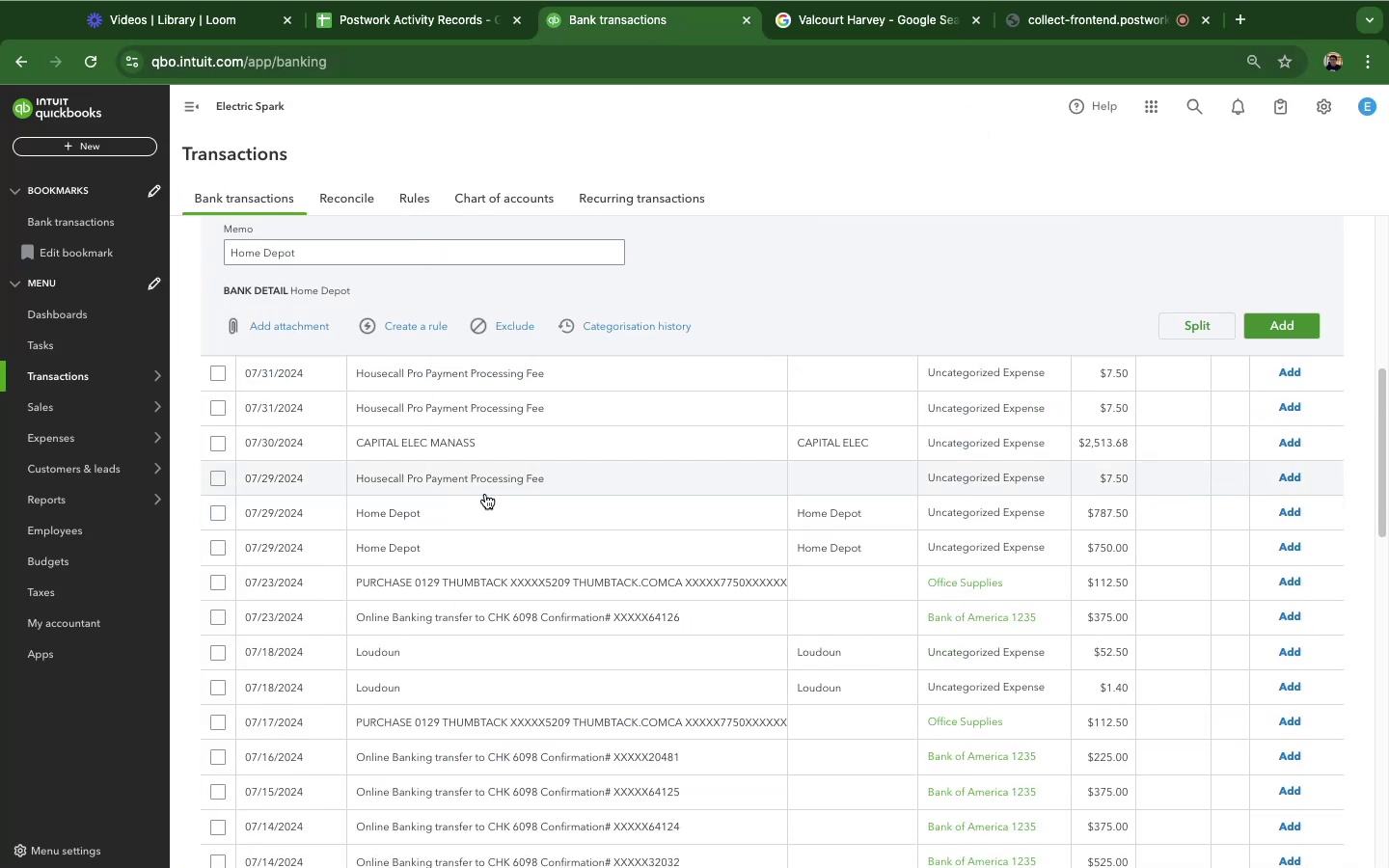 
scroll: coordinate [454, 519], scroll_direction: up, amount: 4.0
 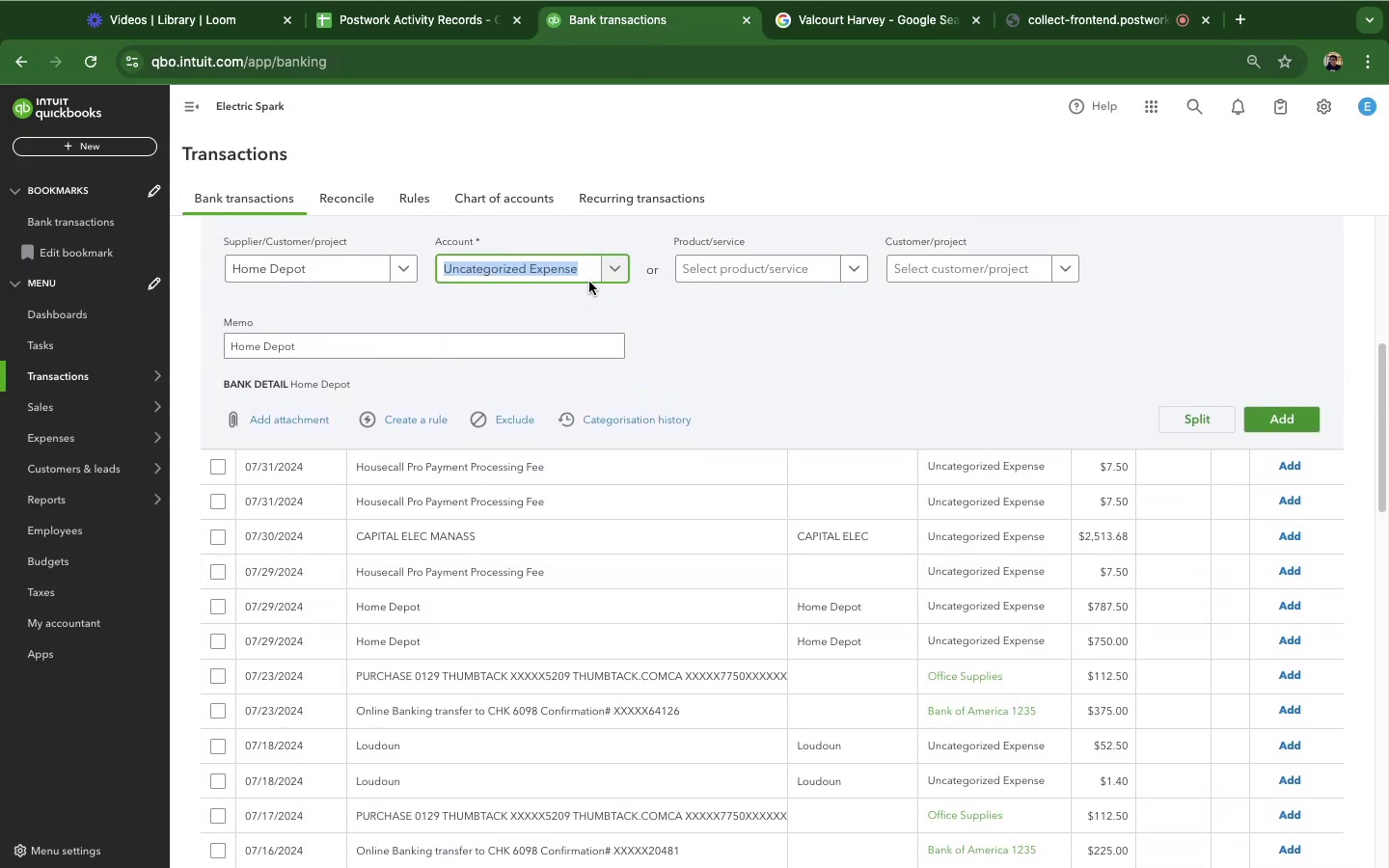 
left_click([605, 270])
 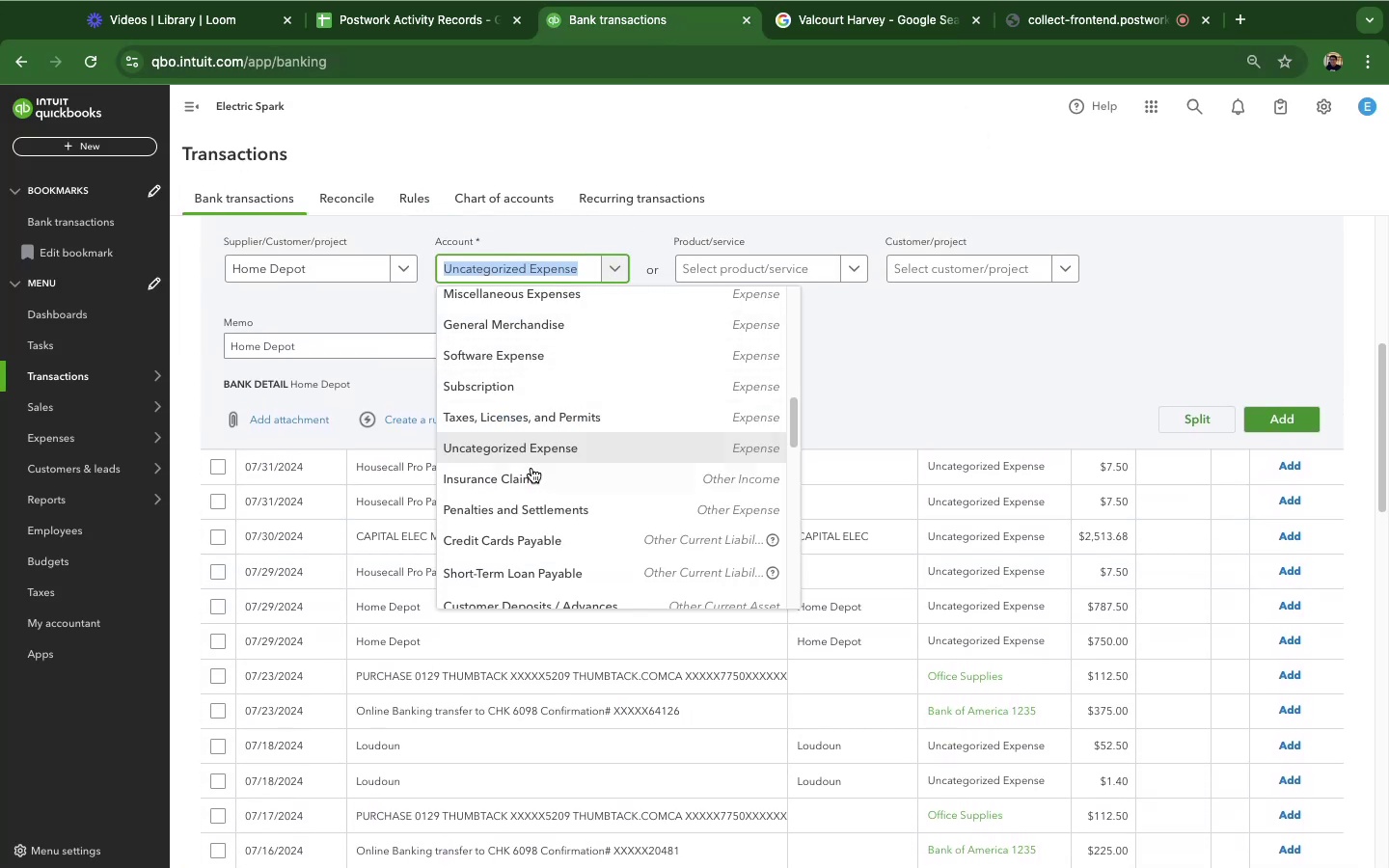 
scroll: coordinate [527, 529], scroll_direction: down, amount: 10.0
 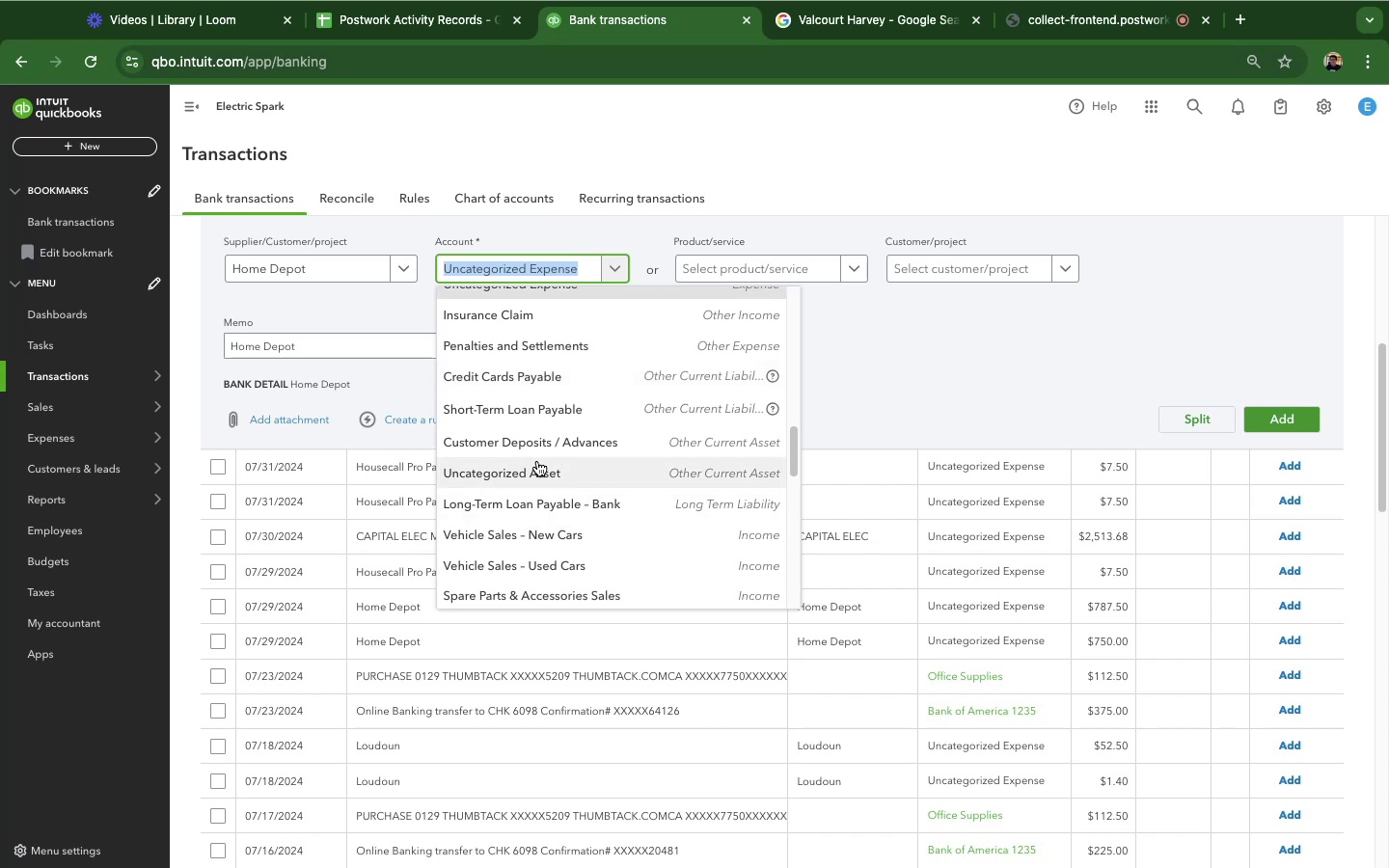 
wait(10.15)
 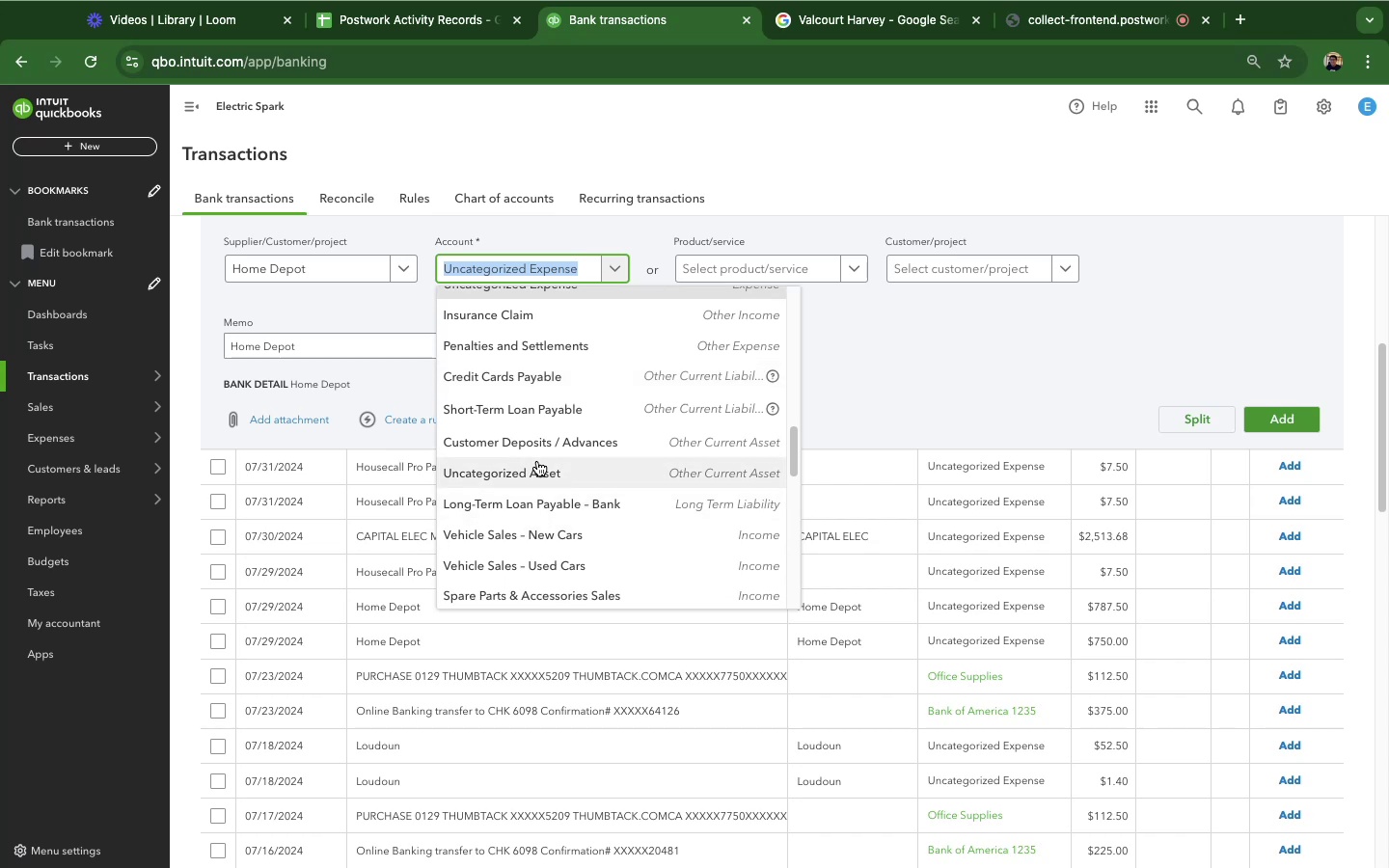 
scroll: coordinate [1158, 433], scroll_direction: up, amount: 5.0
 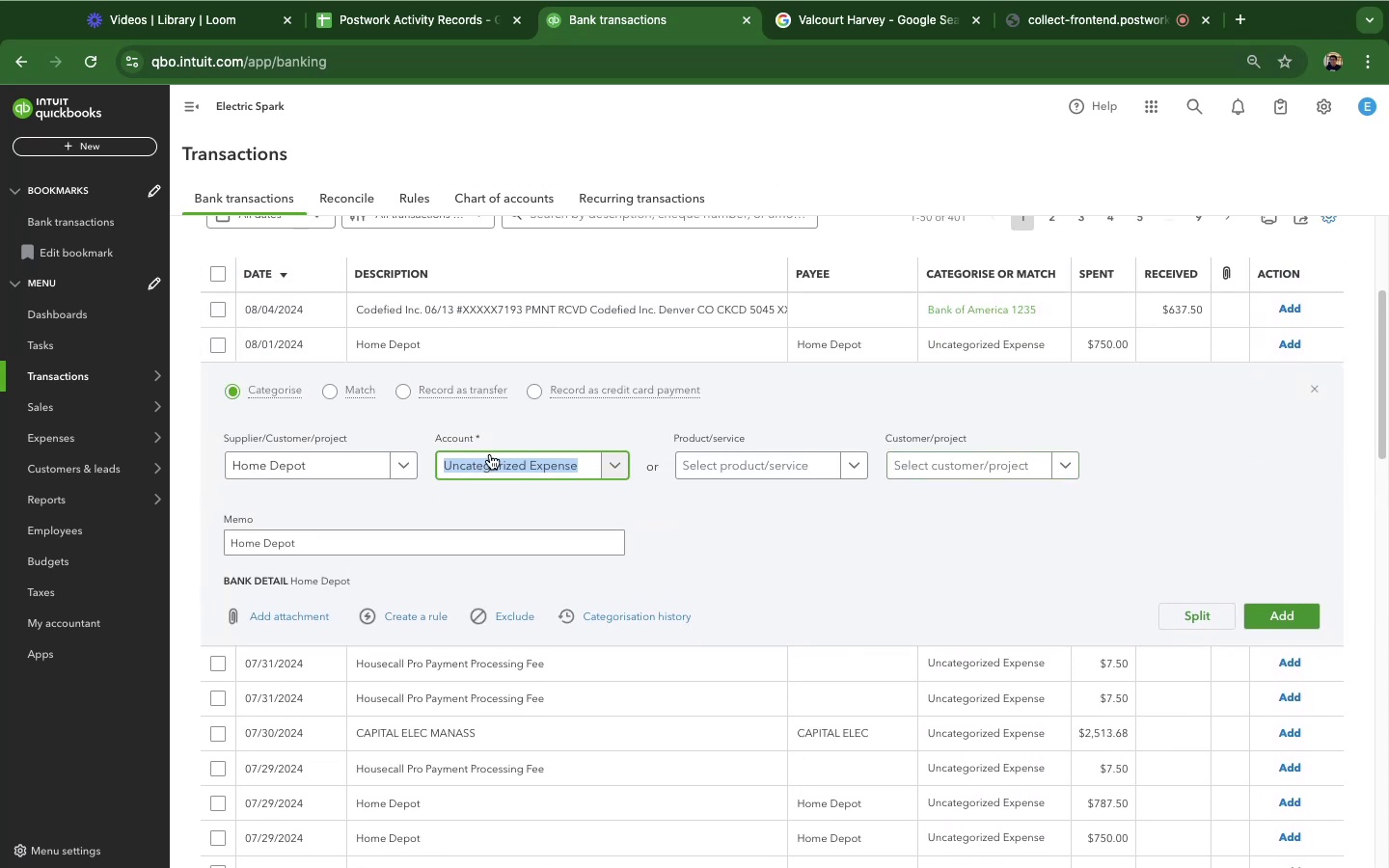 
left_click([524, 470])
 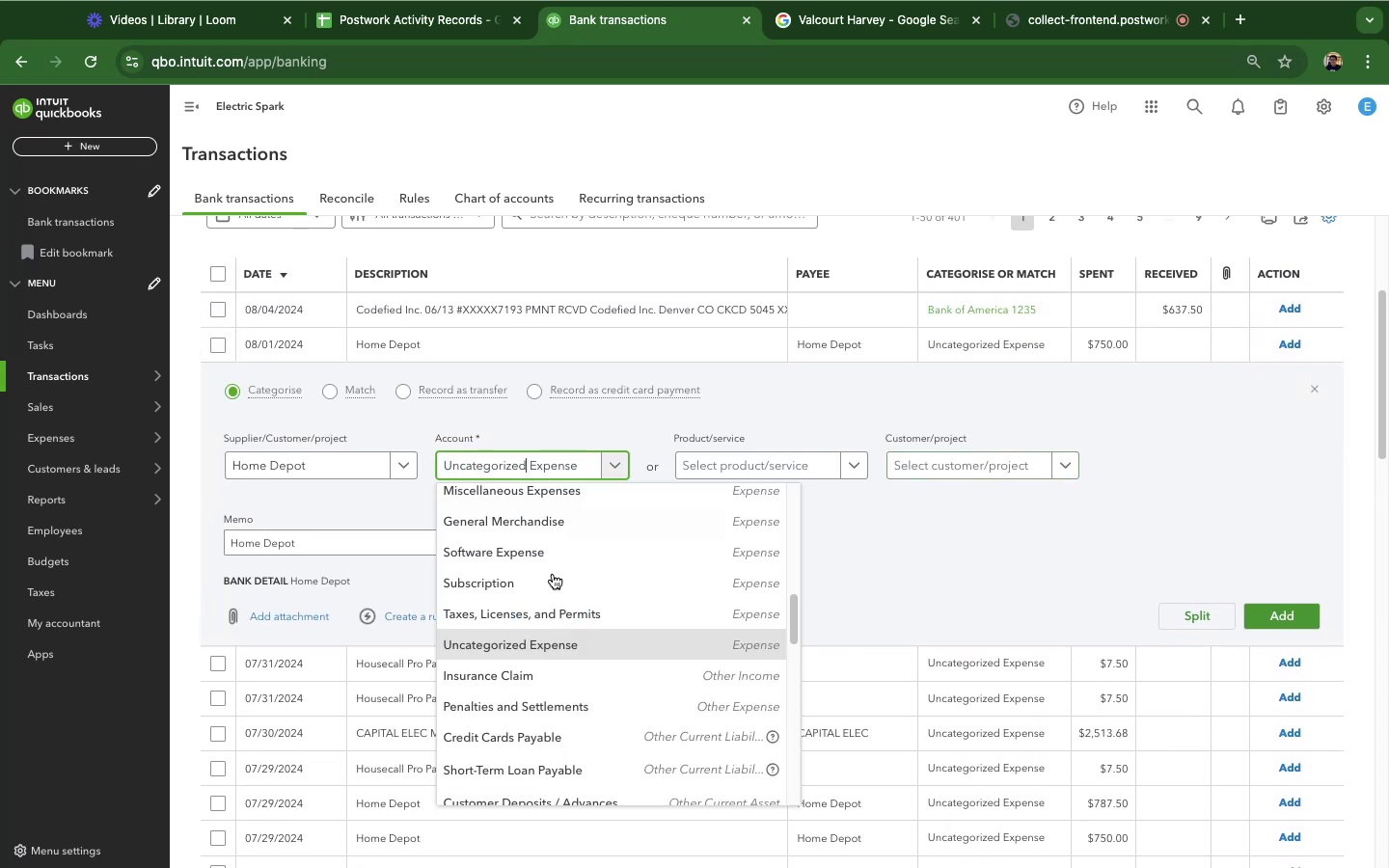 
scroll: coordinate [560, 586], scroll_direction: up, amount: 23.0
 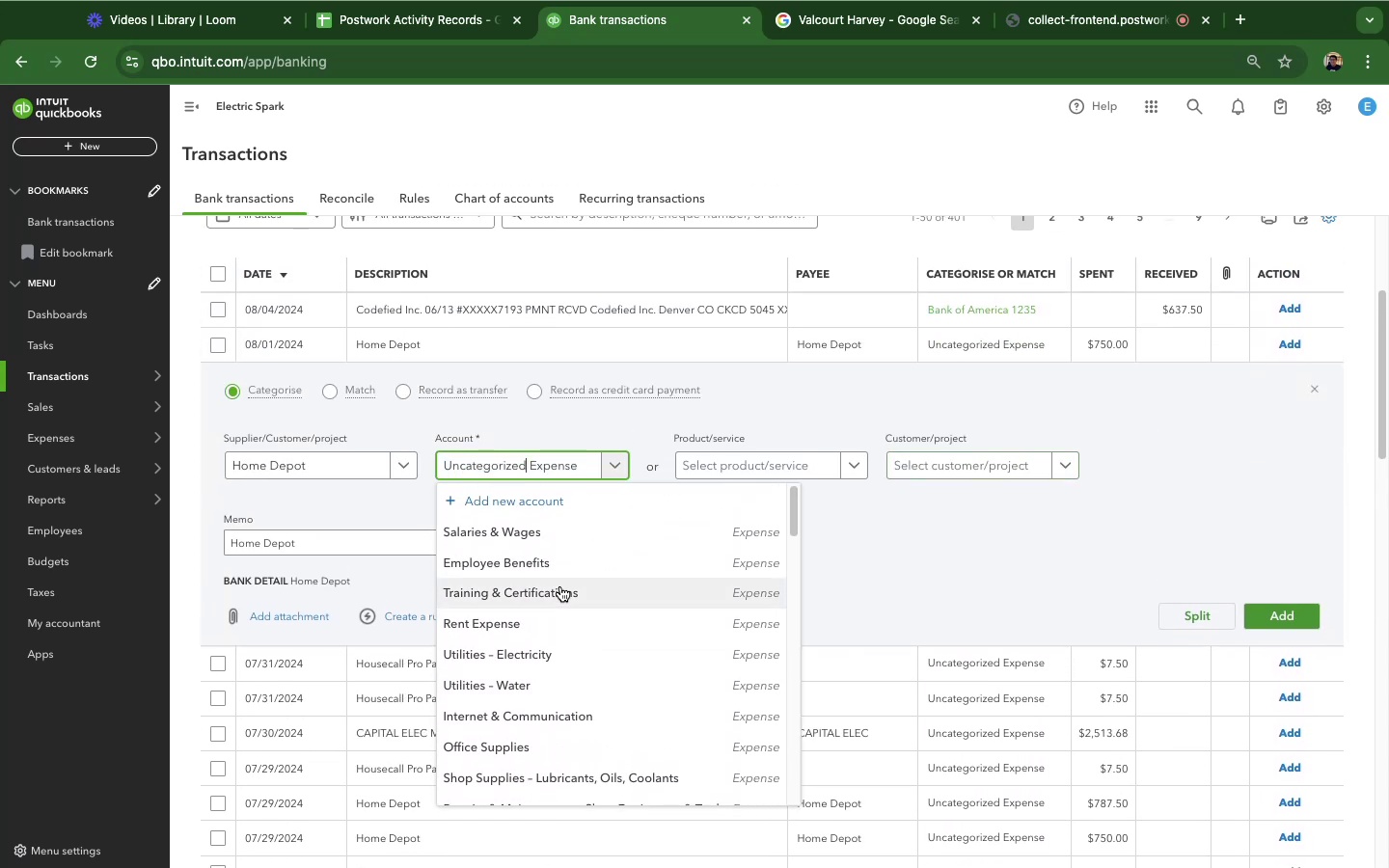 
scroll: coordinate [561, 583], scroll_direction: down, amount: 23.0
 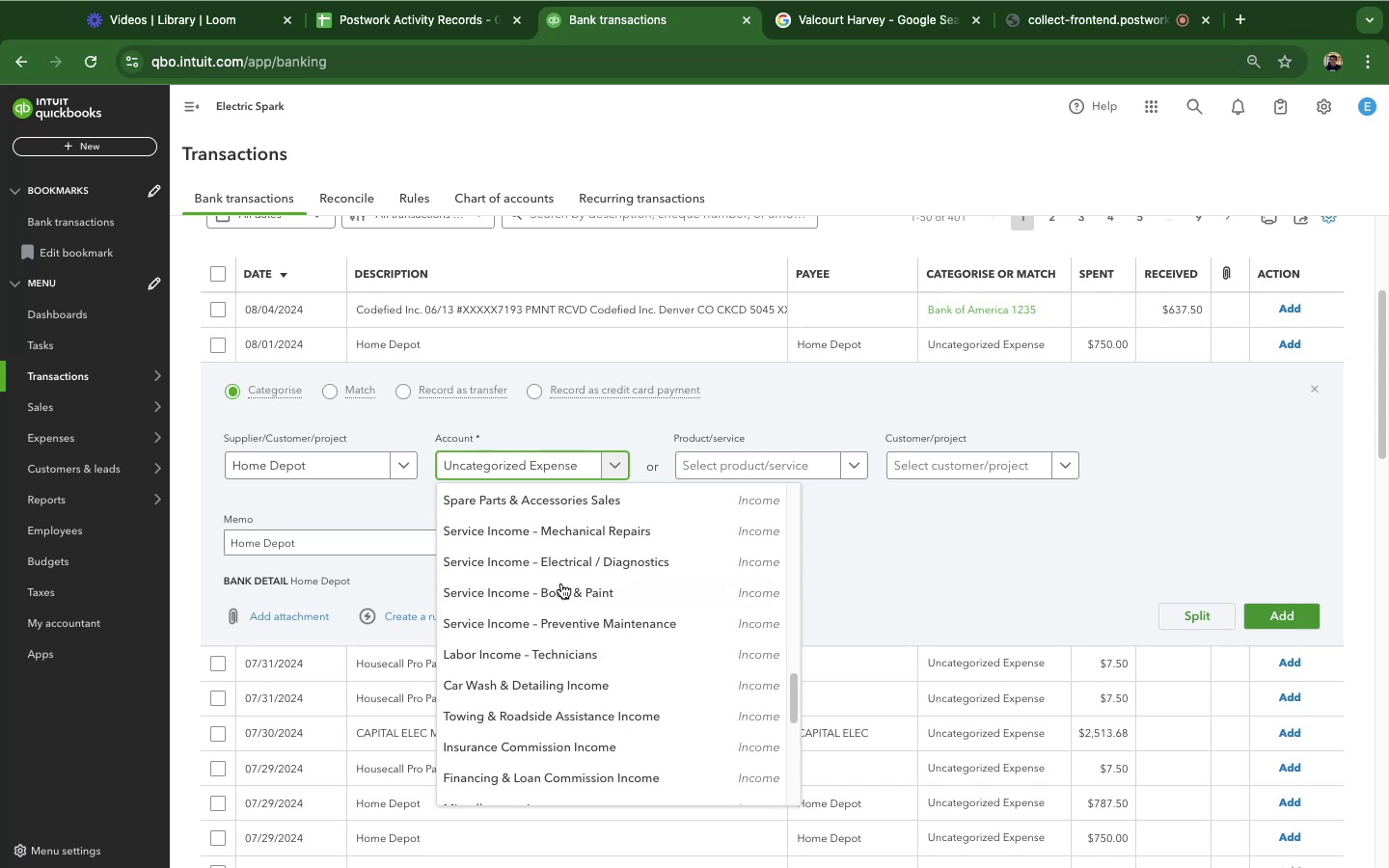 
scroll: coordinate [590, 650], scroll_direction: up, amount: 18.0
 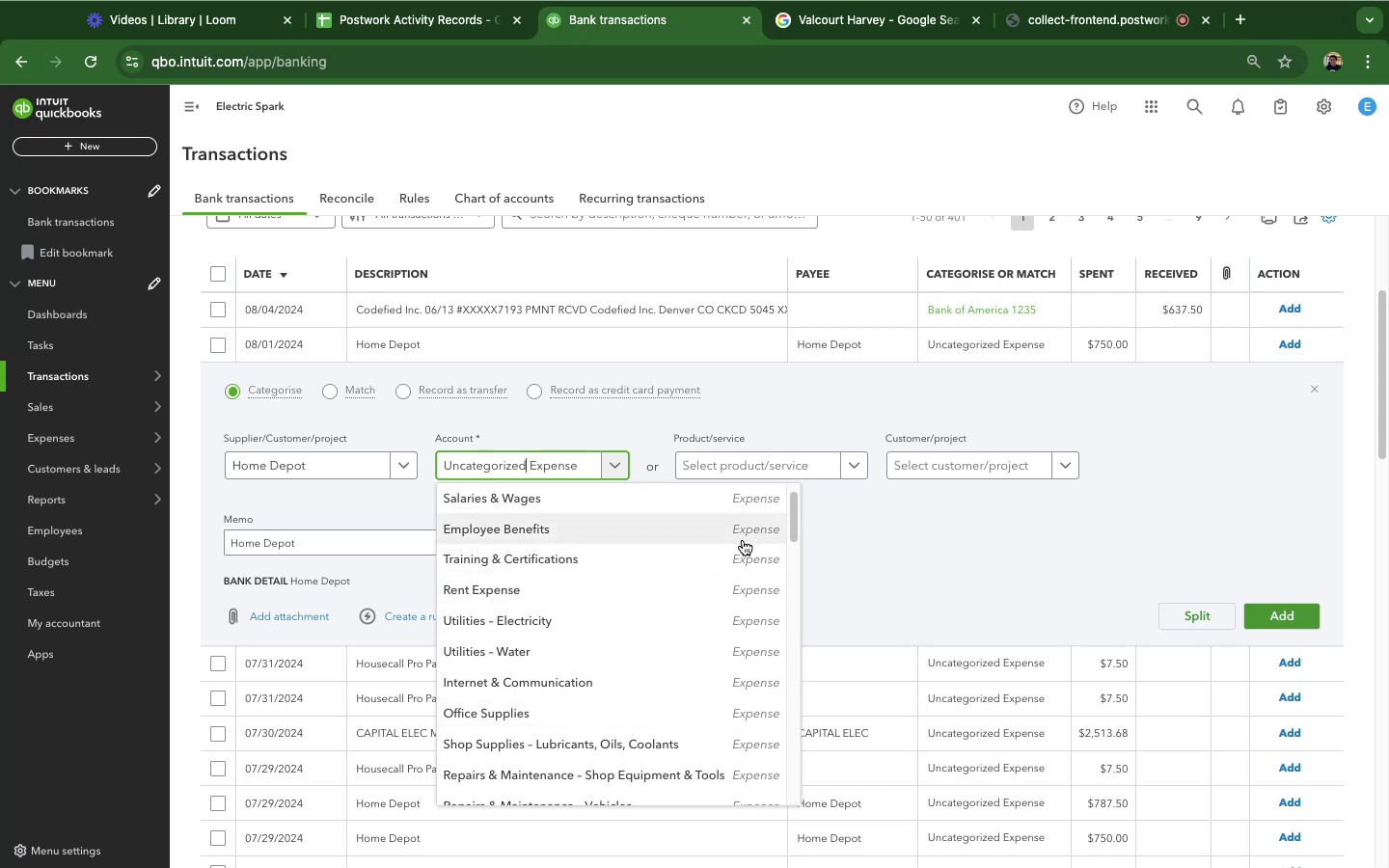 
wait(29.05)
 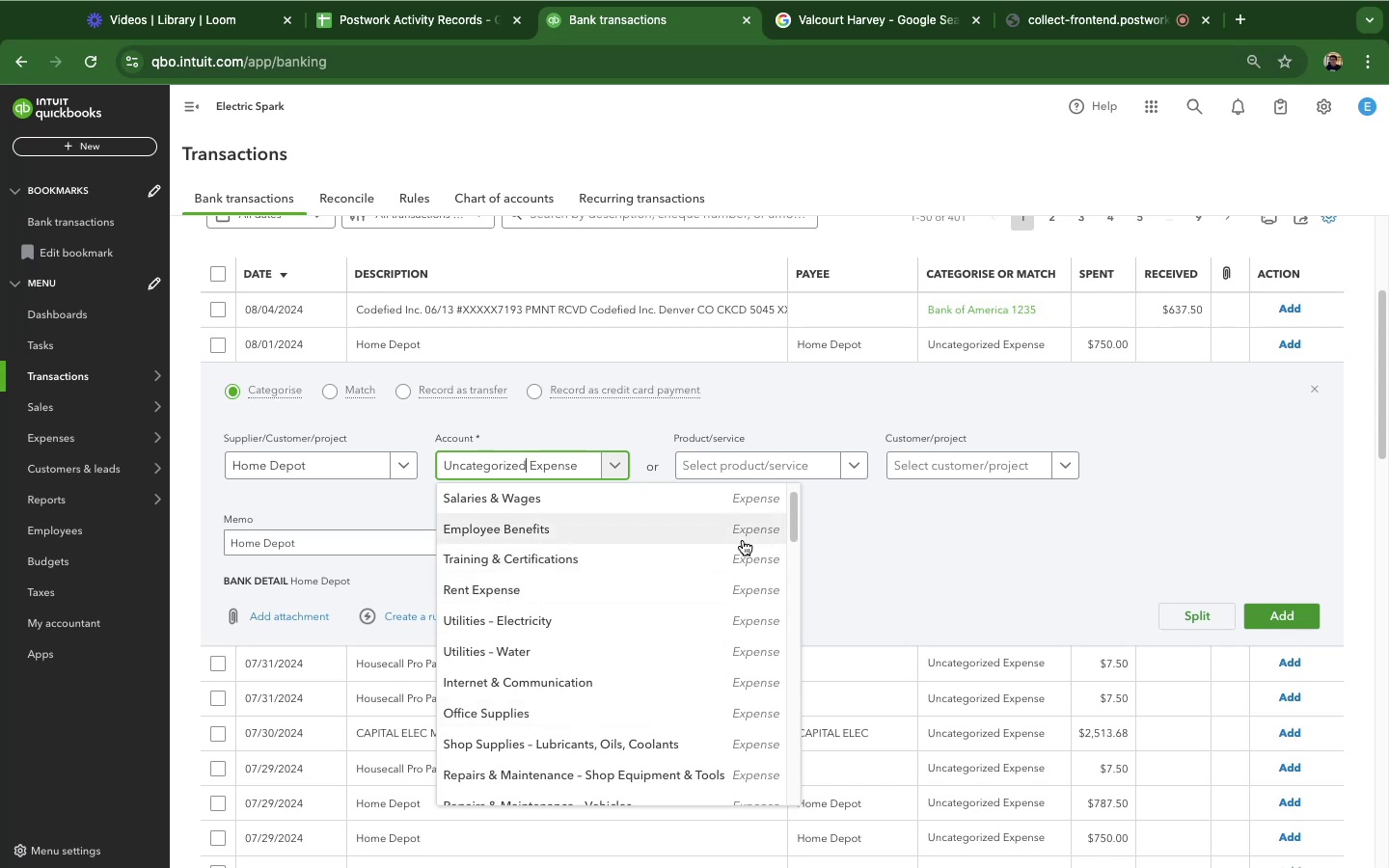 
scroll: coordinate [712, 604], scroll_direction: down, amount: 1.0
 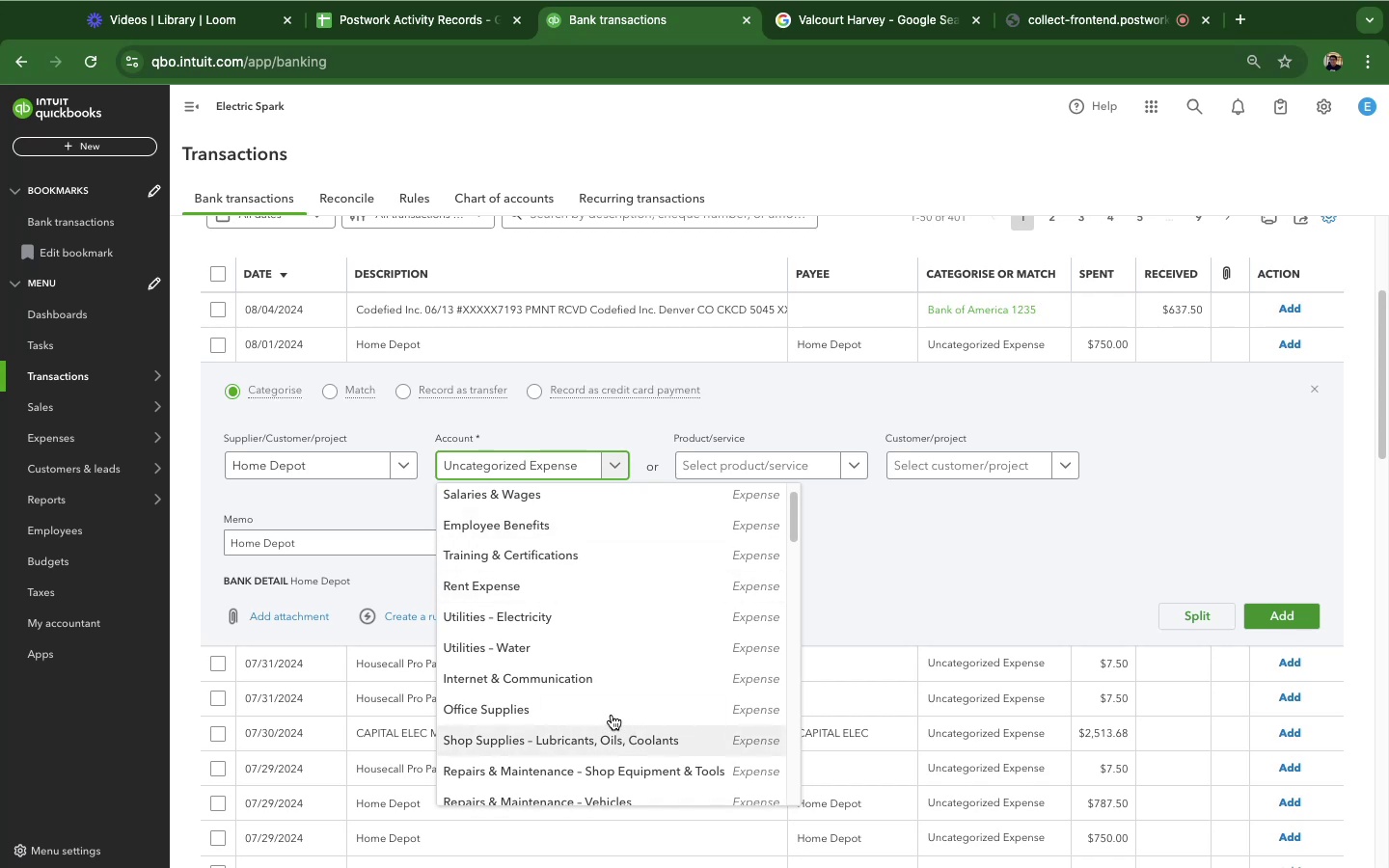 
left_click([609, 711])
 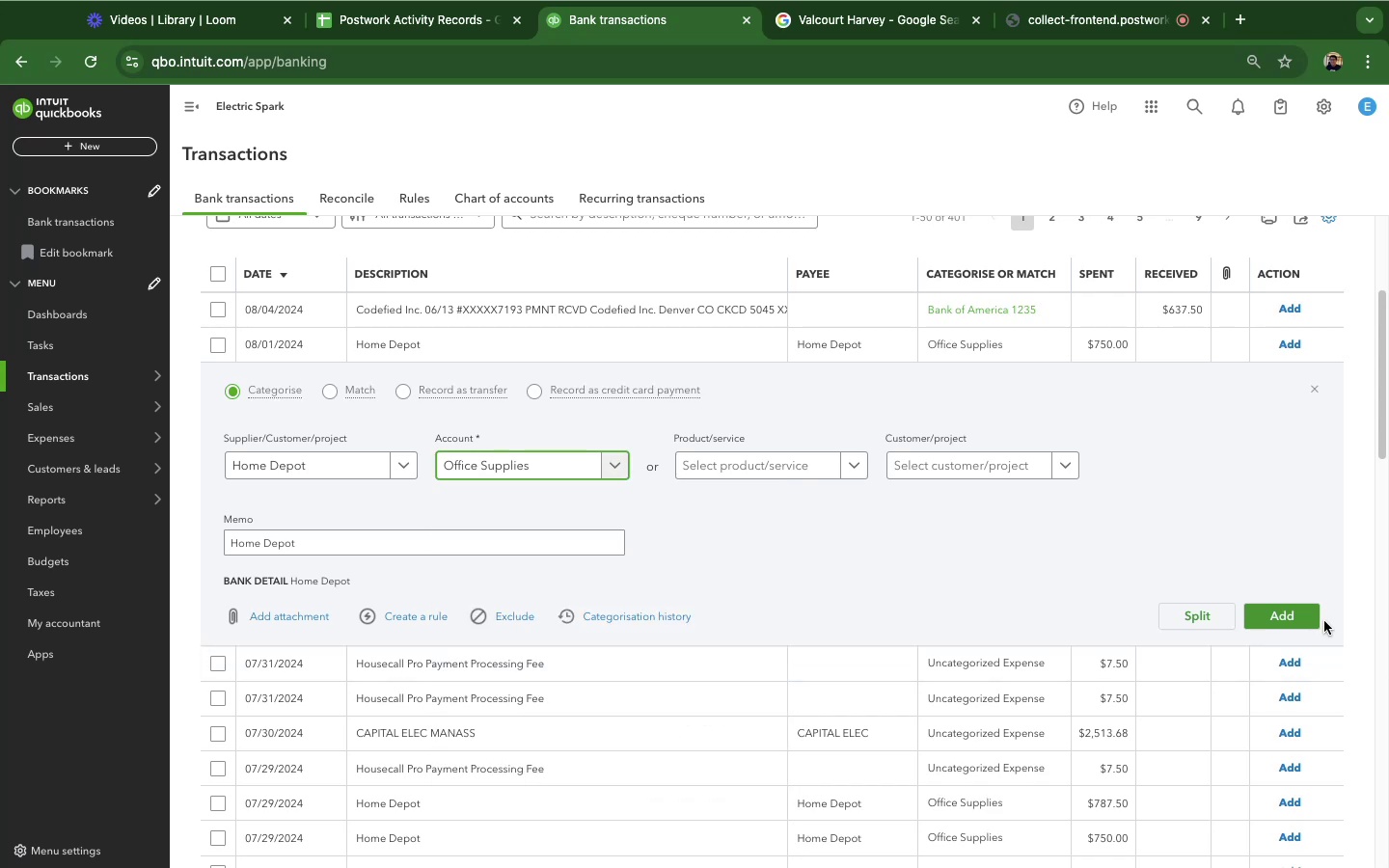 
left_click([1298, 616])
 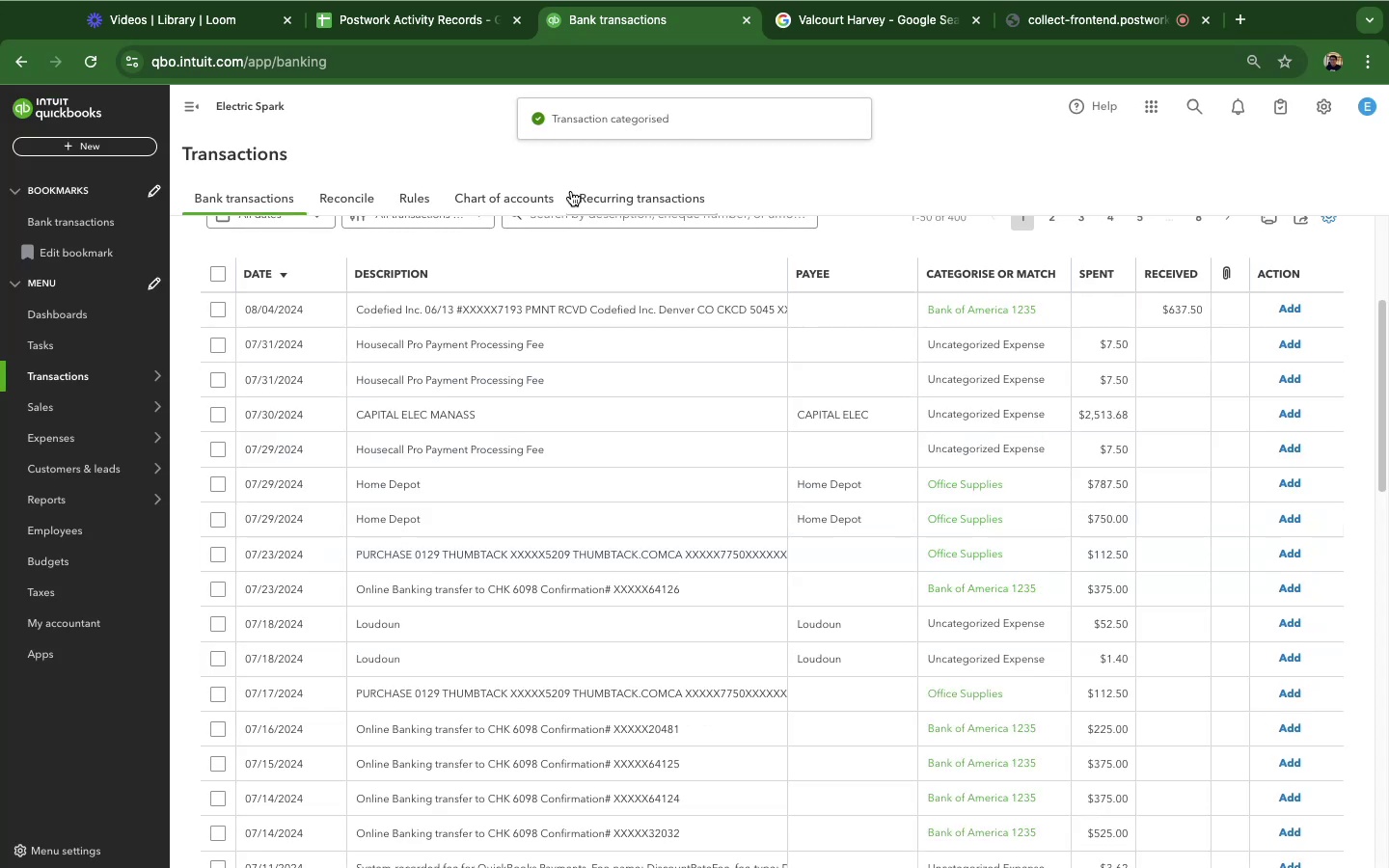 
left_click([541, 311])
 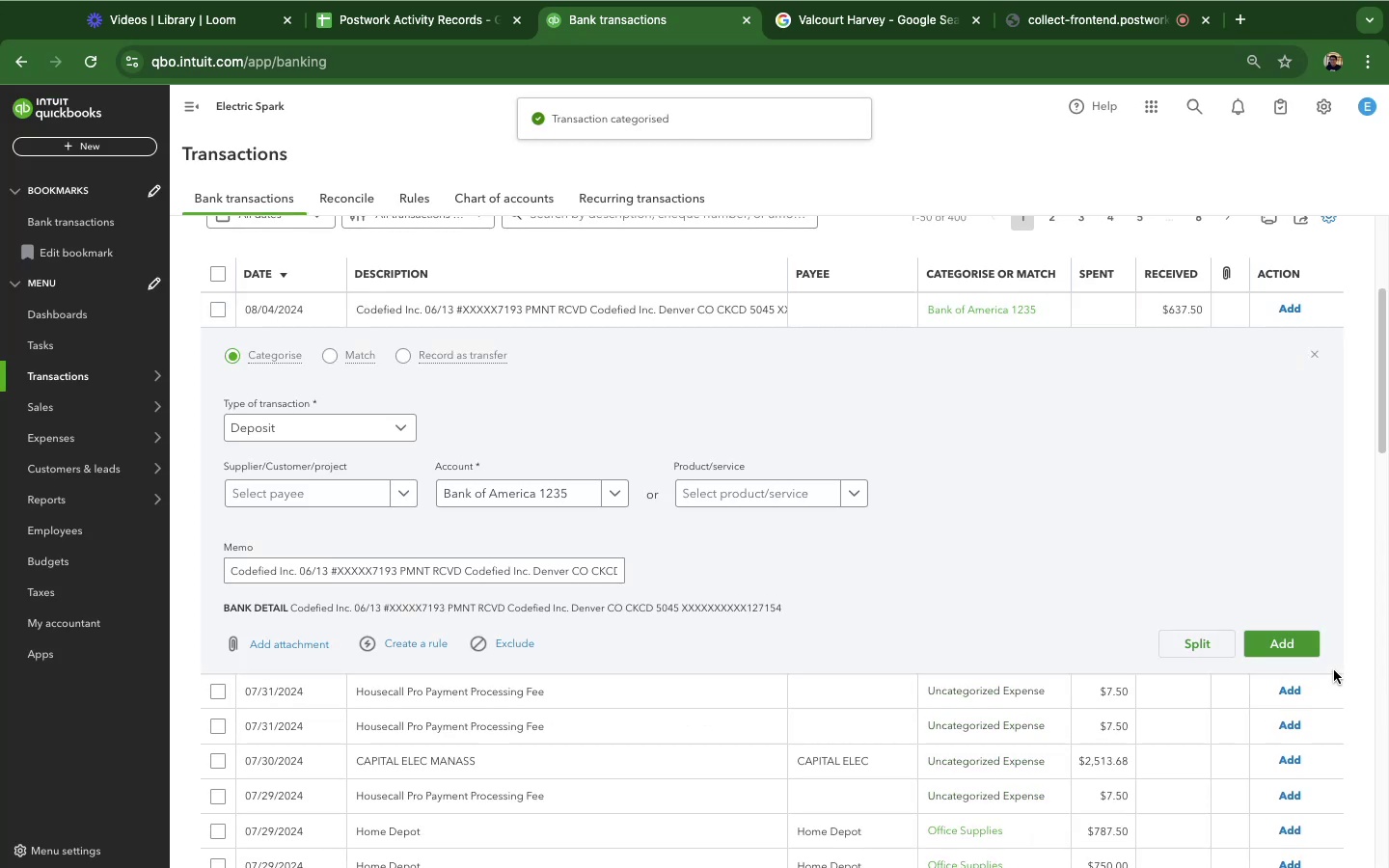 
left_click([1301, 643])
 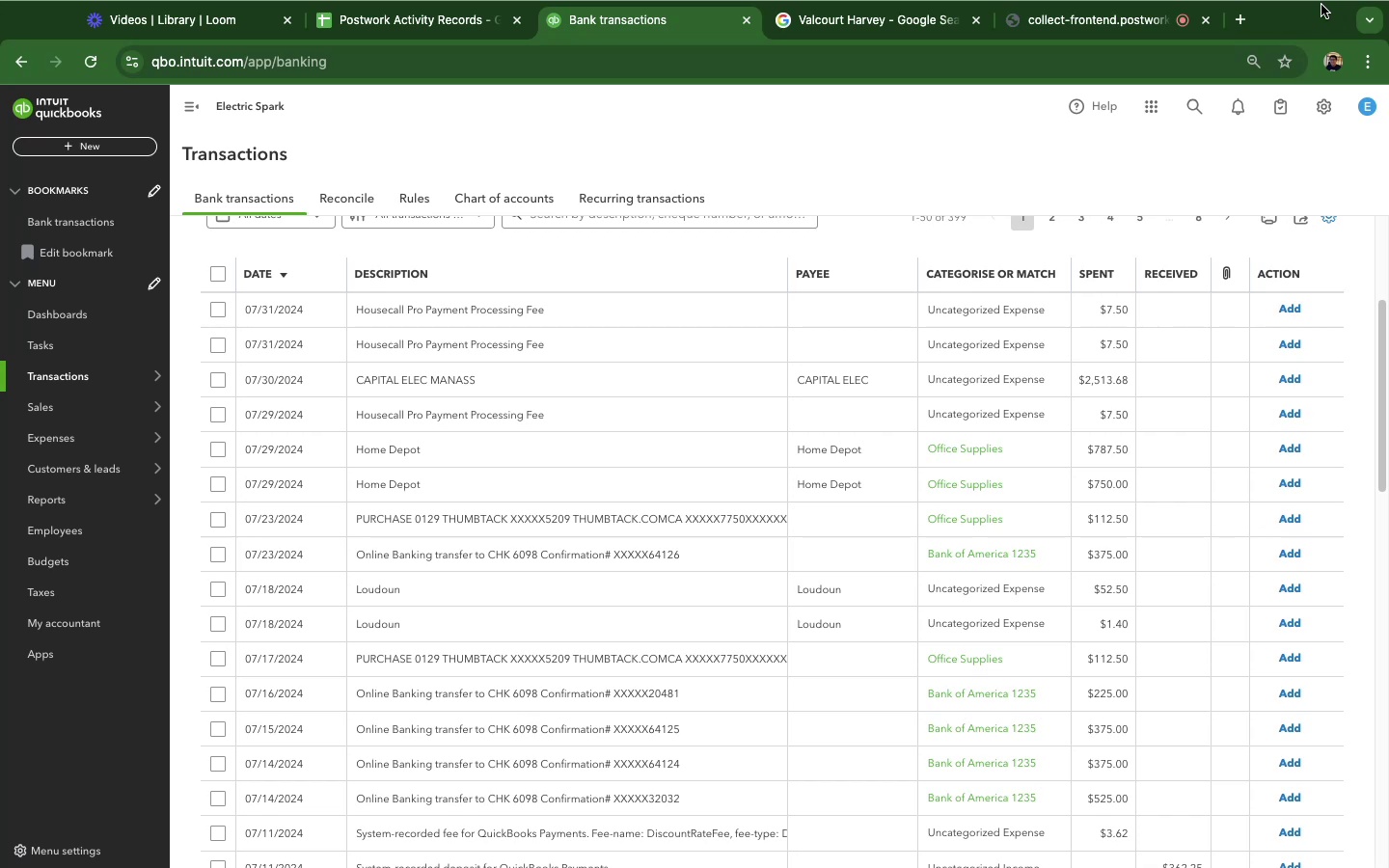 
wait(19.04)
 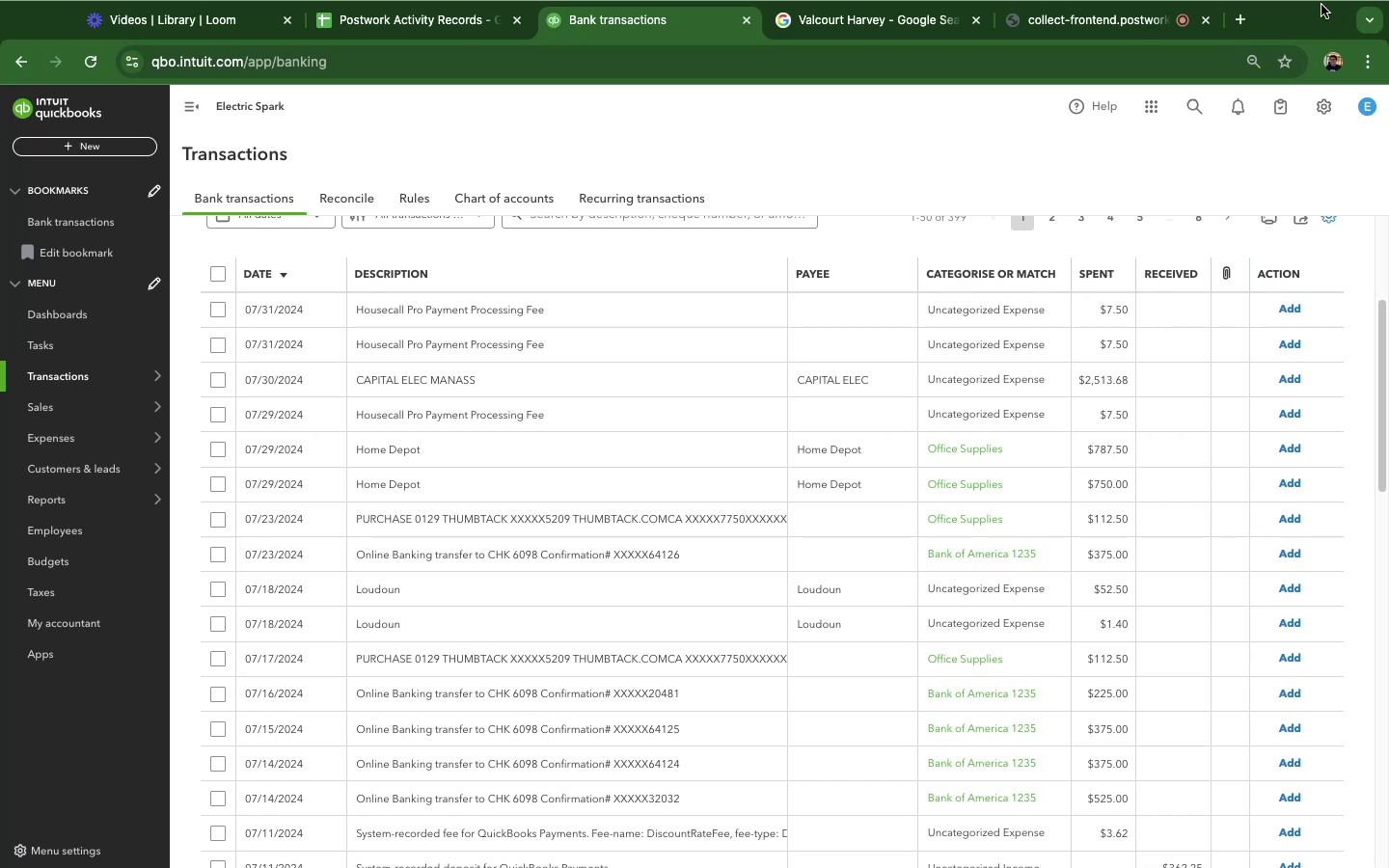 
scroll: coordinate [558, 470], scroll_direction: up, amount: 17.0
 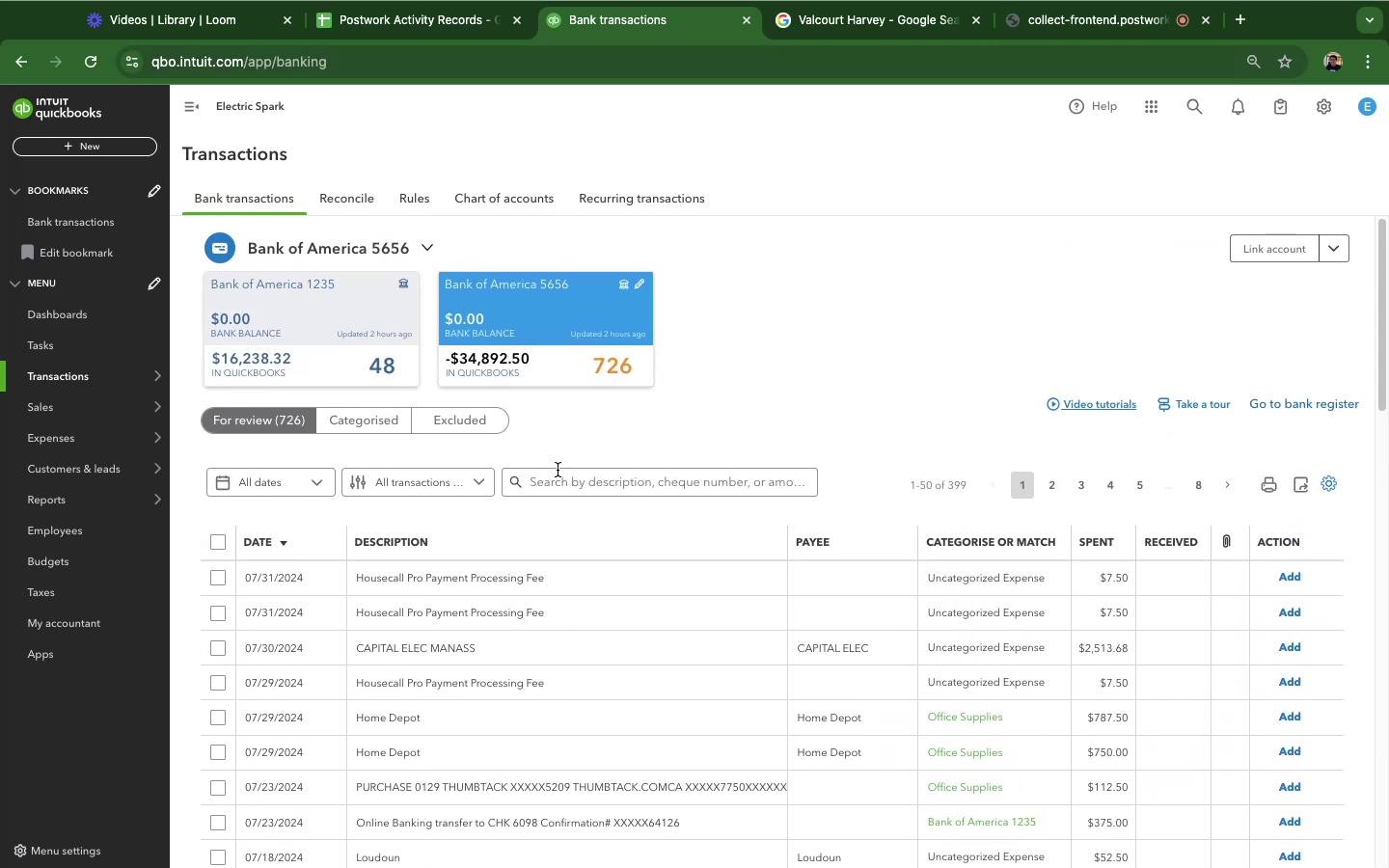 
scroll: coordinate [558, 470], scroll_direction: down, amount: 14.0
 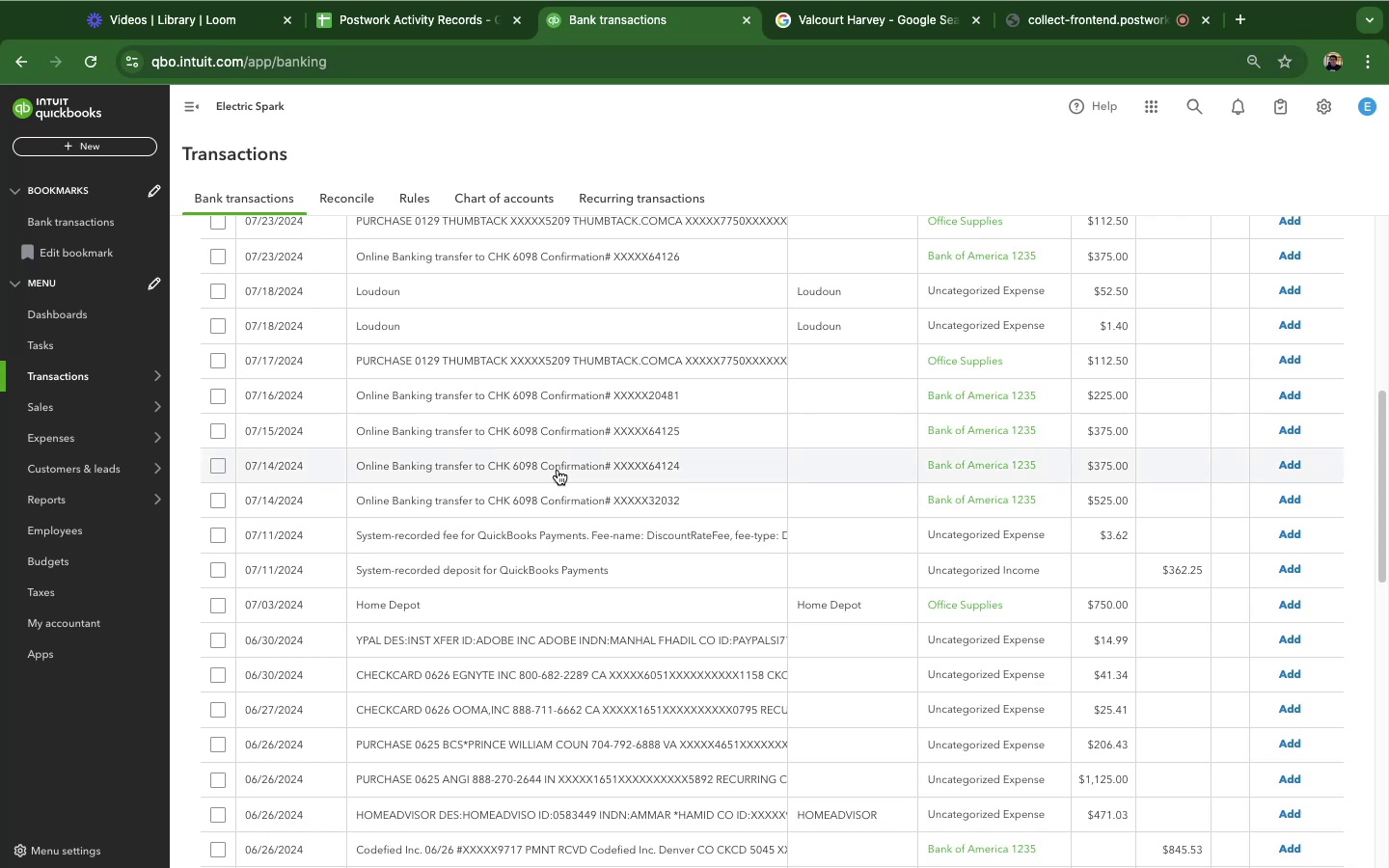 
scroll: coordinate [558, 470], scroll_direction: up, amount: 2.0
 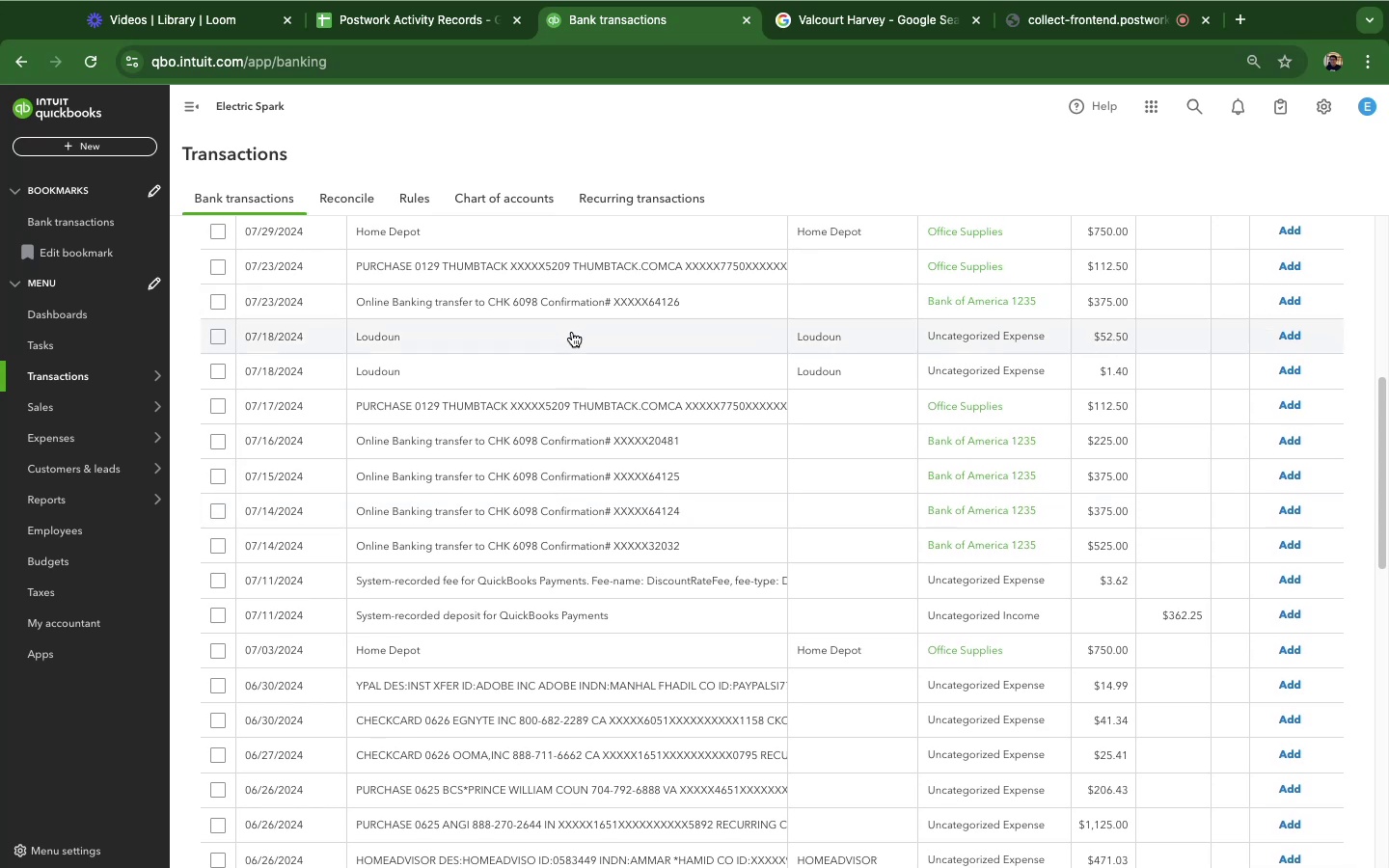 
left_click([572, 332])
 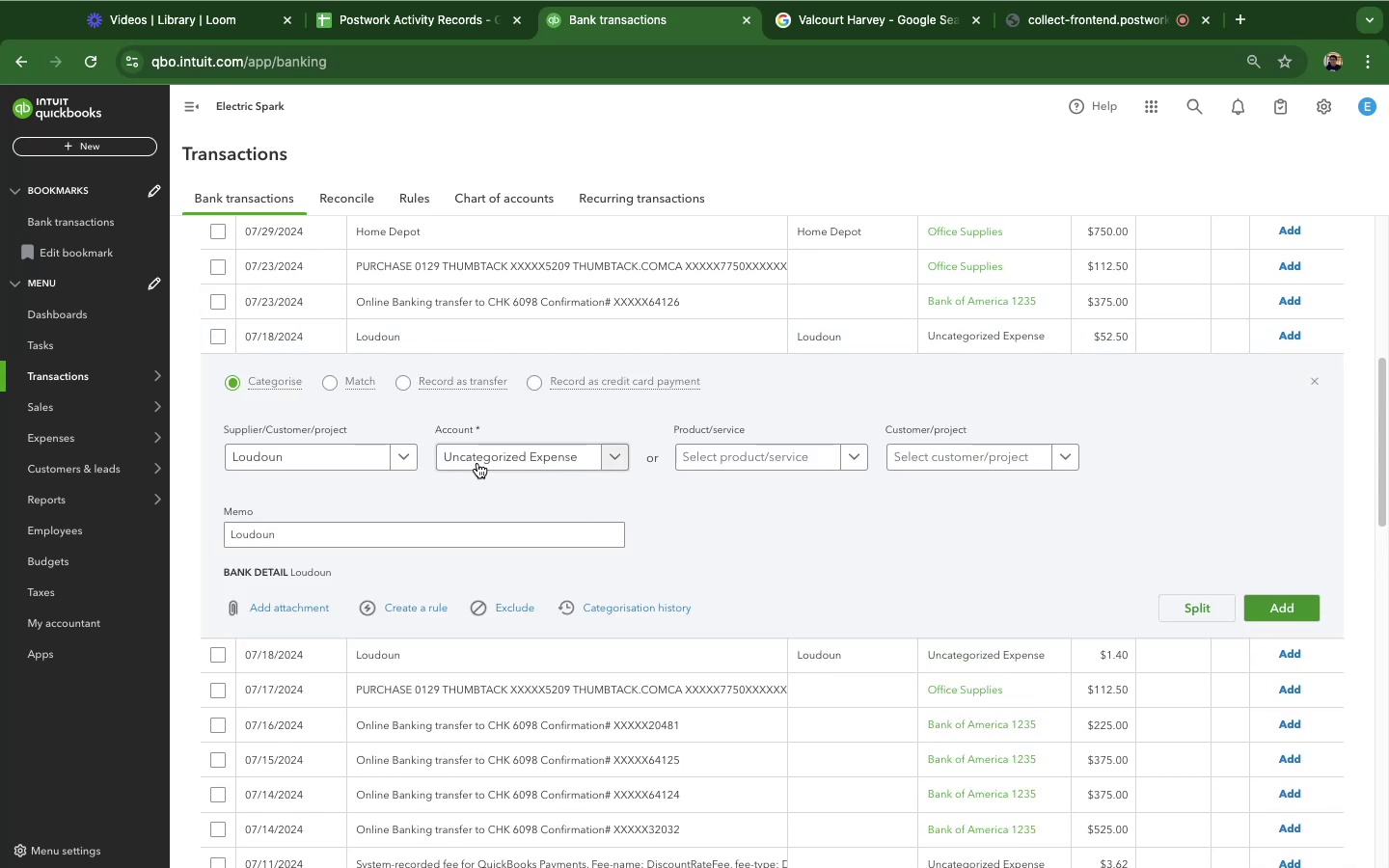 
mouse_move([440, 591])
 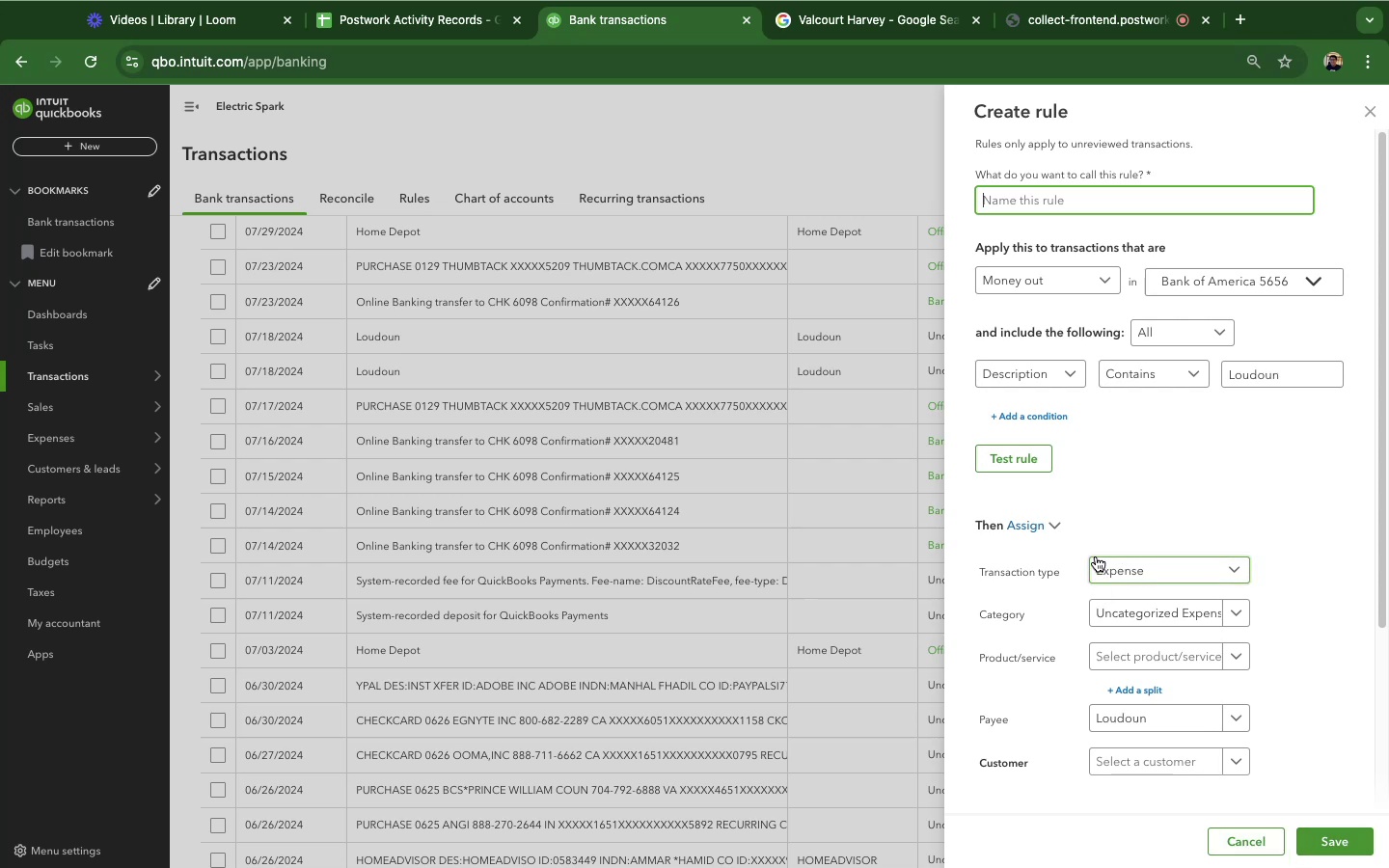 
wait(13.72)
 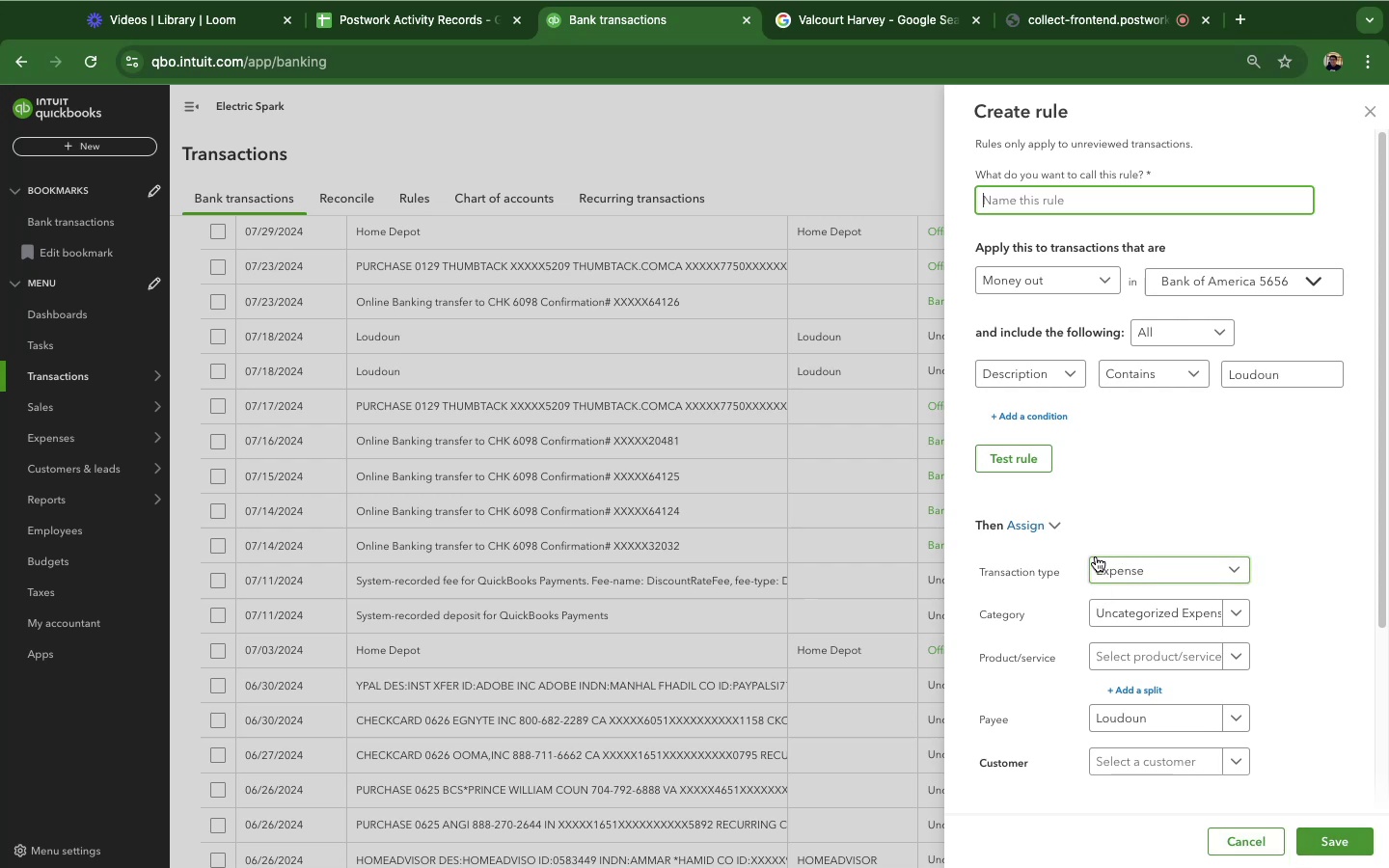 
left_click([1199, 613])
 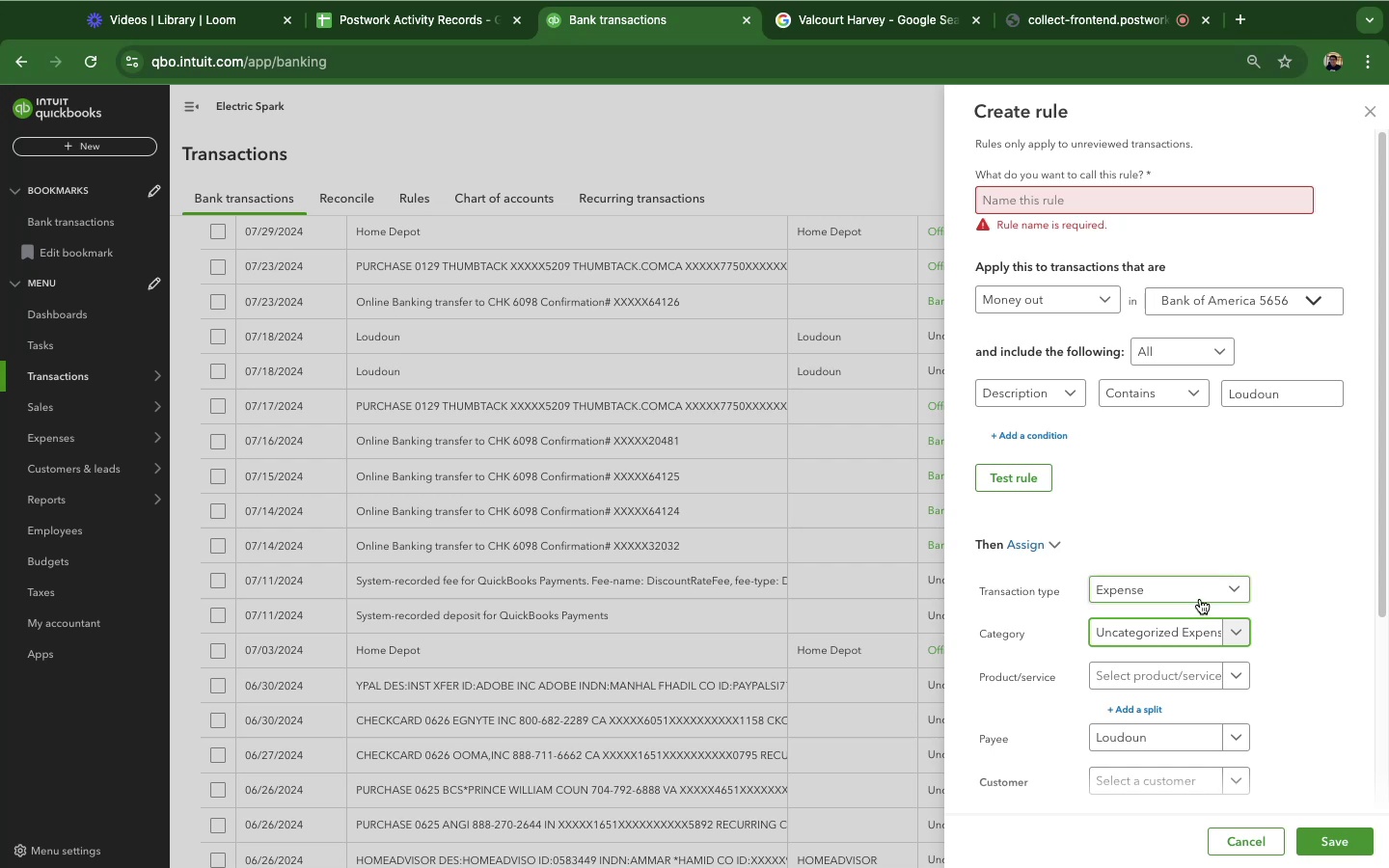 
wait(7.89)
 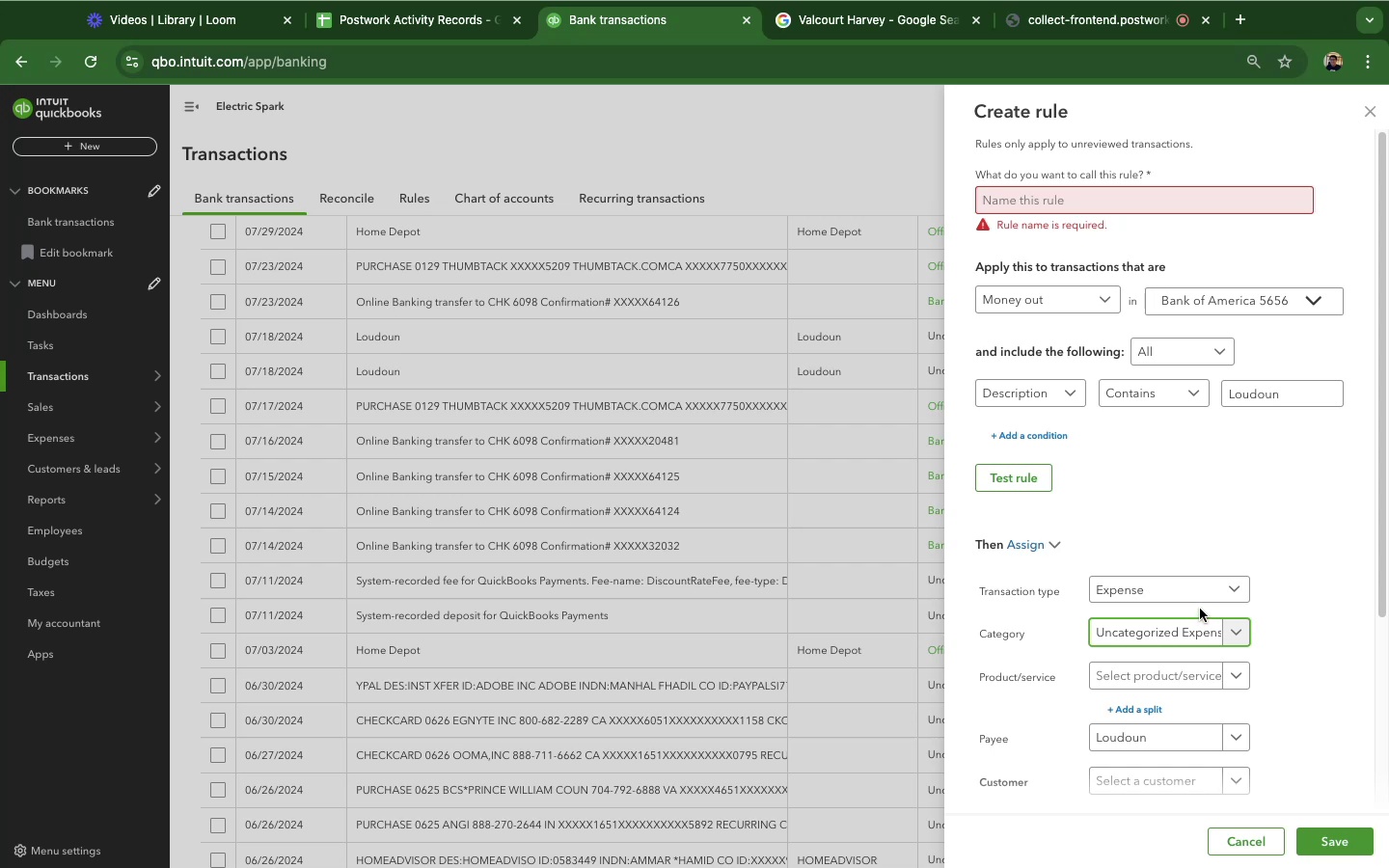 
left_click([1239, 637])
 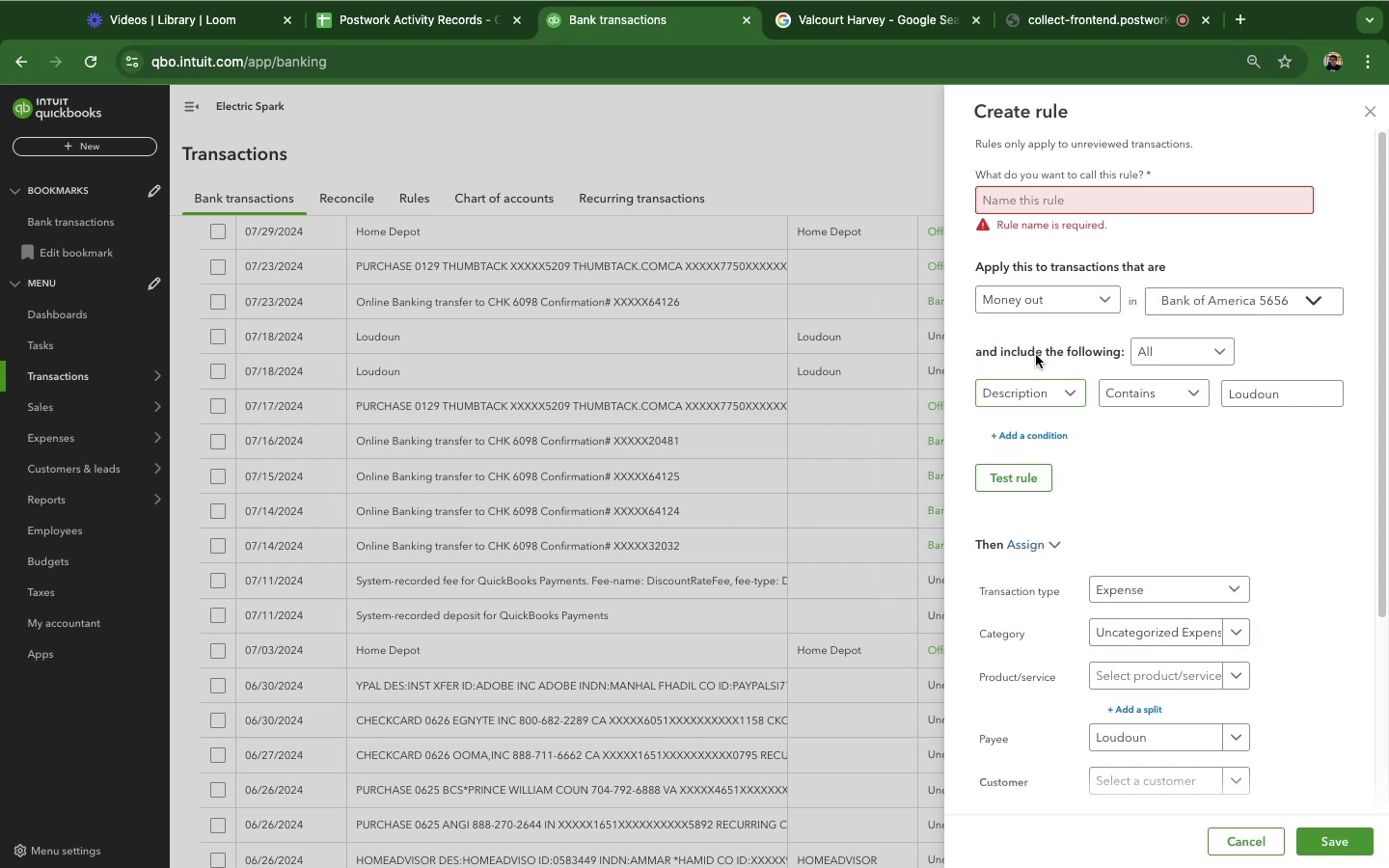 
wait(7.33)
 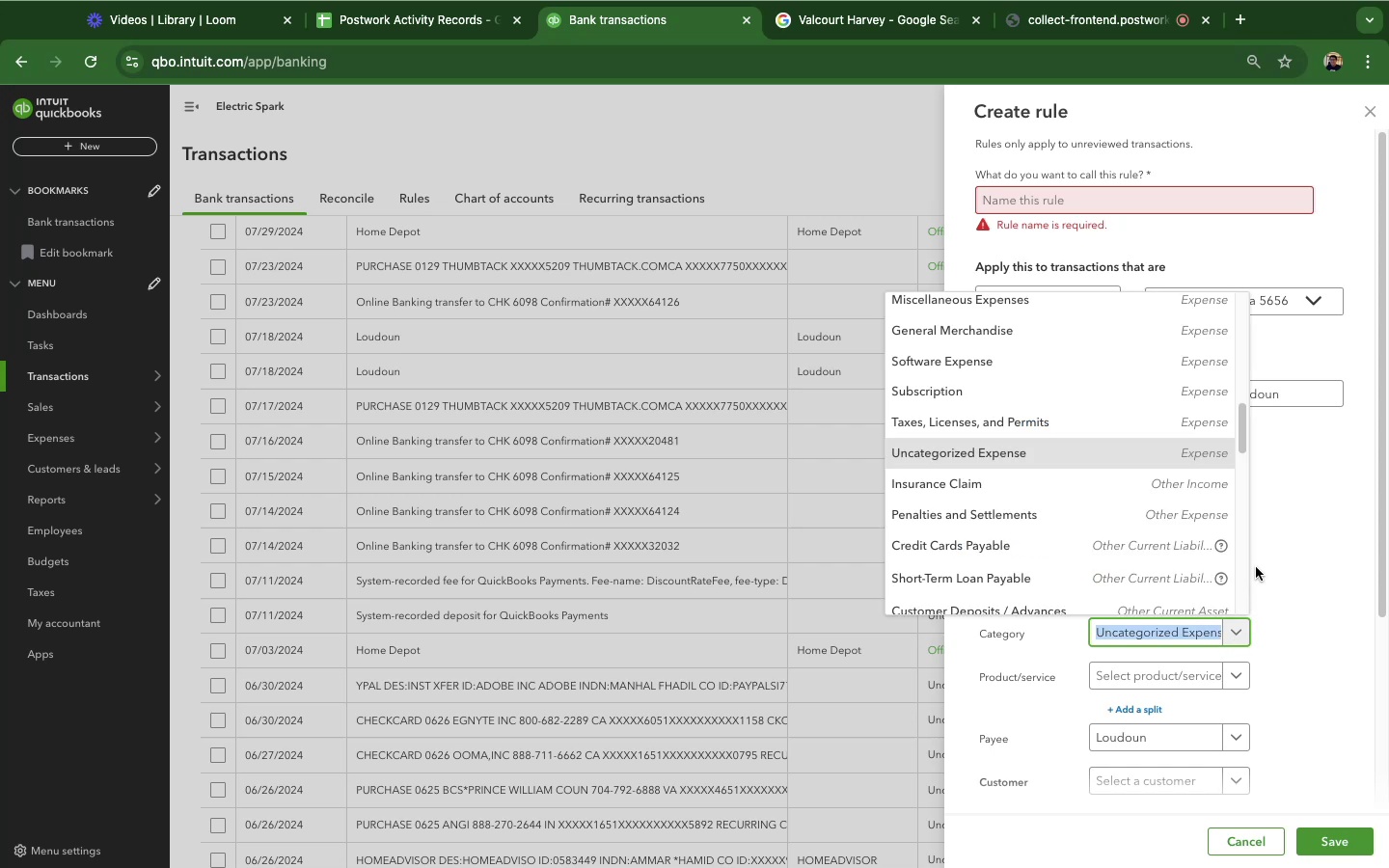 
left_click([1007, 197])
 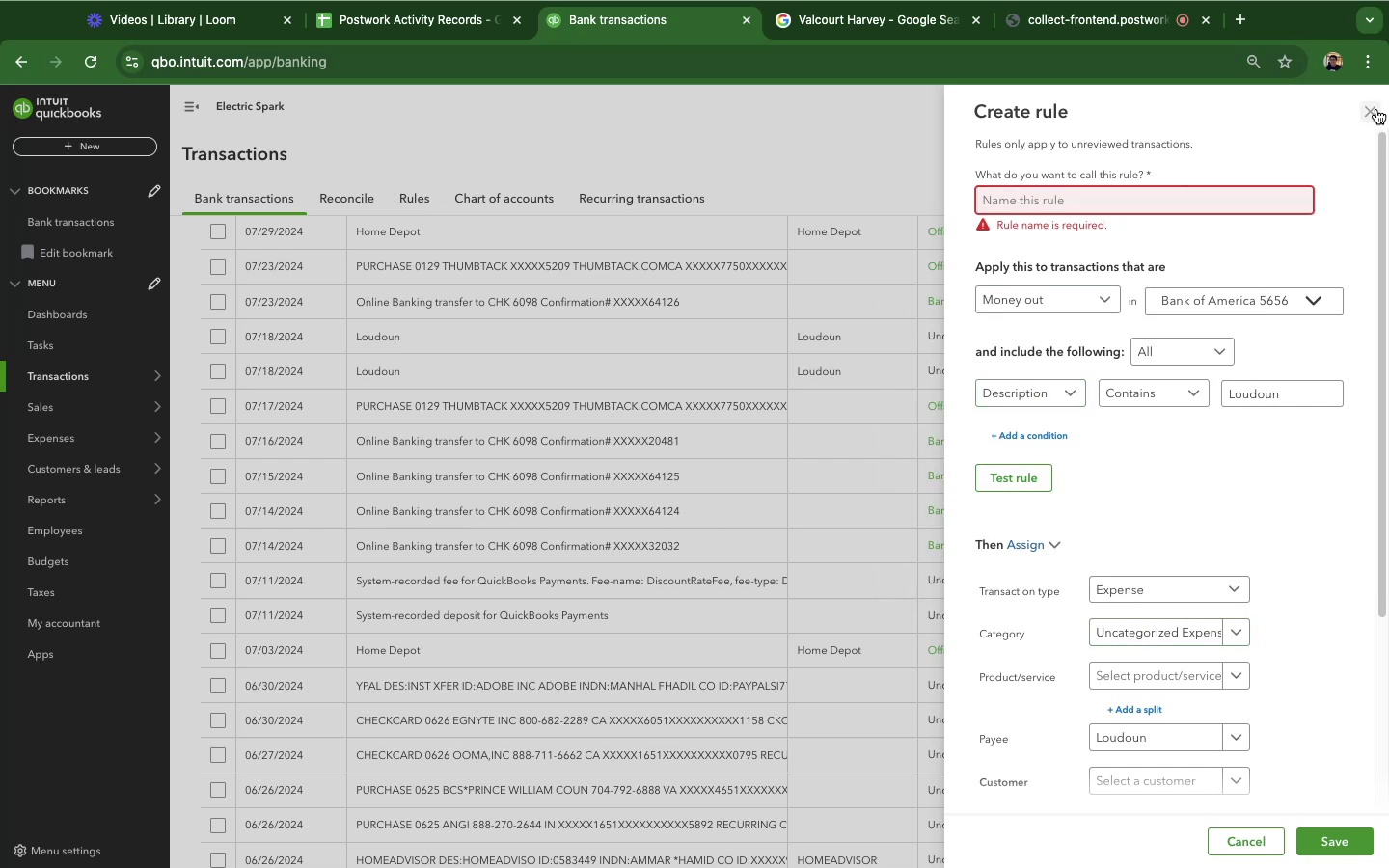 
type(Louden)
 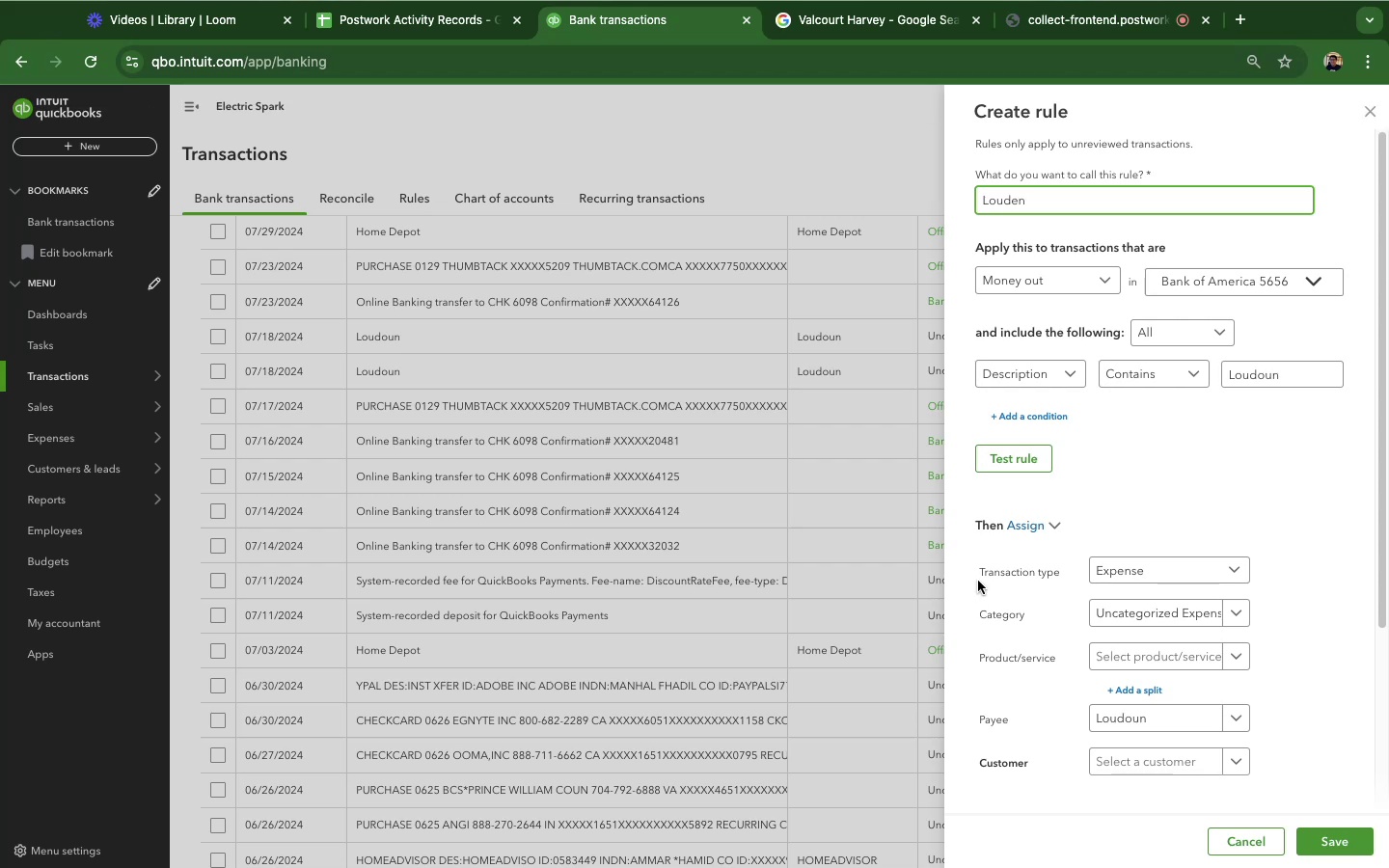 
left_click([1271, 569])
 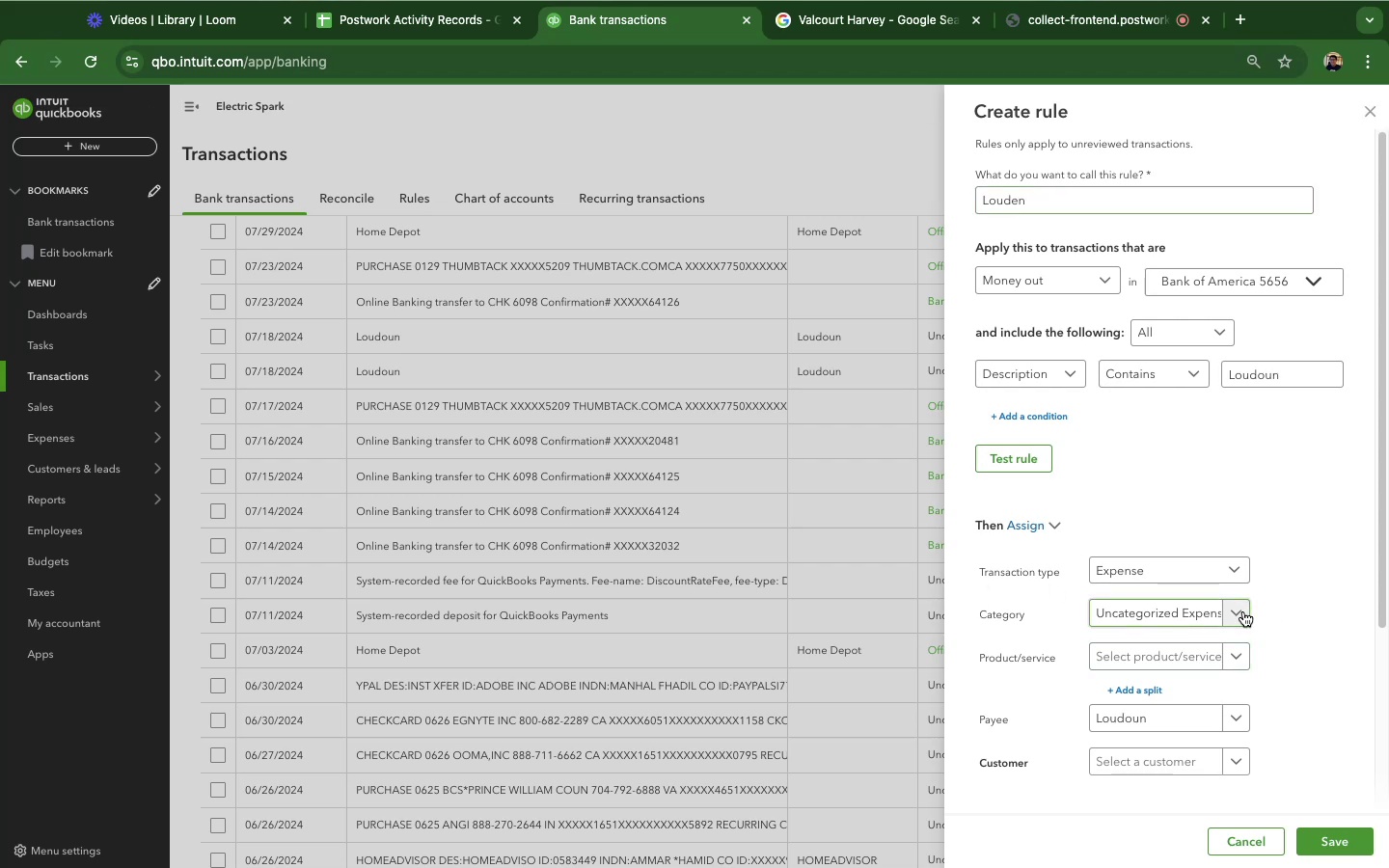 
left_click([1243, 611])
 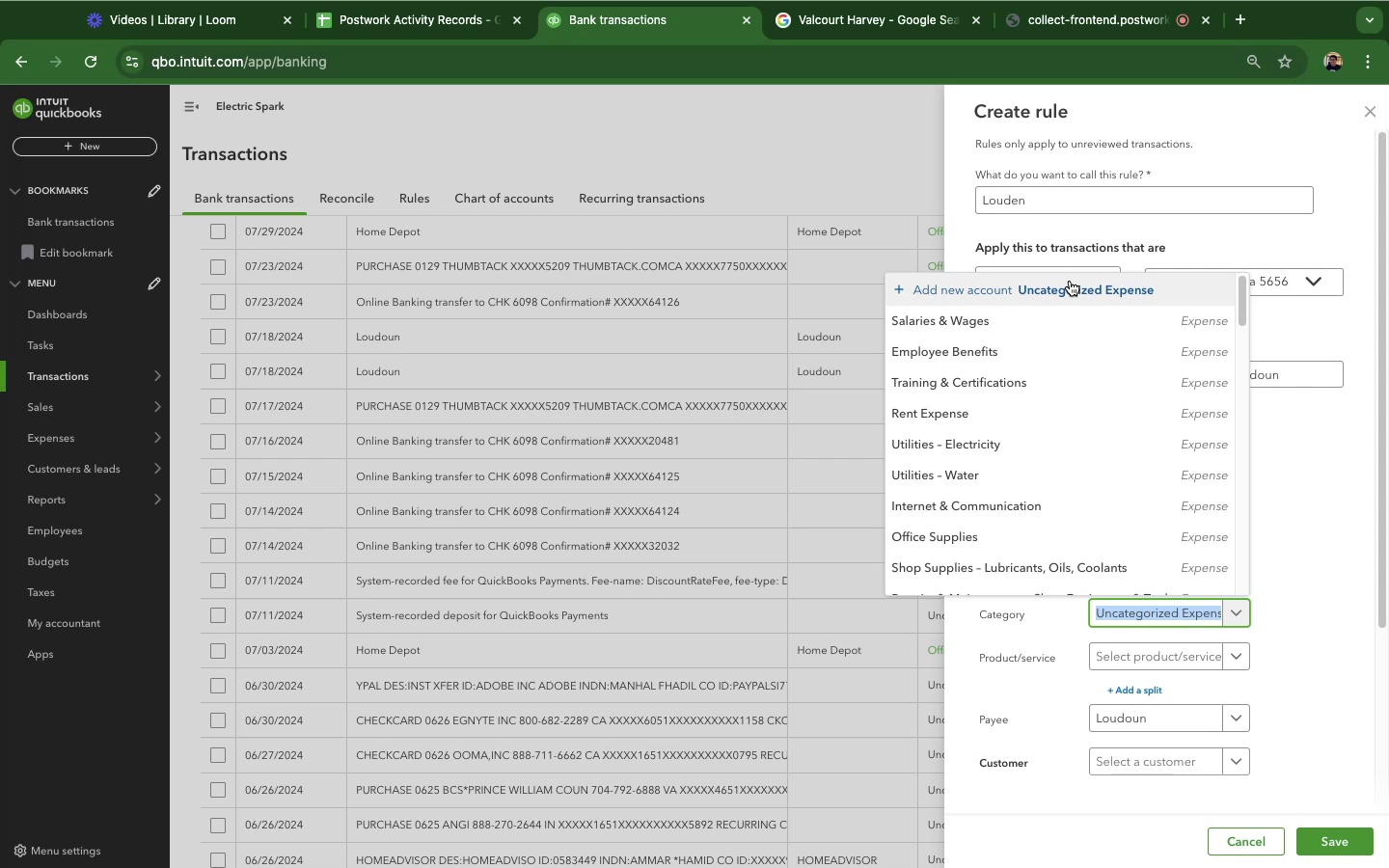 
wait(76.1)
 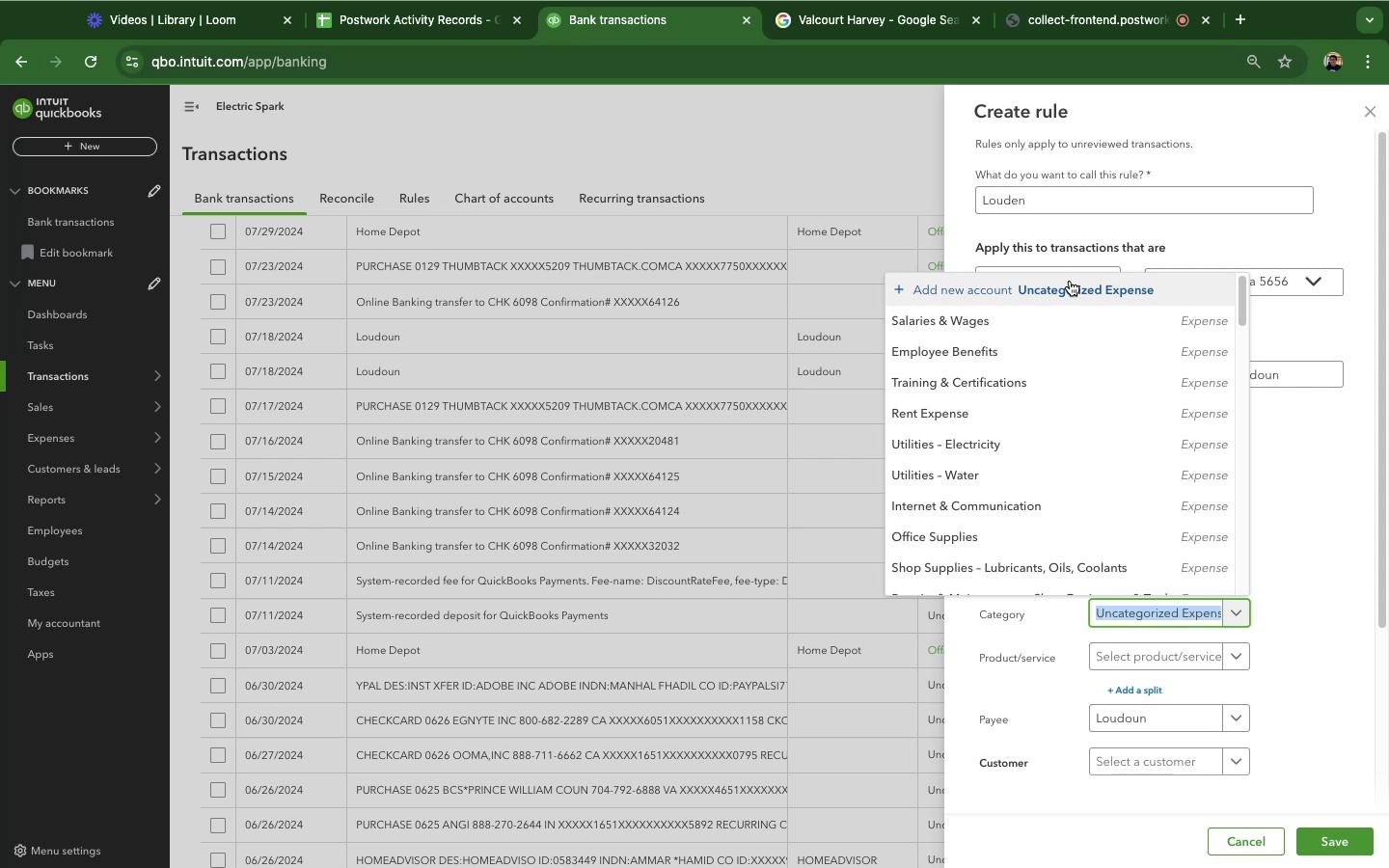 
scroll: coordinate [1083, 483], scroll_direction: down, amount: 16.0
 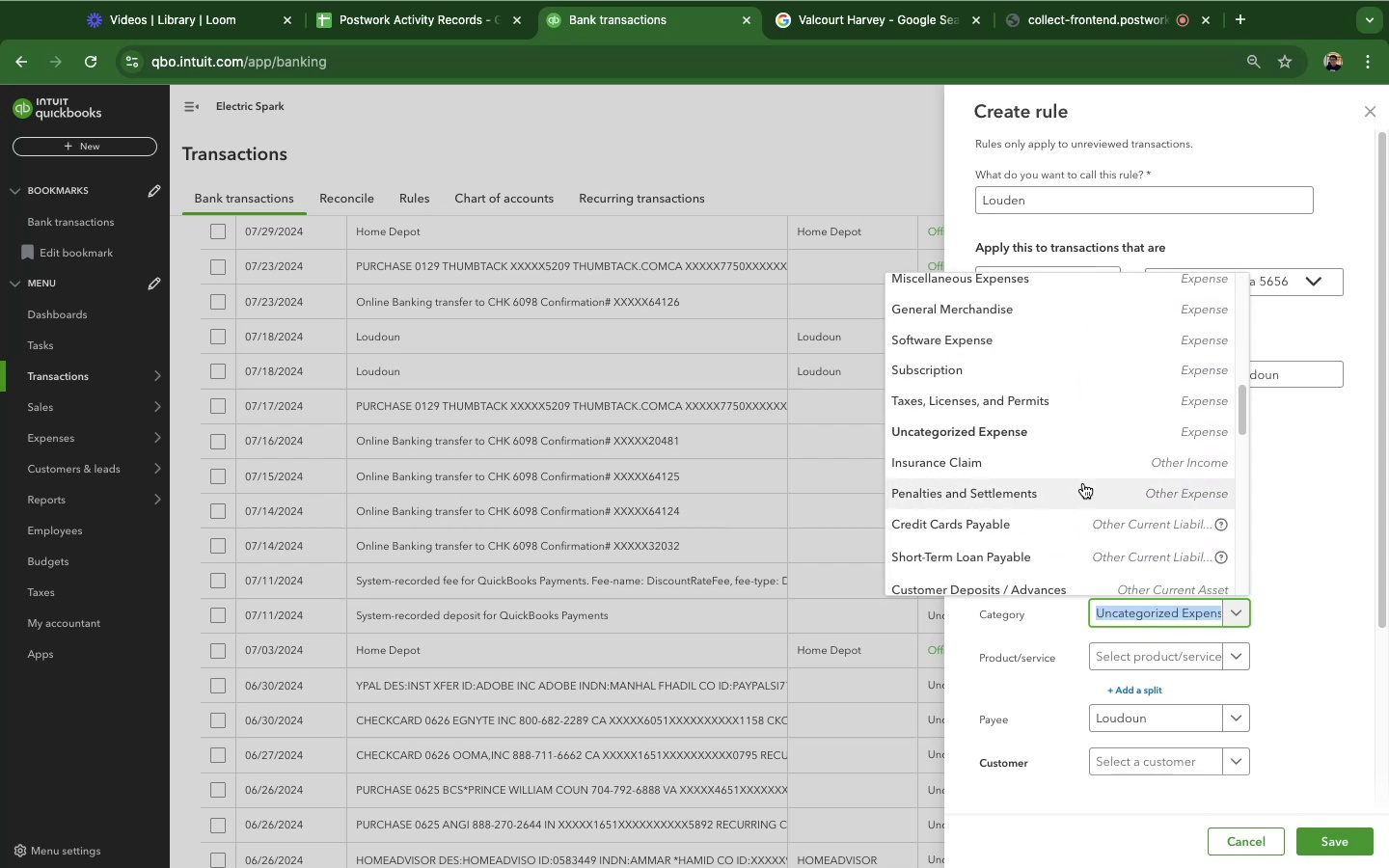 
scroll: coordinate [1083, 483], scroll_direction: up, amount: 21.0
 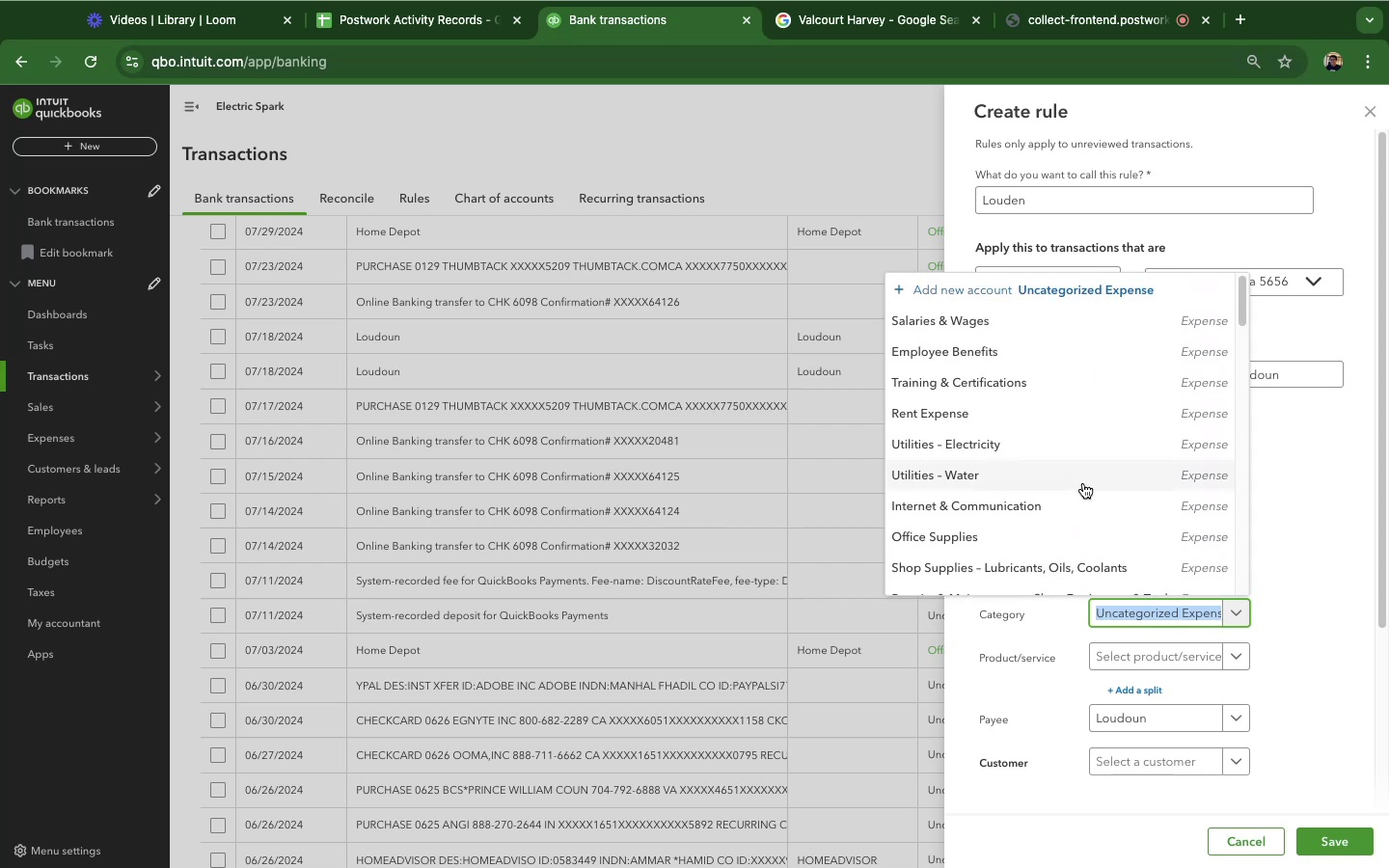 
scroll: coordinate [1083, 483], scroll_direction: down, amount: 5.0
 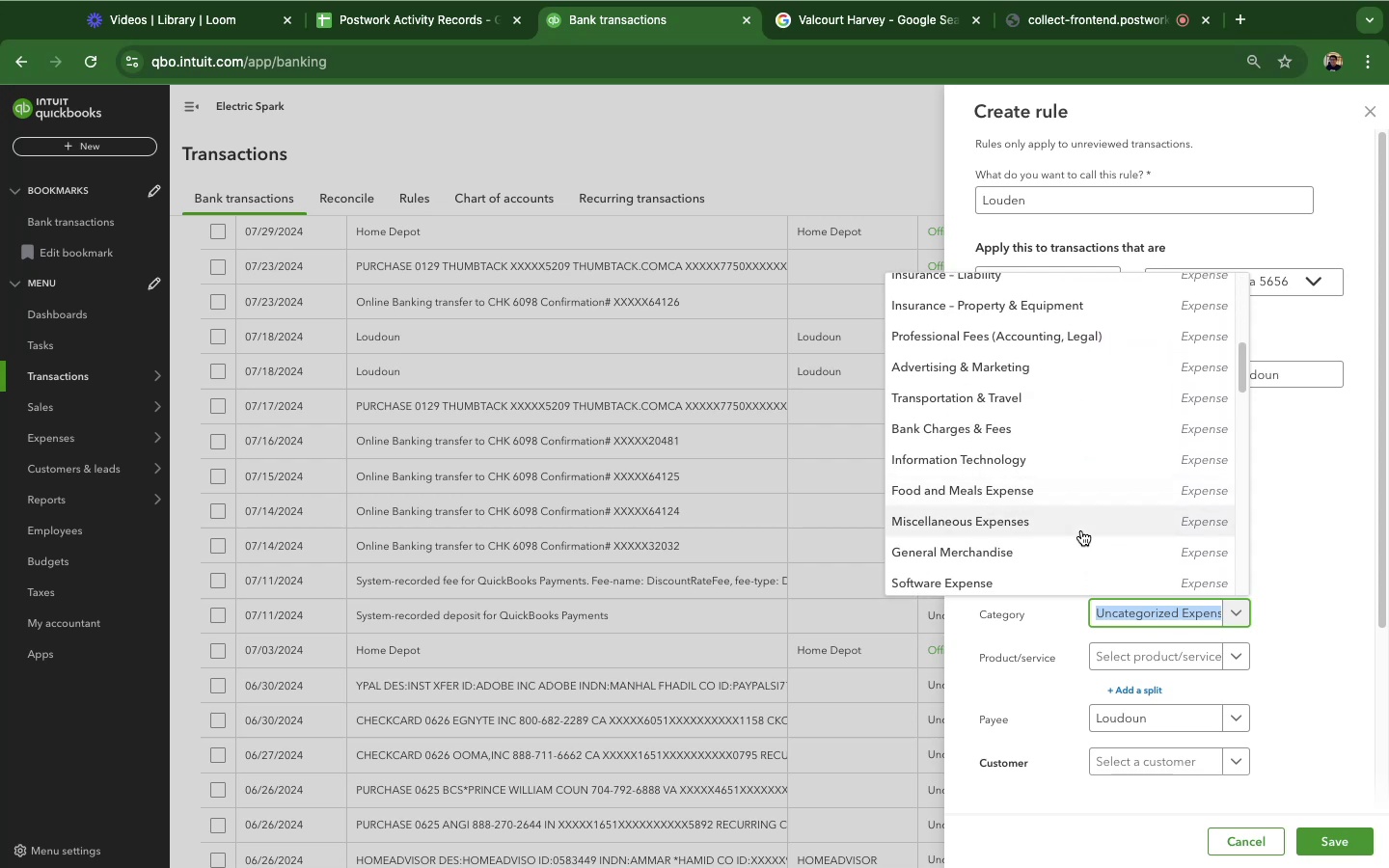 
left_click([1081, 530])
 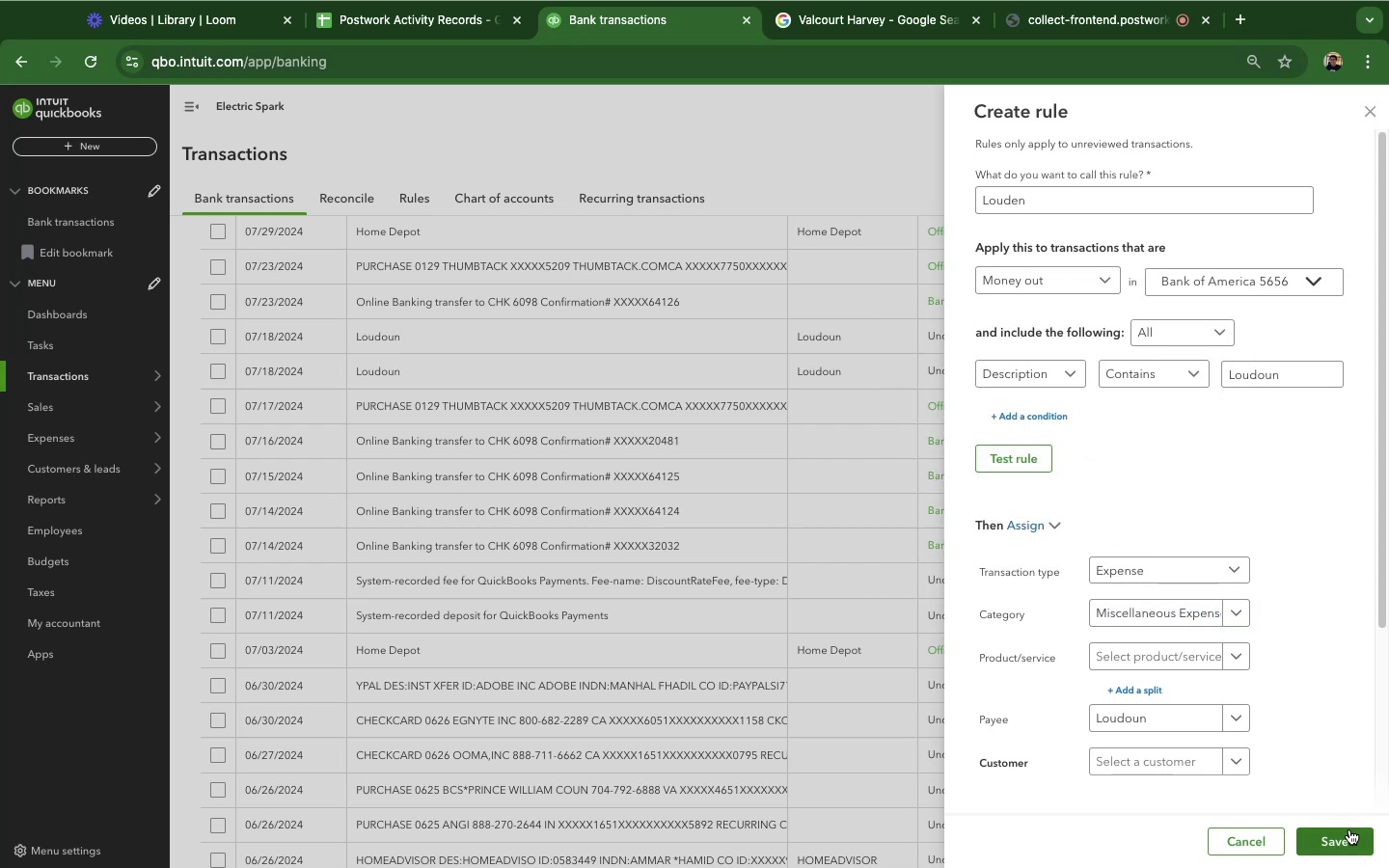 
left_click([1359, 833])
 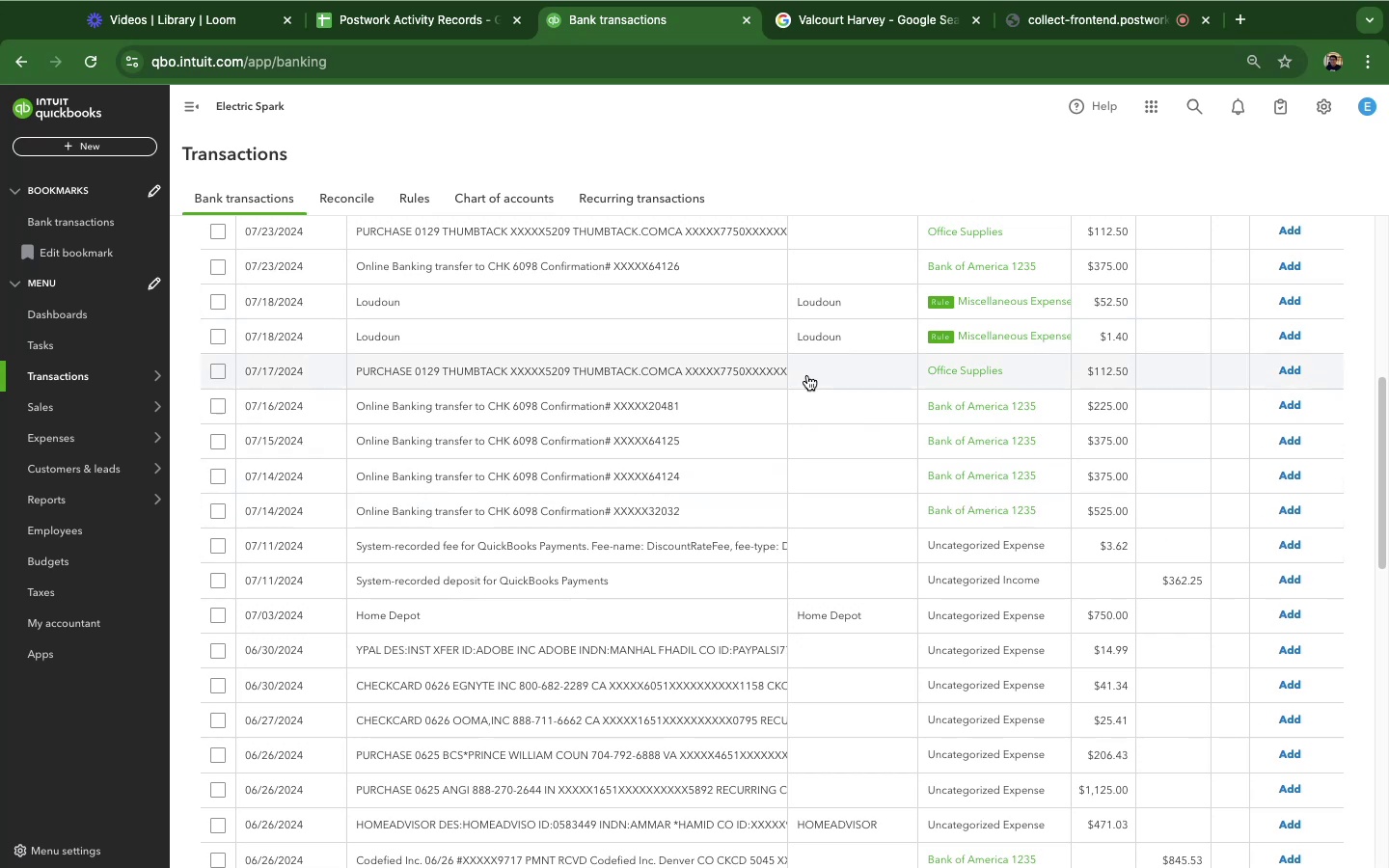 
wait(7.81)
 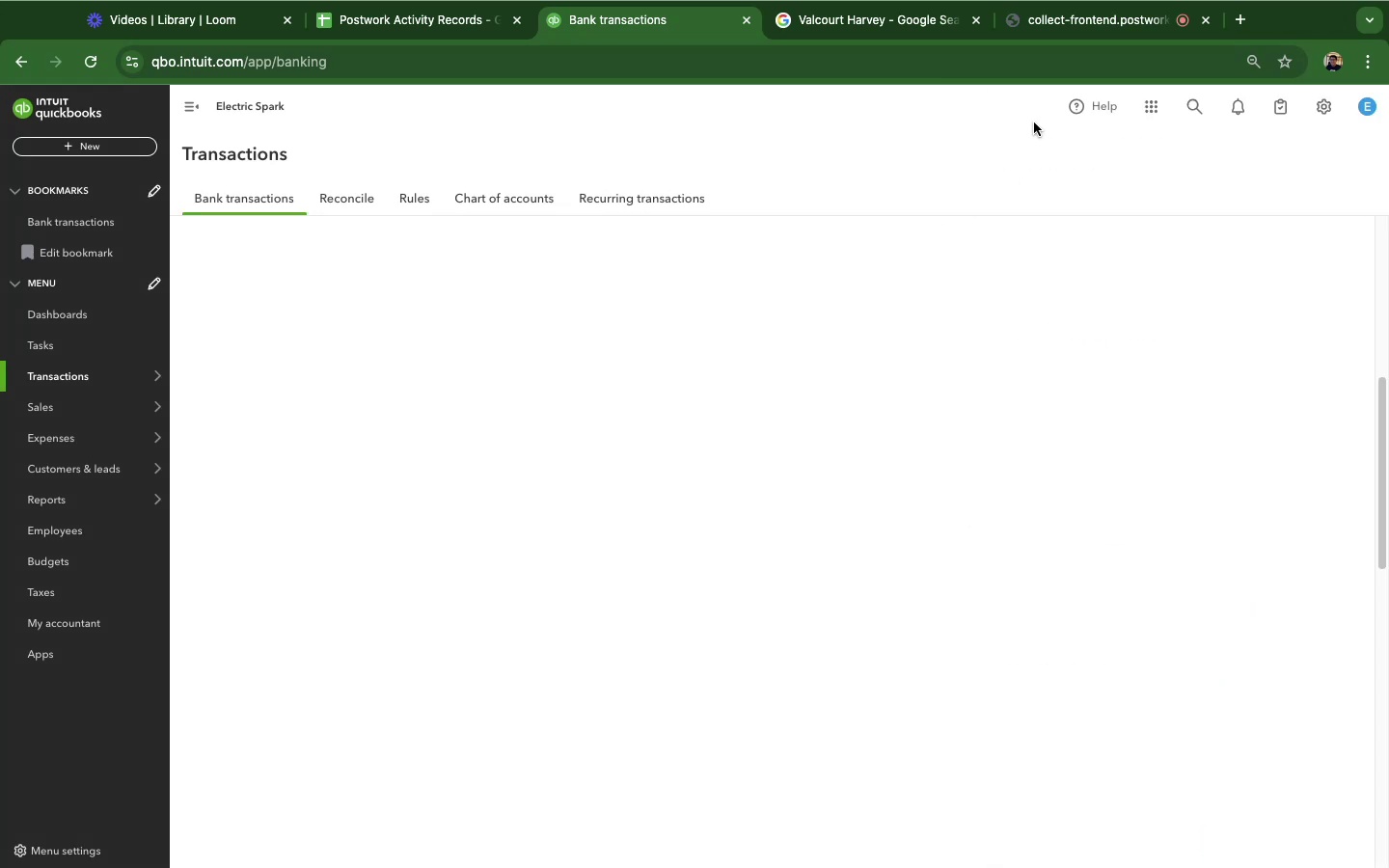 
left_click([649, 312])
 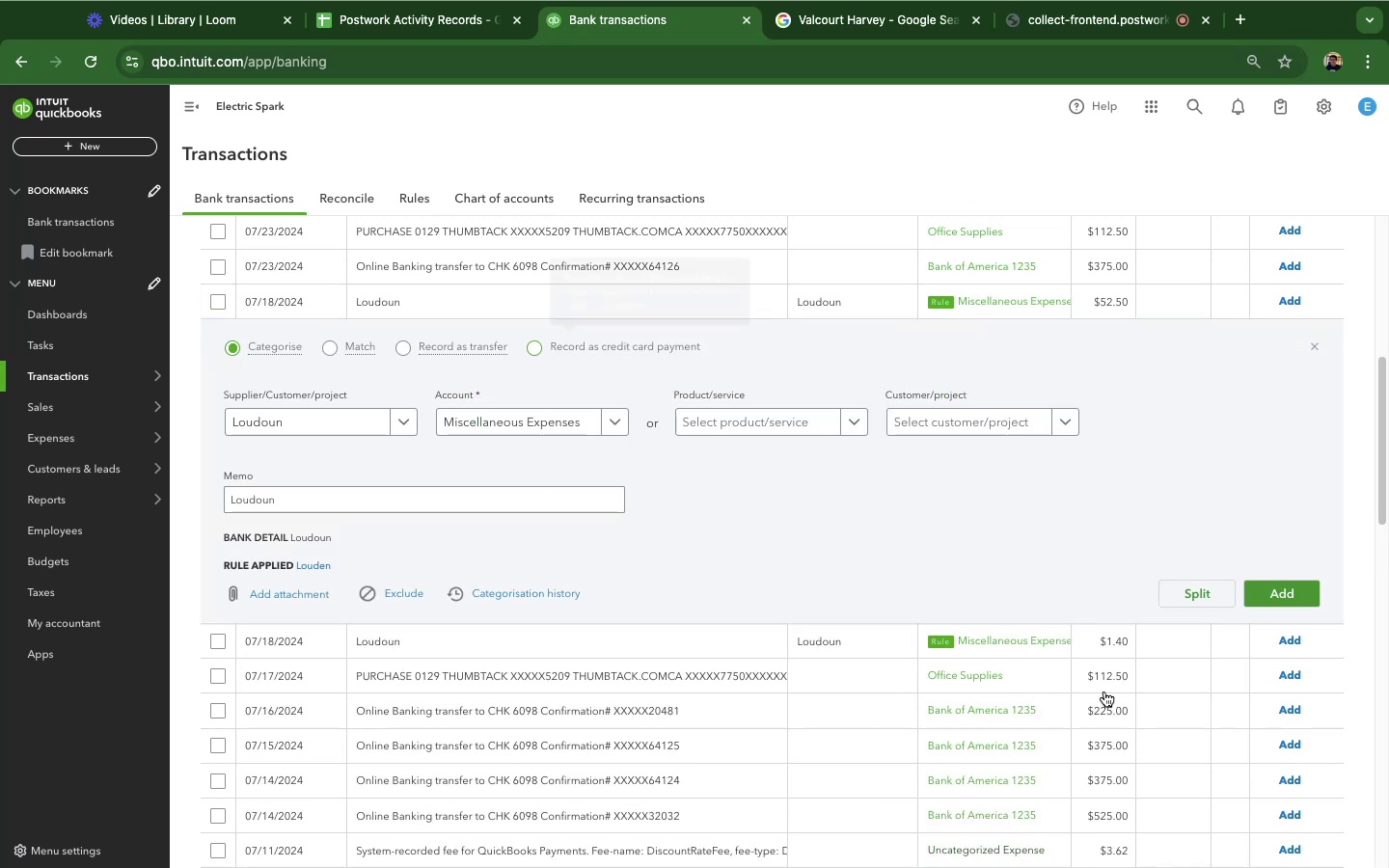 
left_click([1280, 596])
 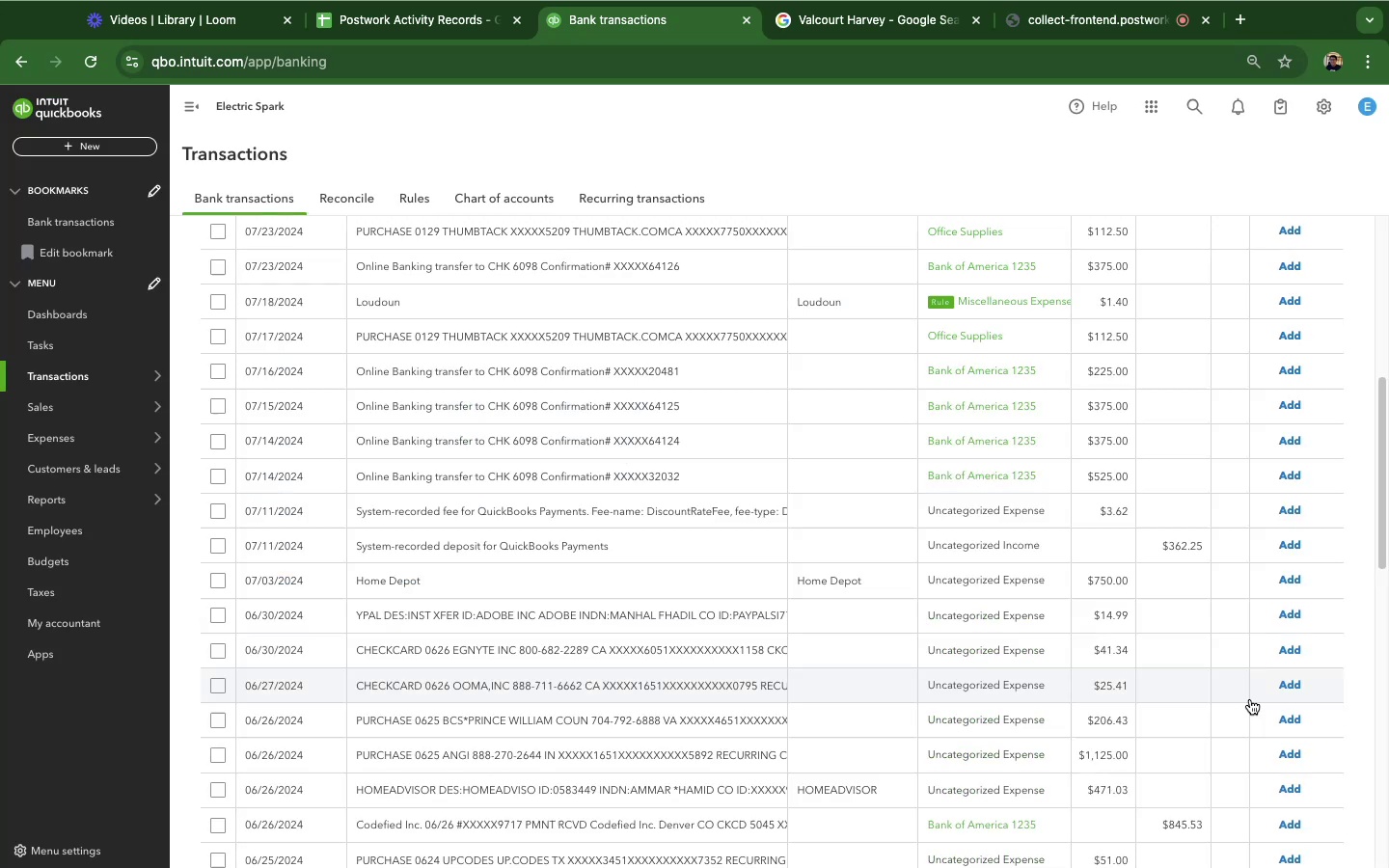 
scroll: coordinate [843, 527], scroll_direction: down, amount: 12.0
 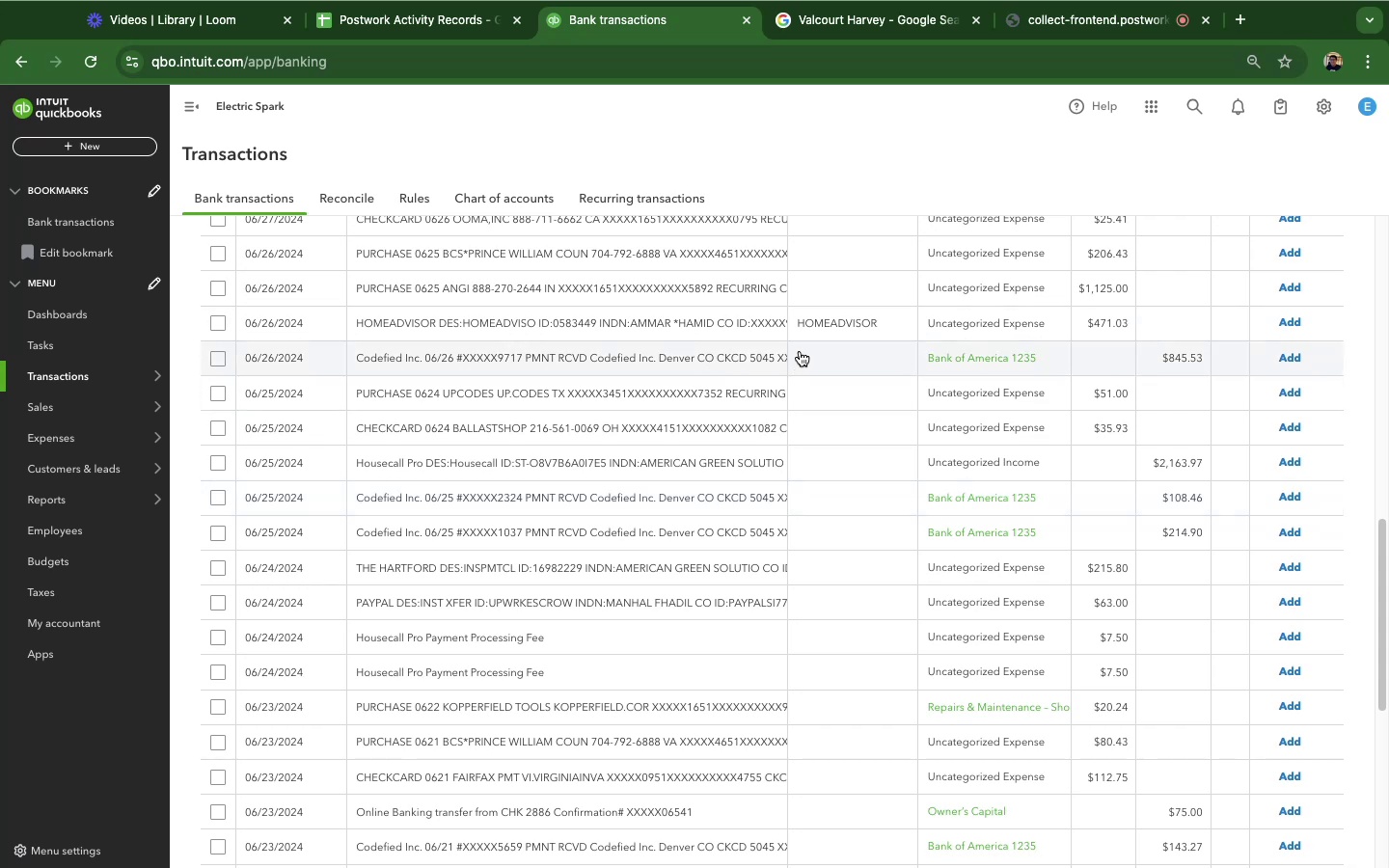 
wait(7.45)
 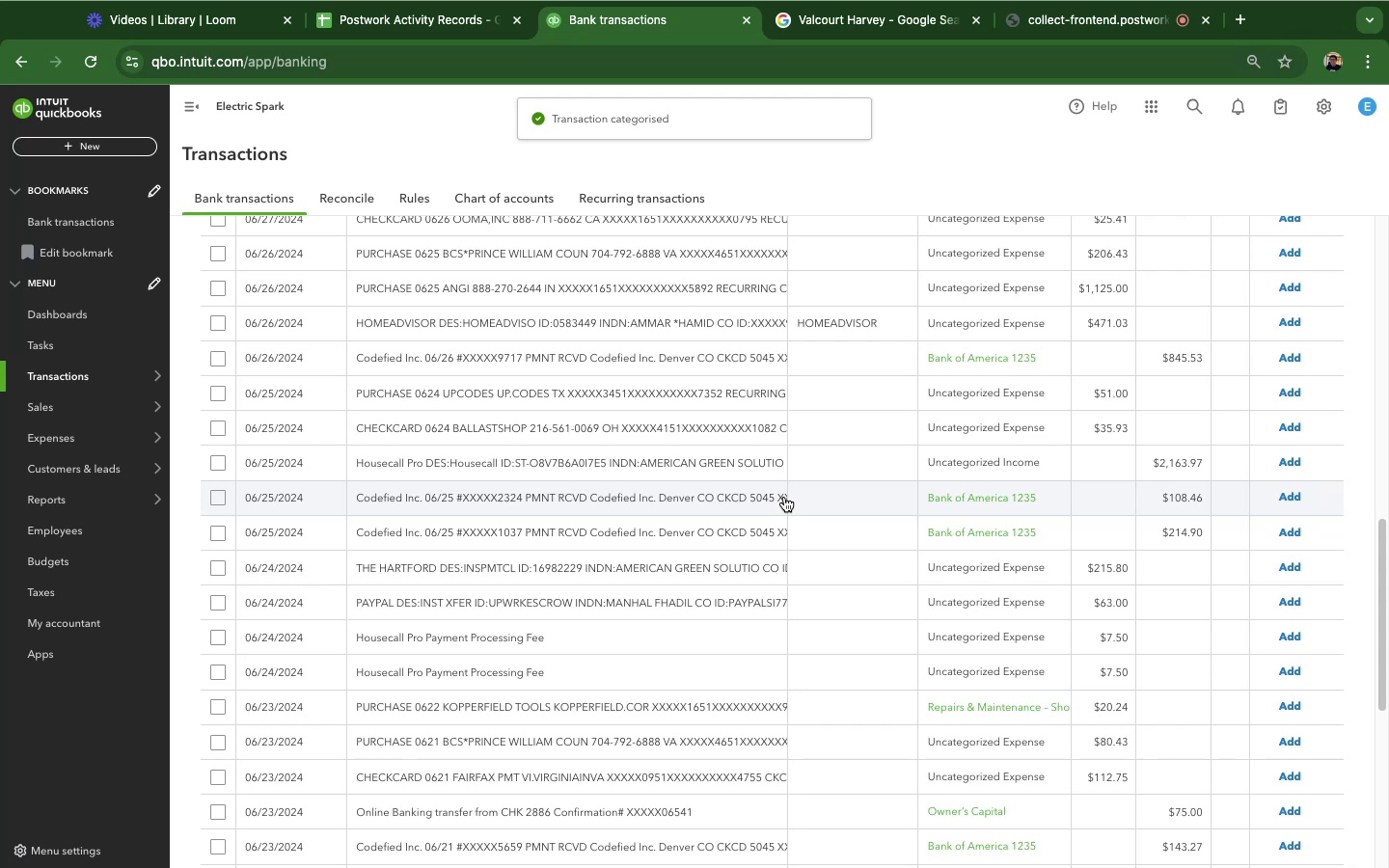 
mouse_move([714, 358])
 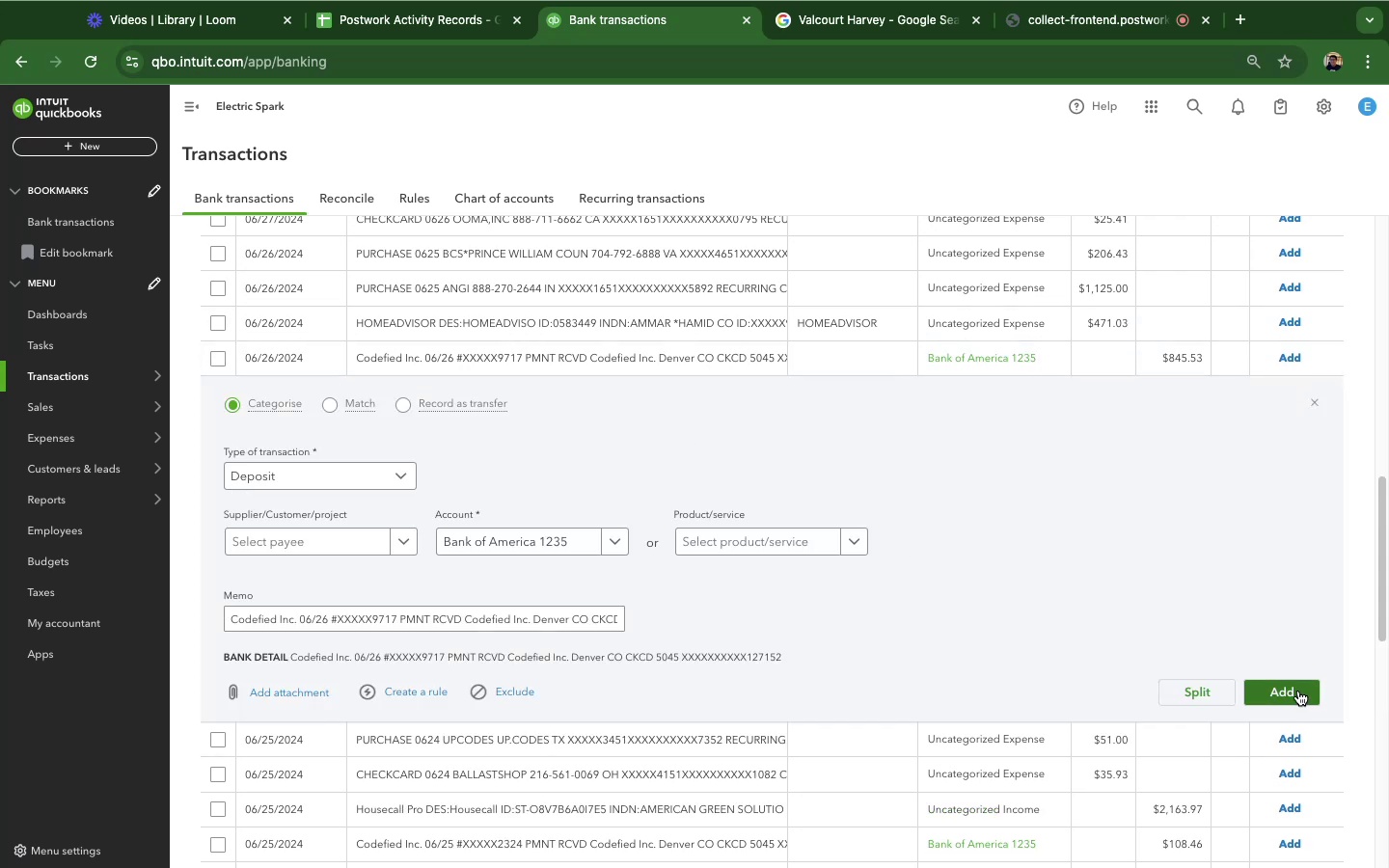 
left_click([1298, 691])
 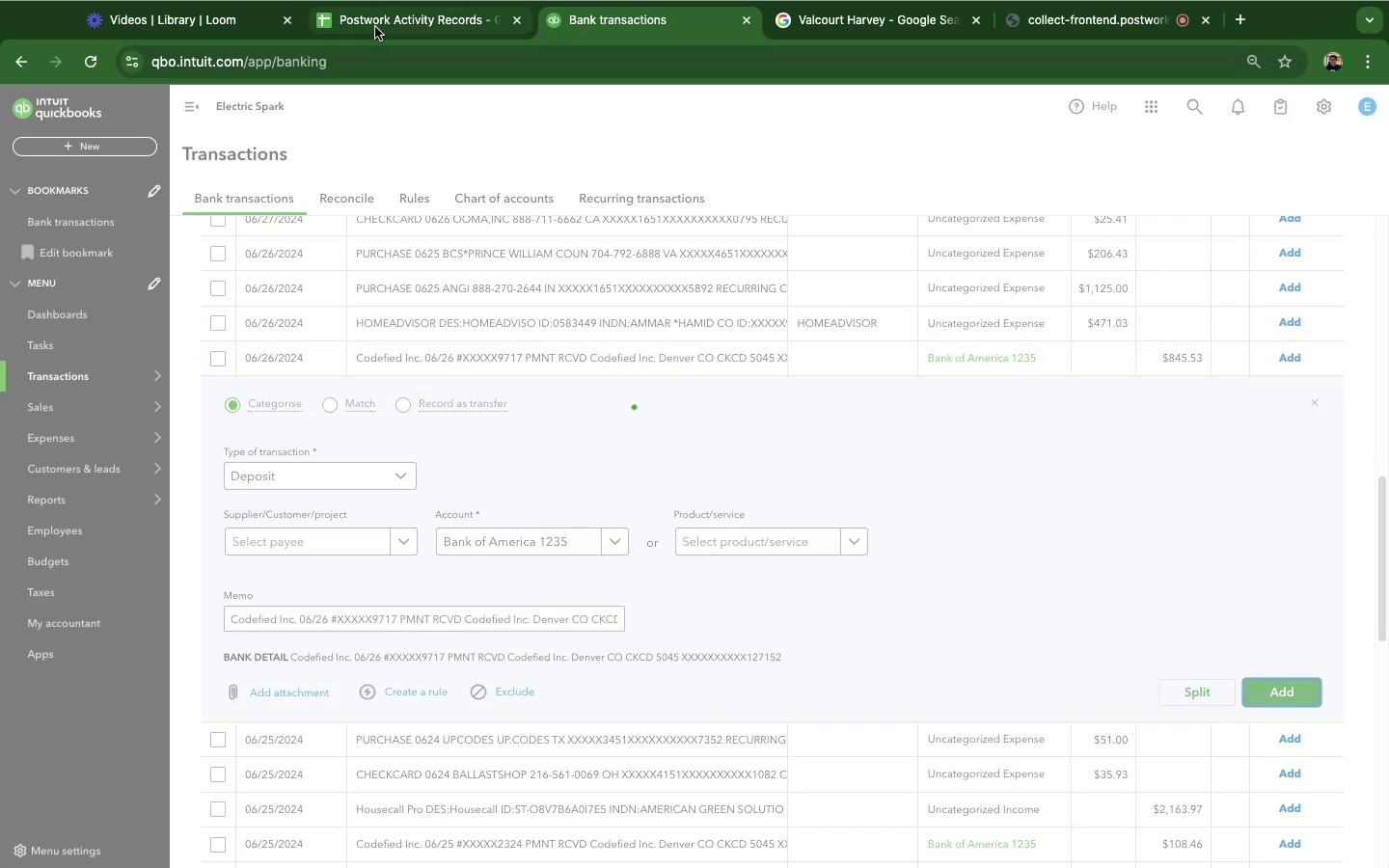 
left_click([374, 19])
 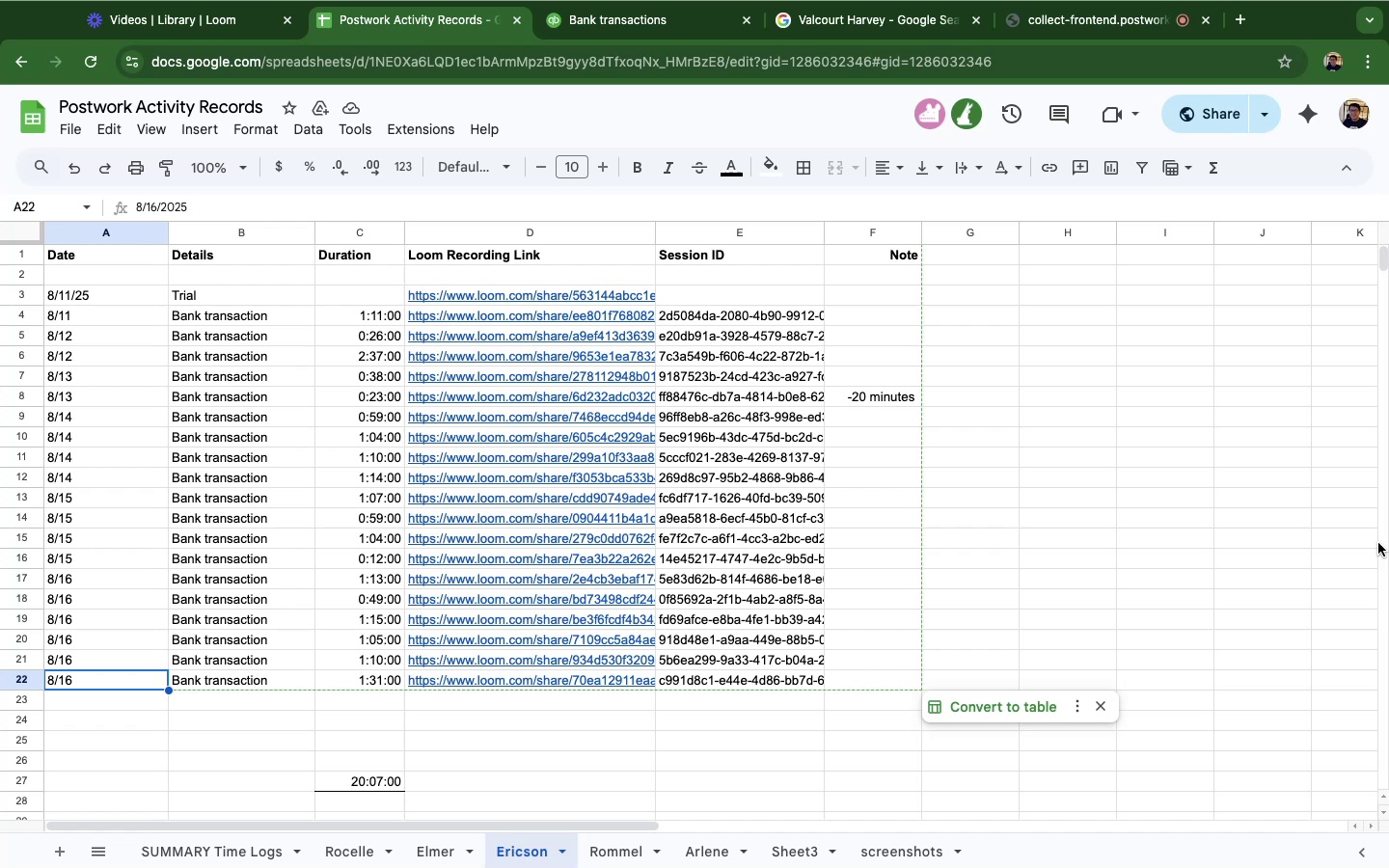 
wait(15.67)
 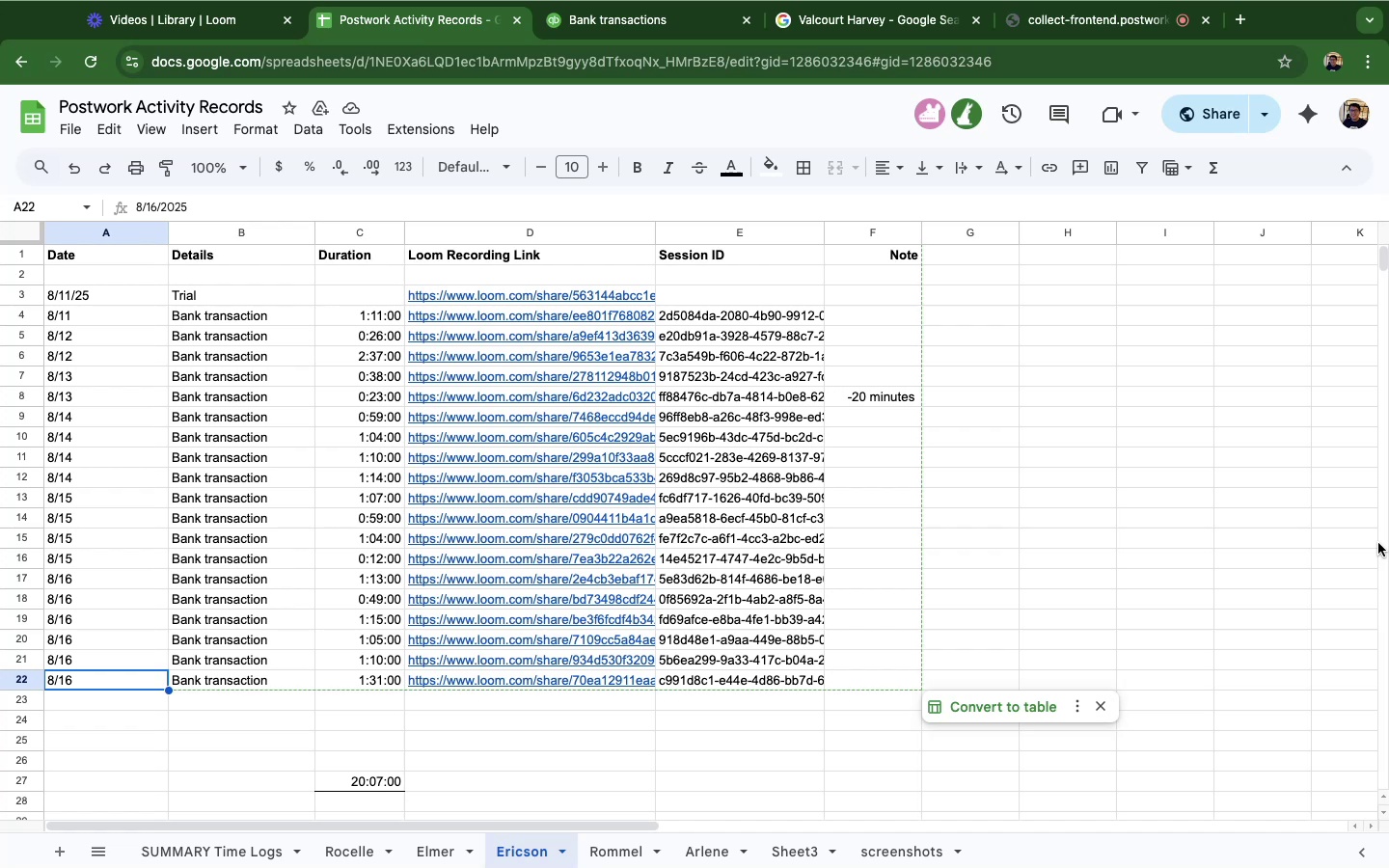 
left_click([660, 36])
 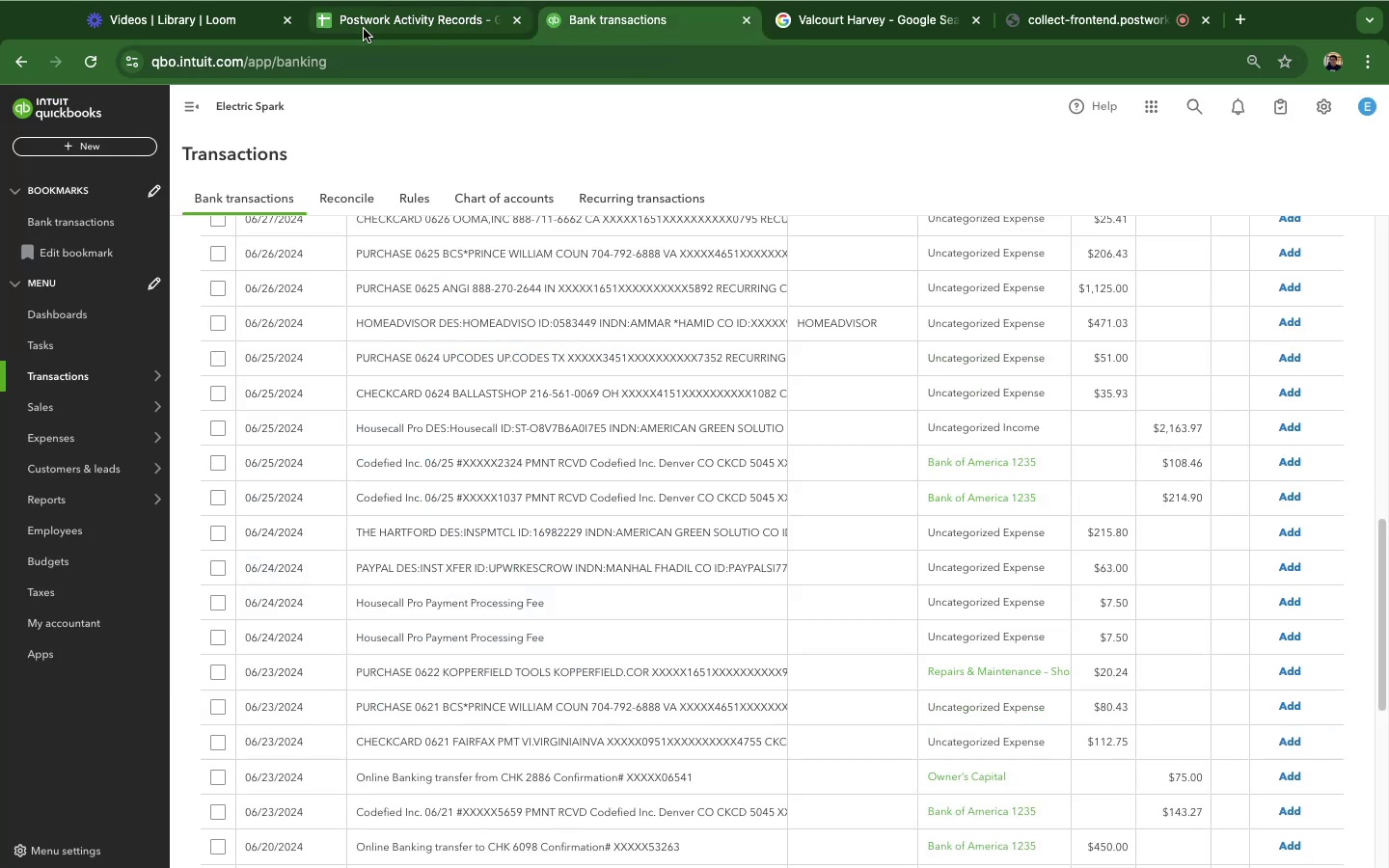 
left_click([364, 29])
 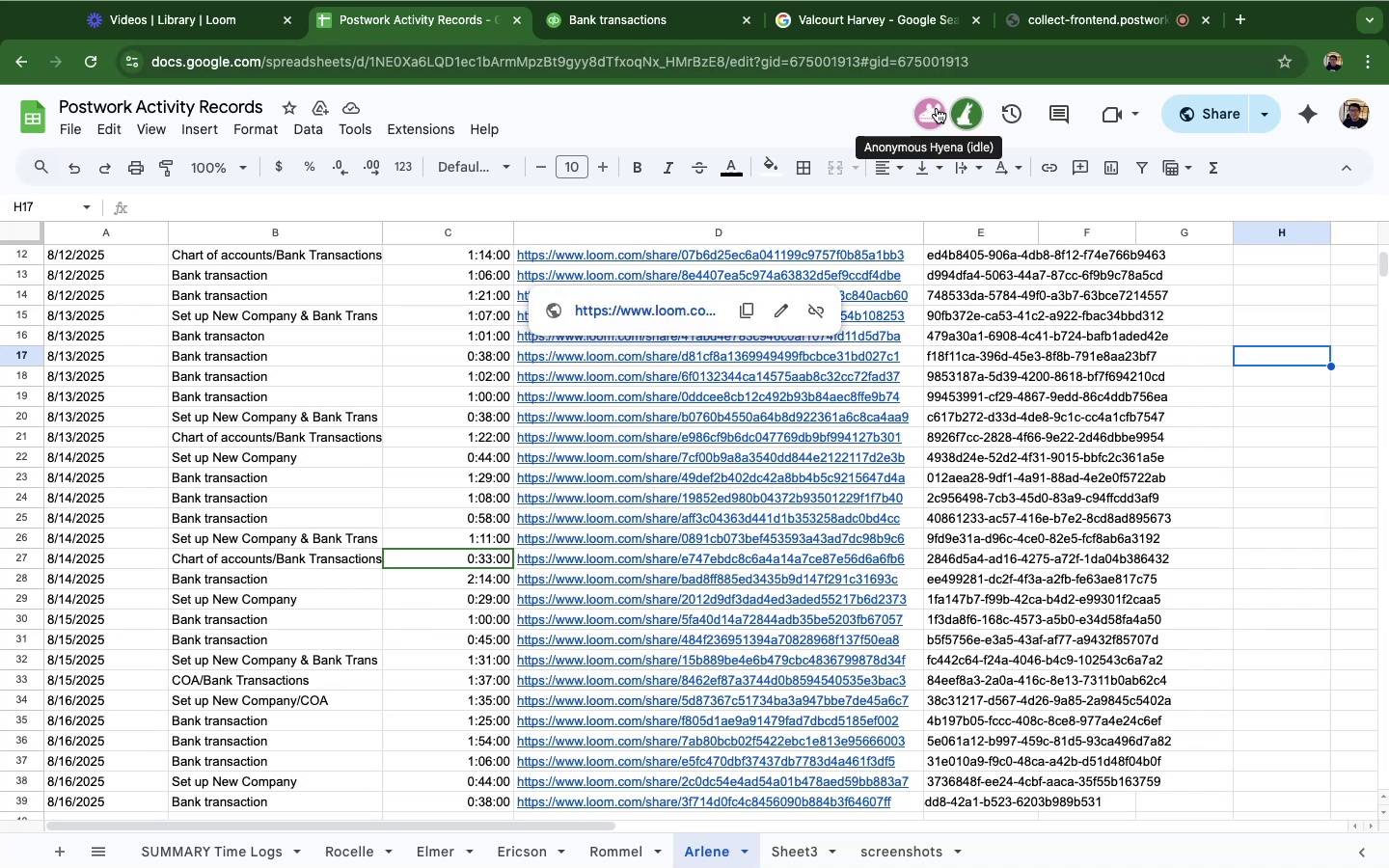 
wait(6.42)
 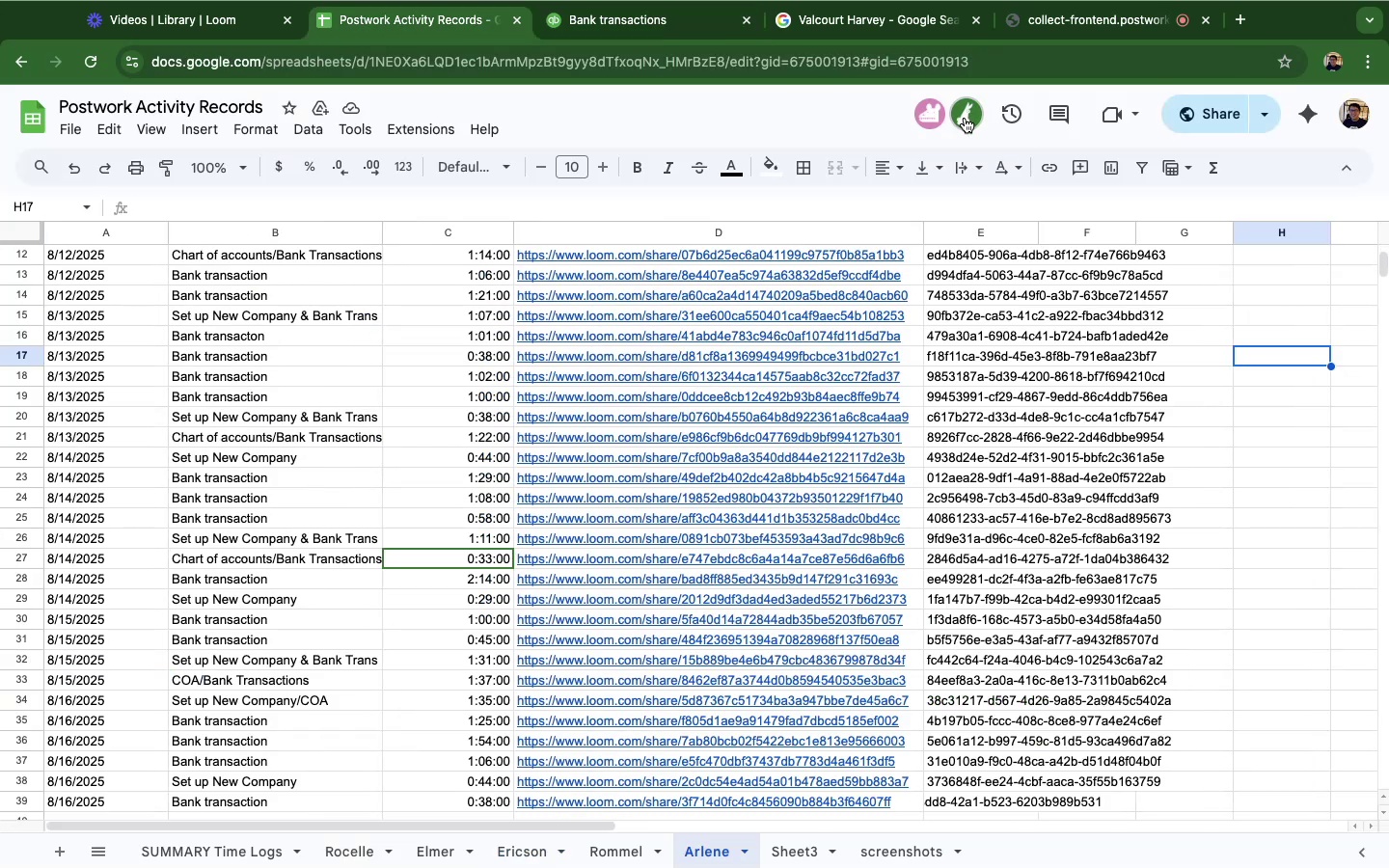 
left_click([937, 108])
 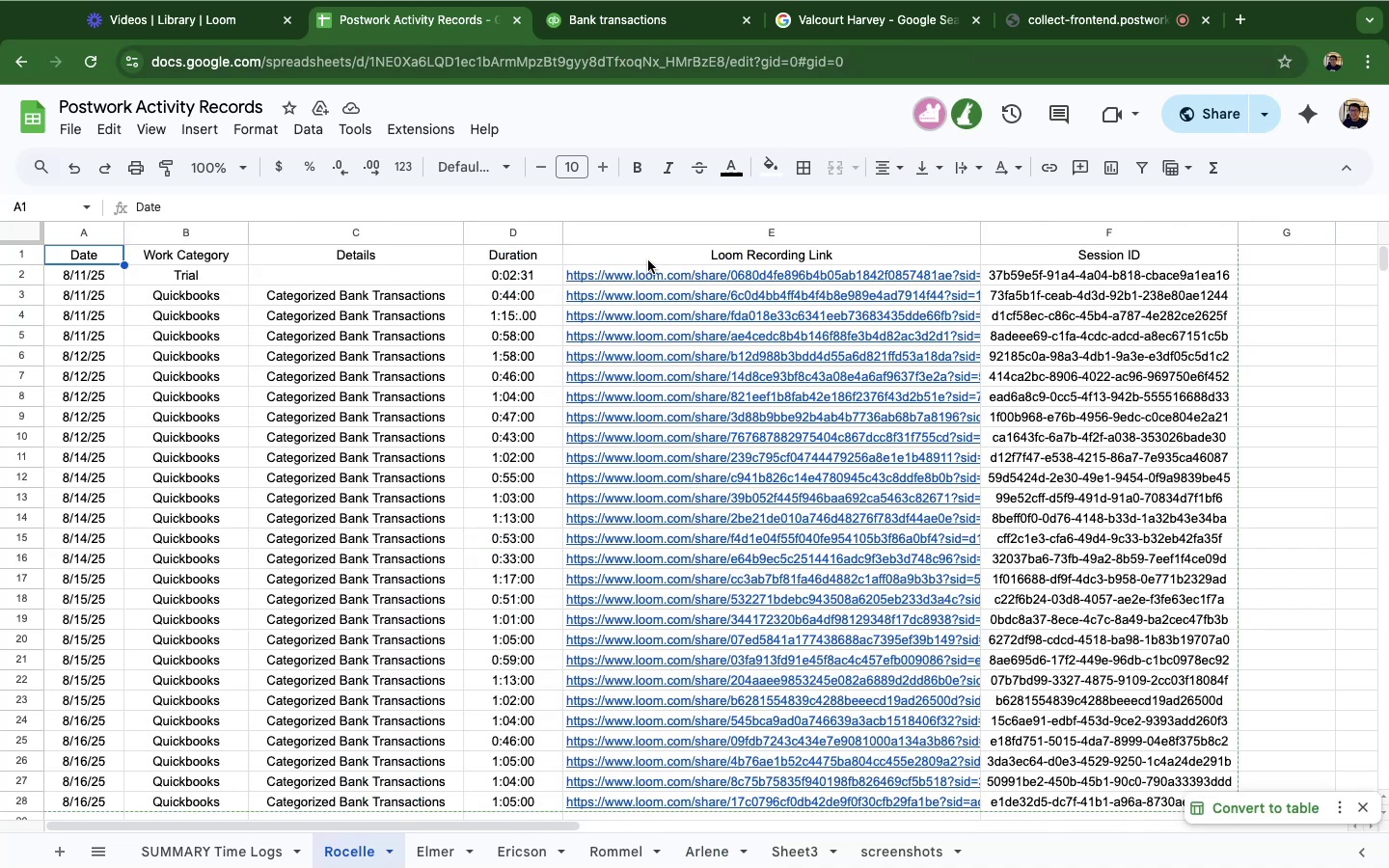 
mouse_move([104, 237])
 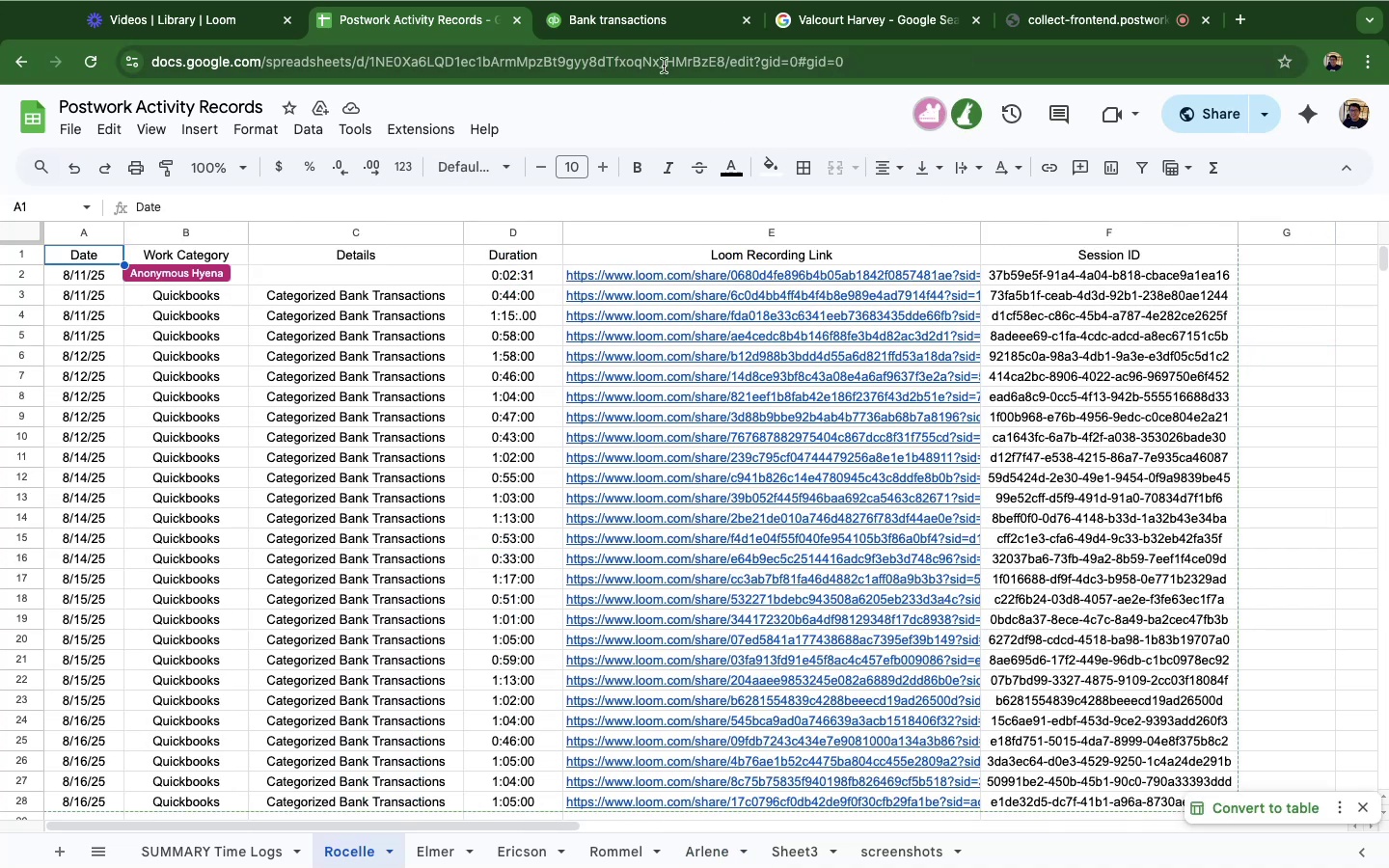 
left_click([648, 24])
 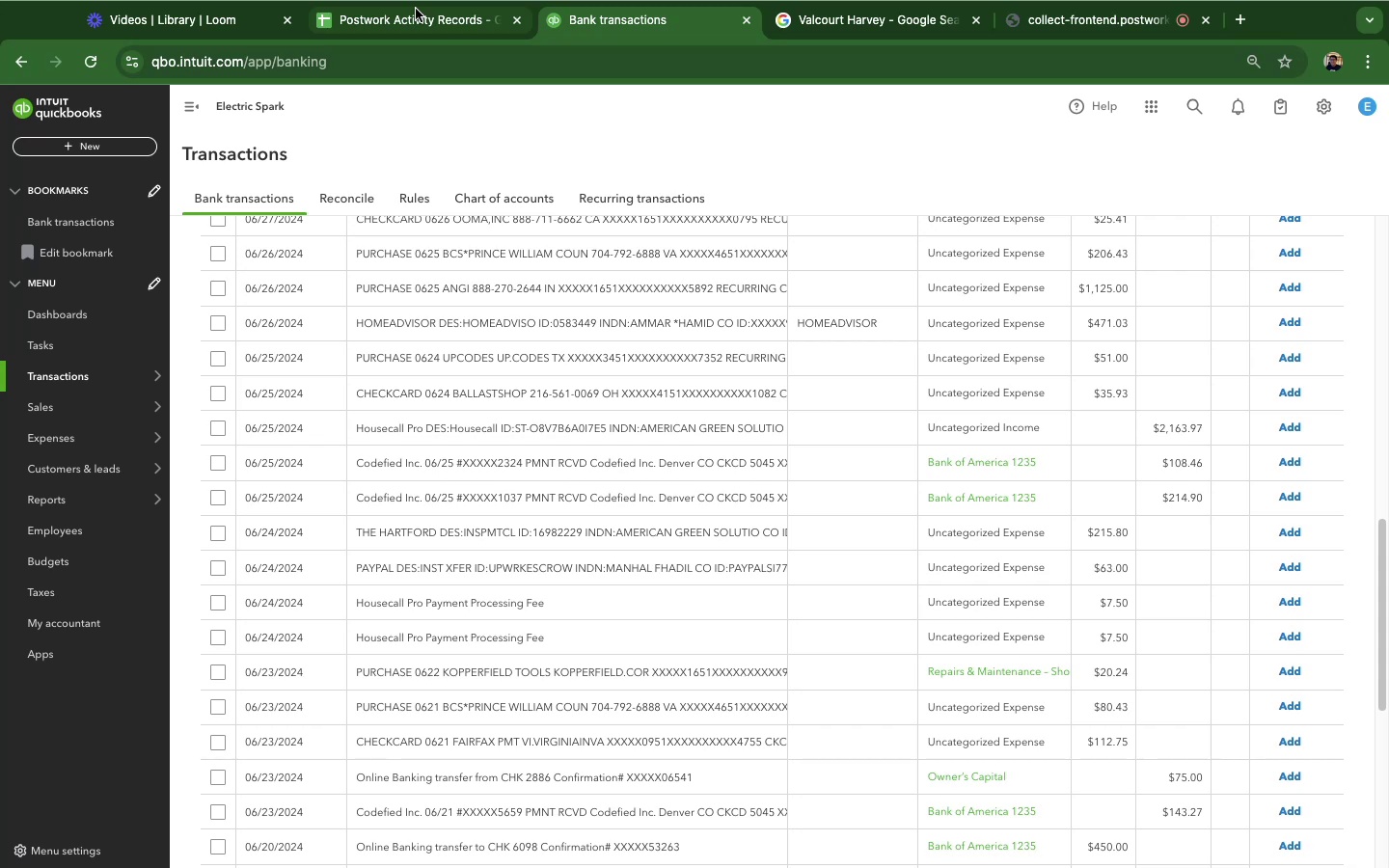 
left_click([416, 9])
 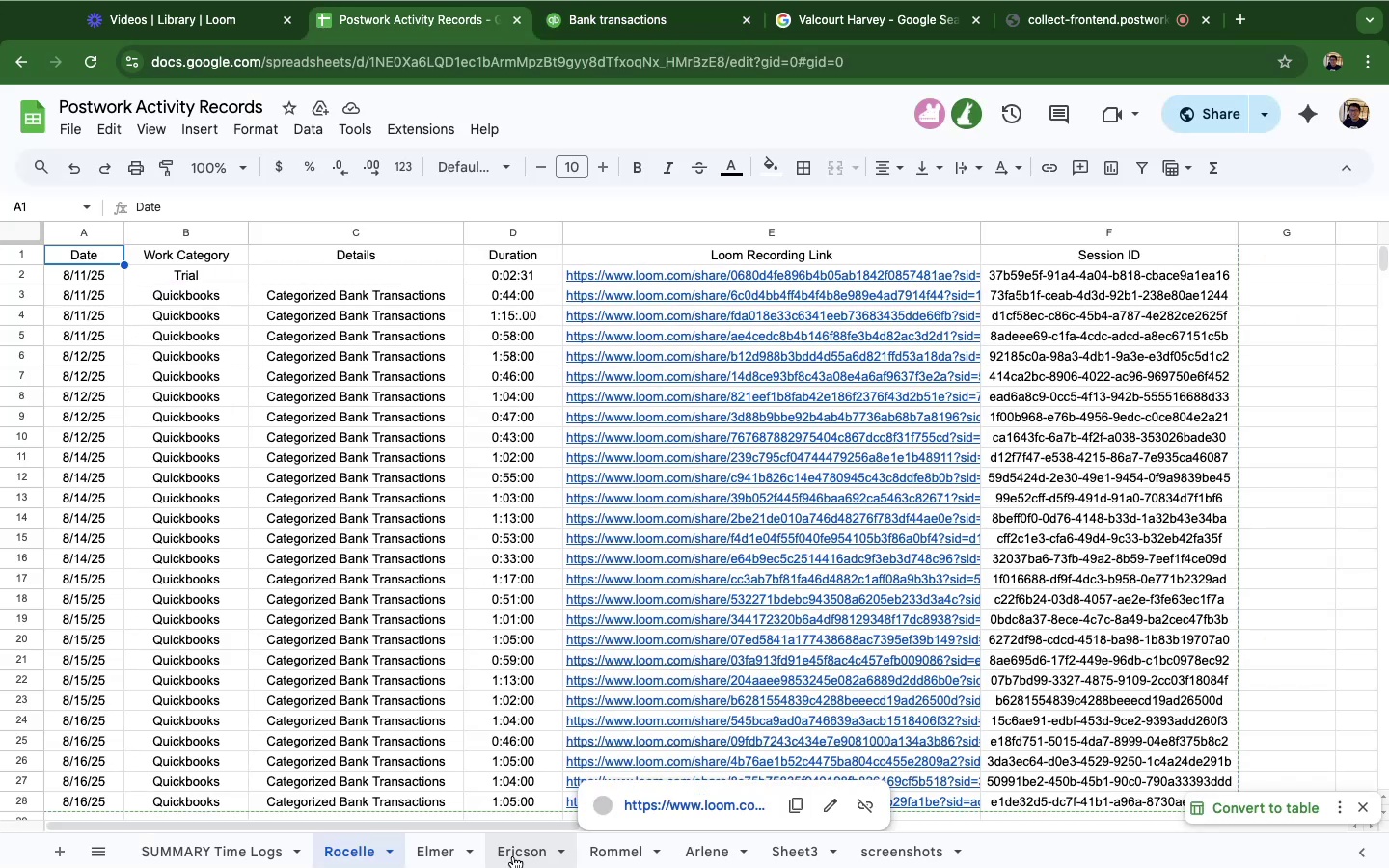 
left_click([513, 856])
 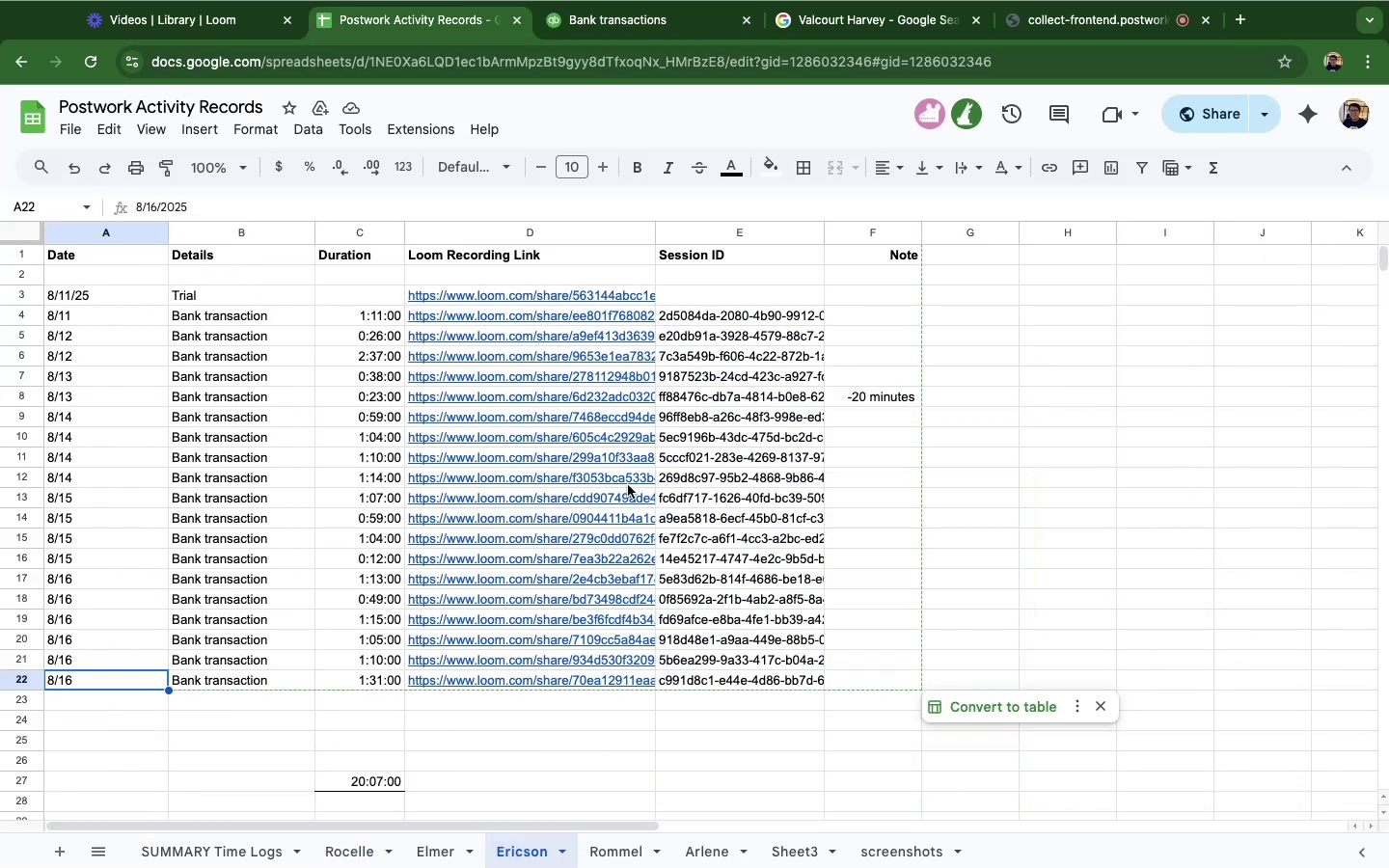 
left_click([618, 26])
 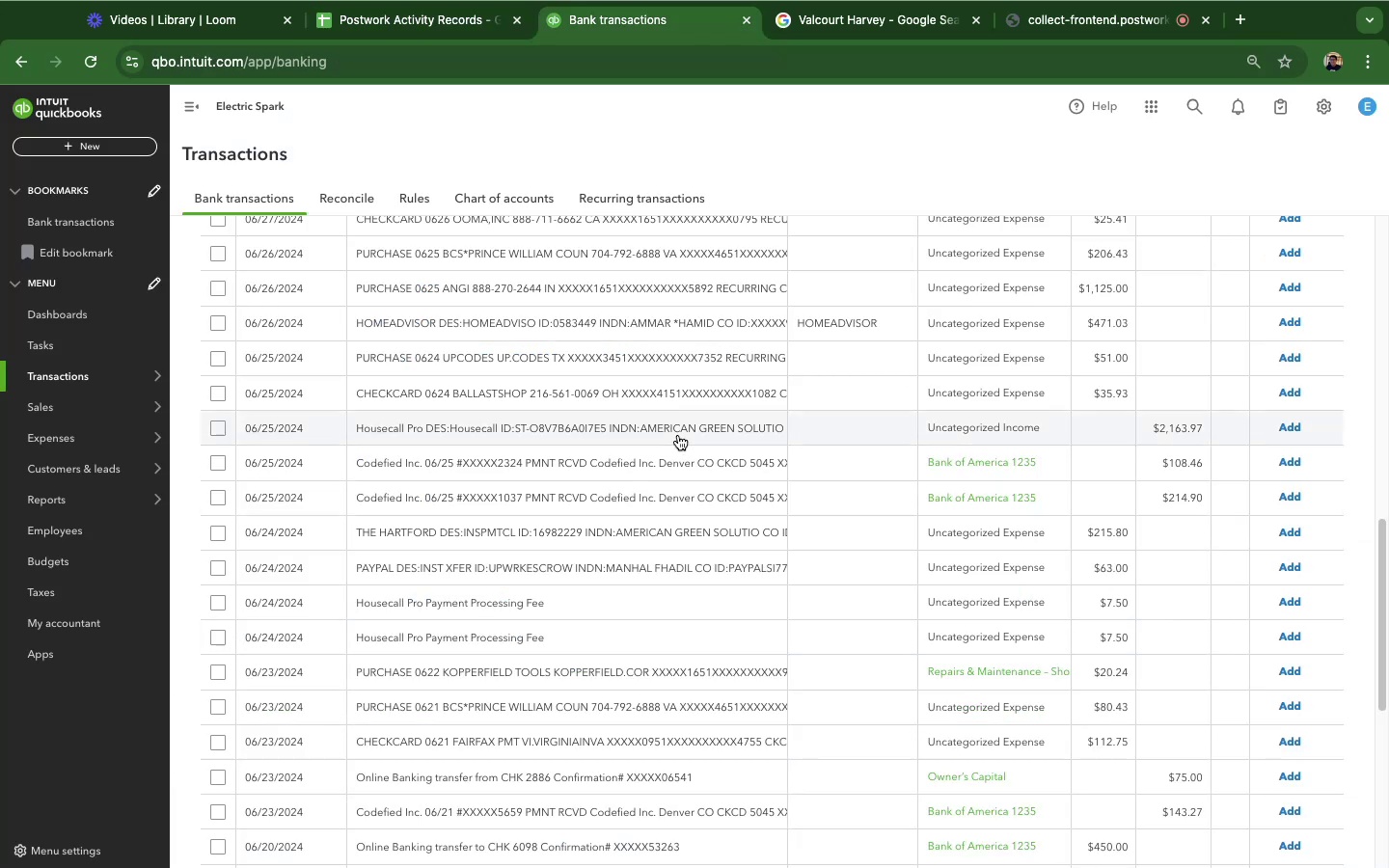 
left_click([642, 454])
 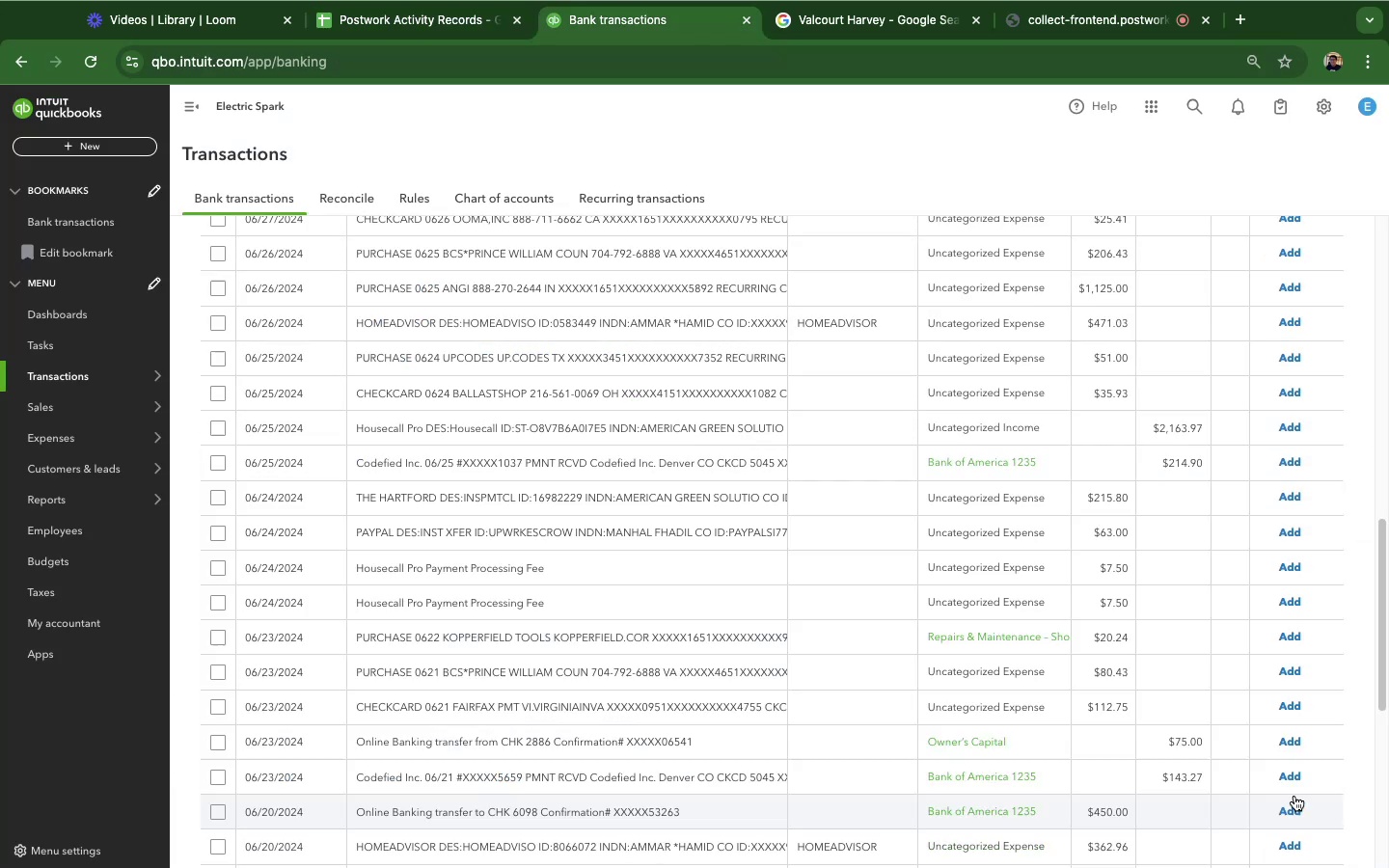 
left_click([654, 285])
 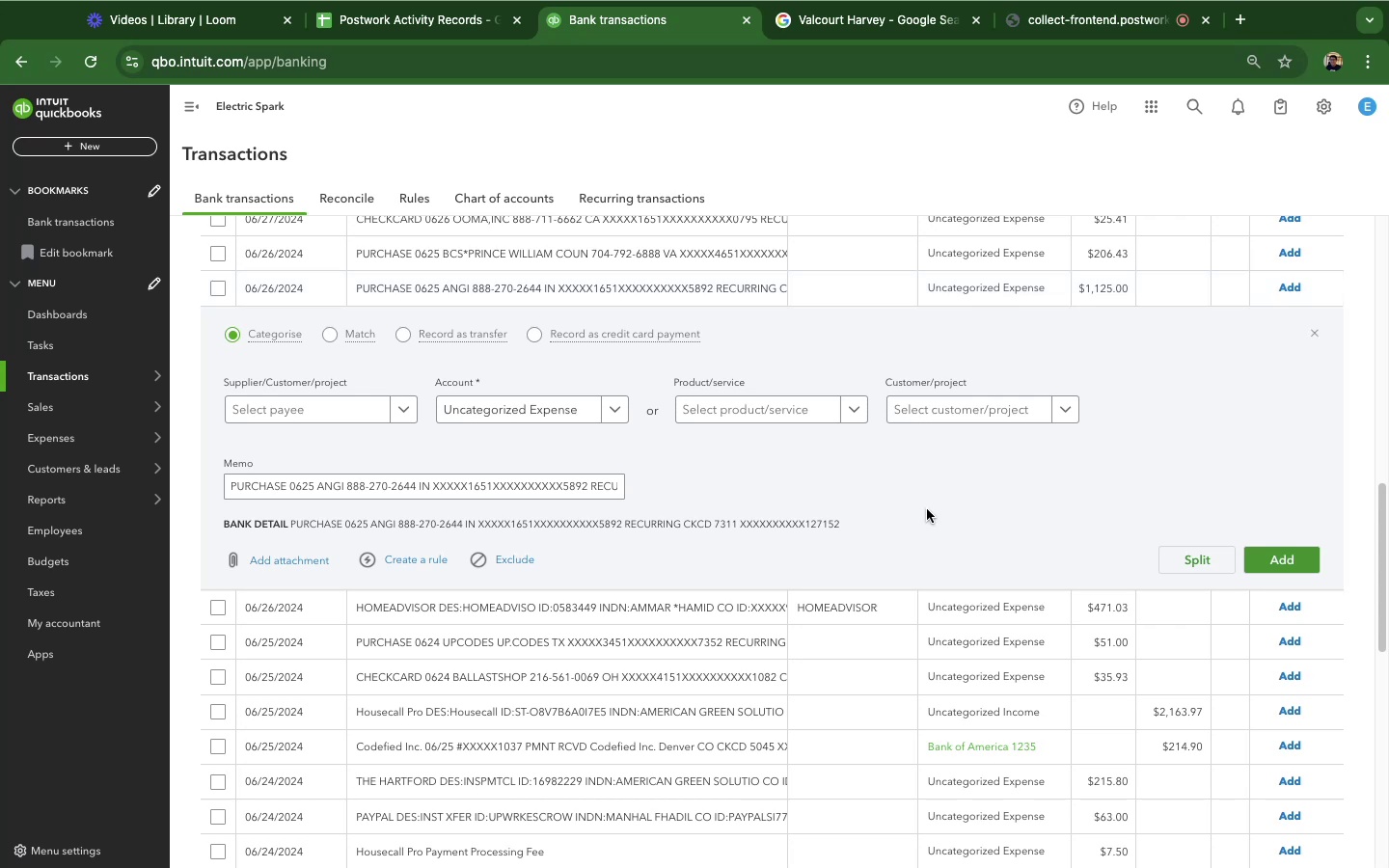 
wait(70.64)
 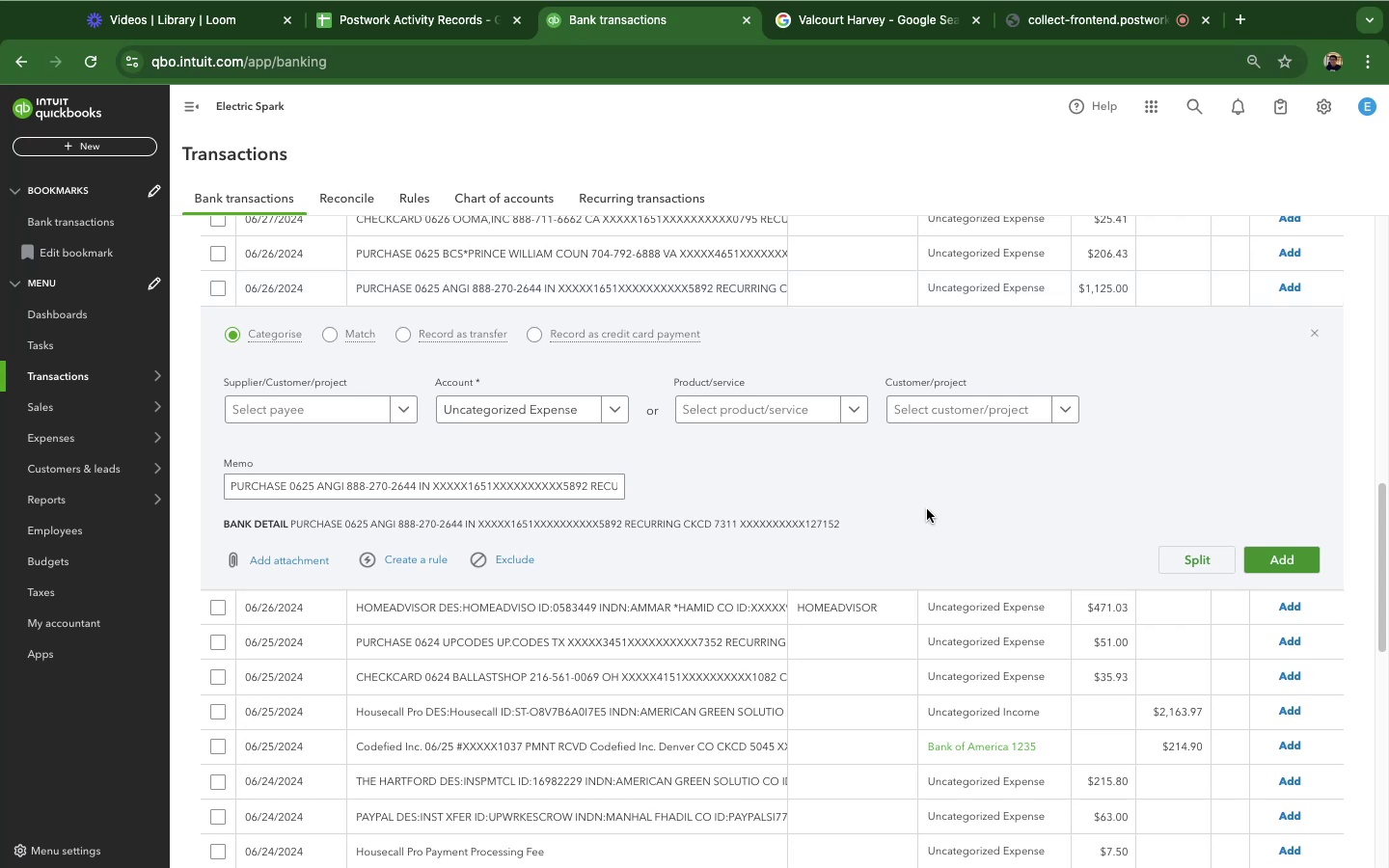 
left_click([544, 480])
 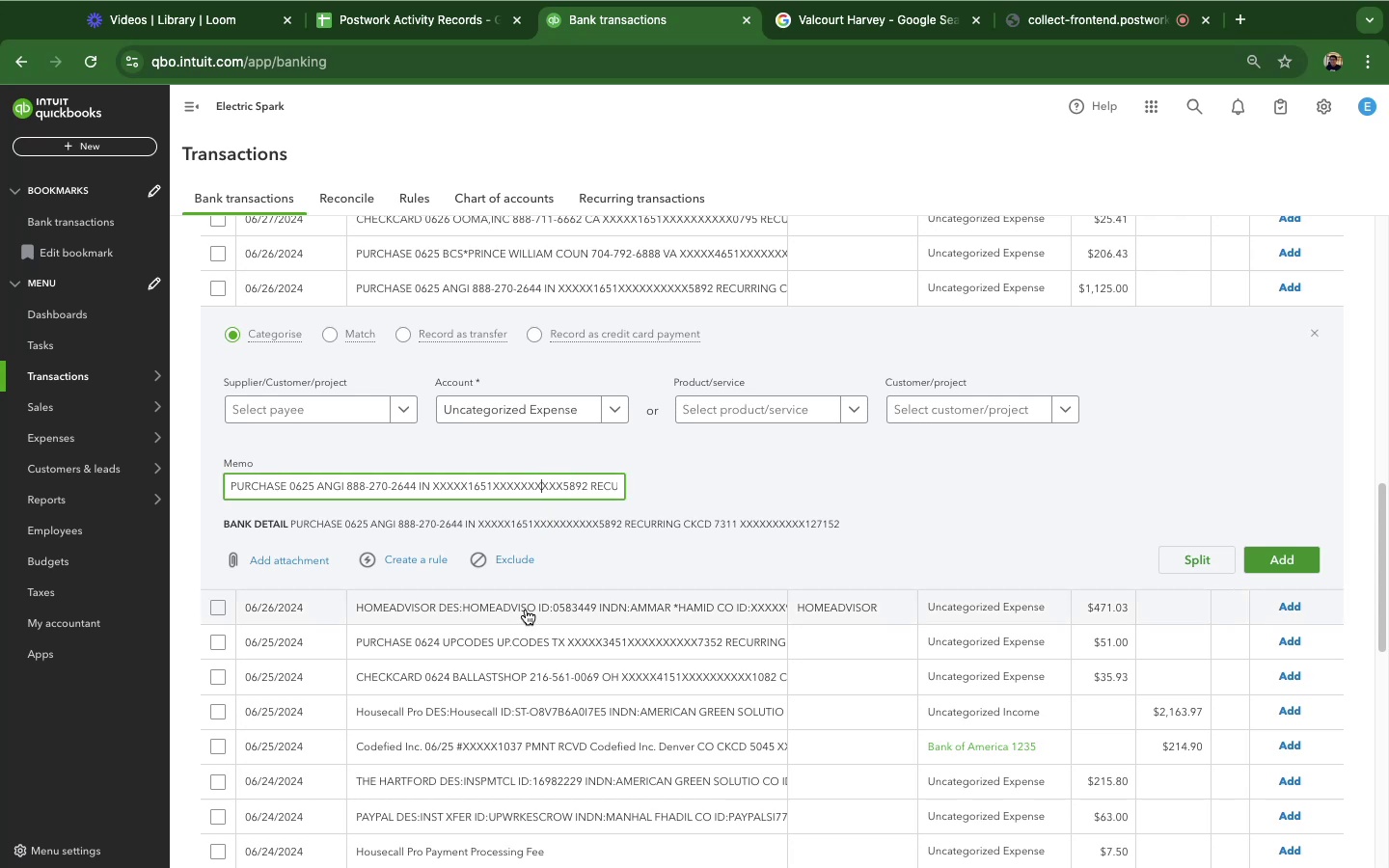 
left_click([526, 610])
 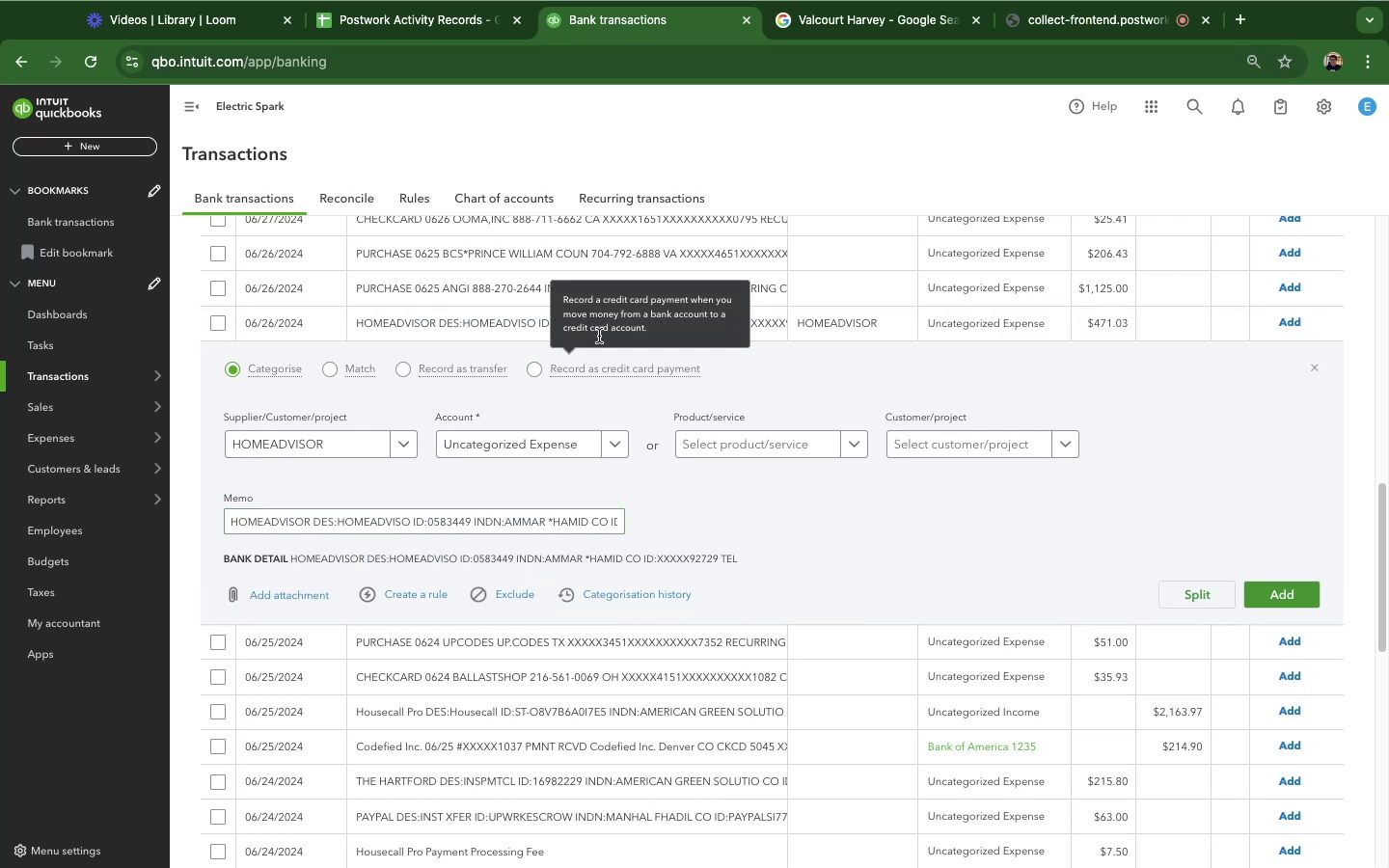 
left_click([496, 526])
 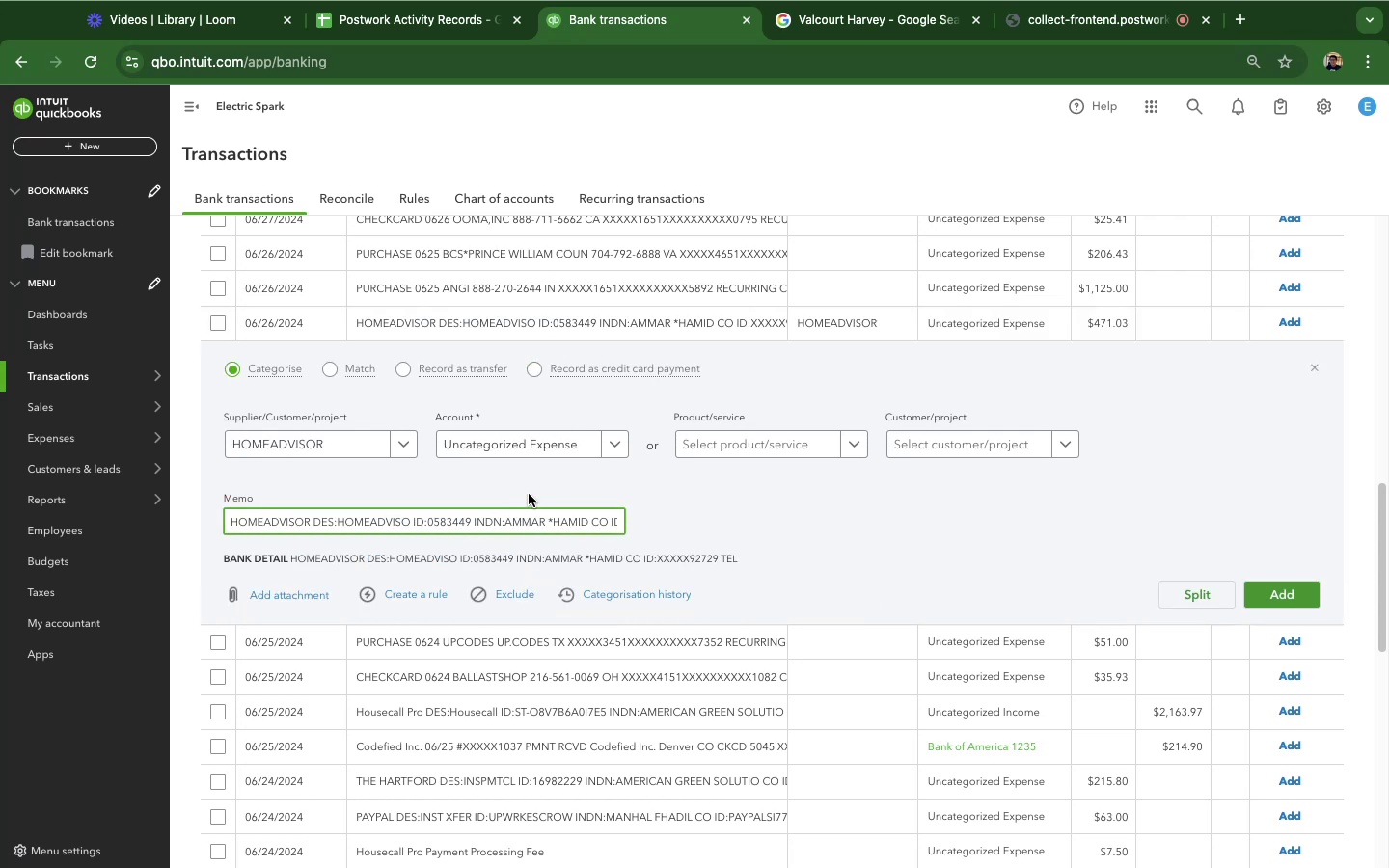 
hold_key(key=ArrowRight, duration=0.4)
 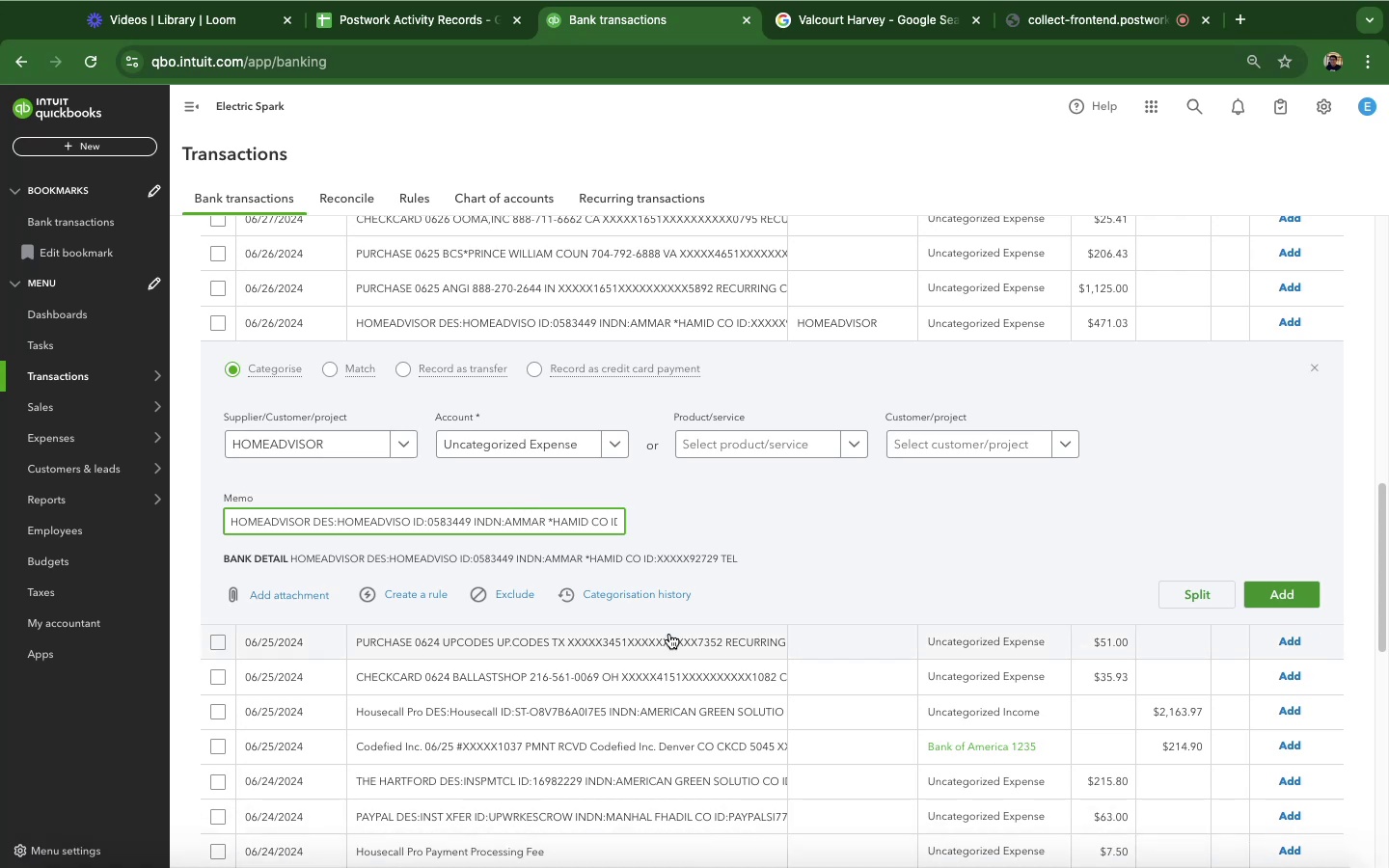 
wait(47.54)
 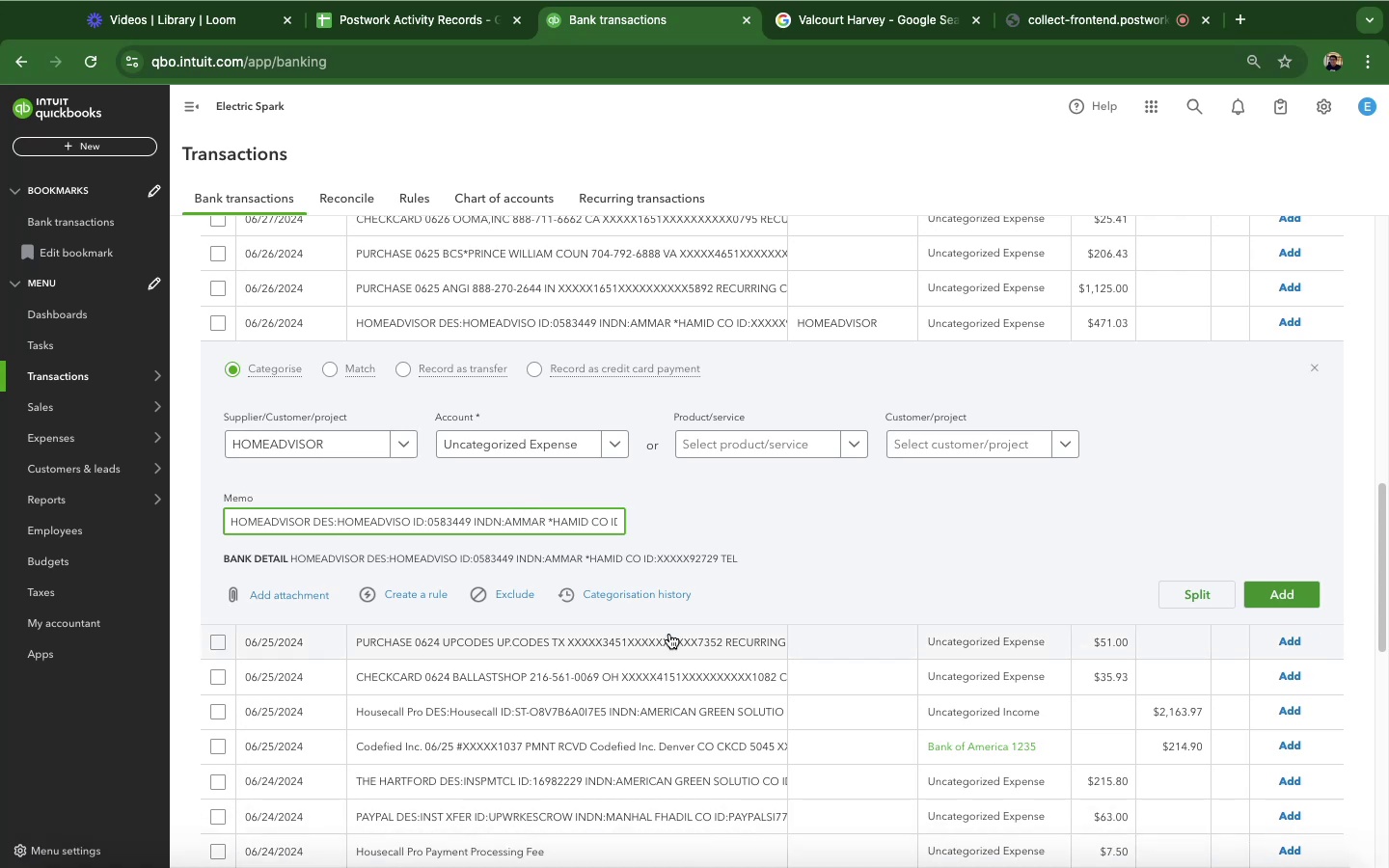 
hold_key(key=AltRight, duration=0.35)
 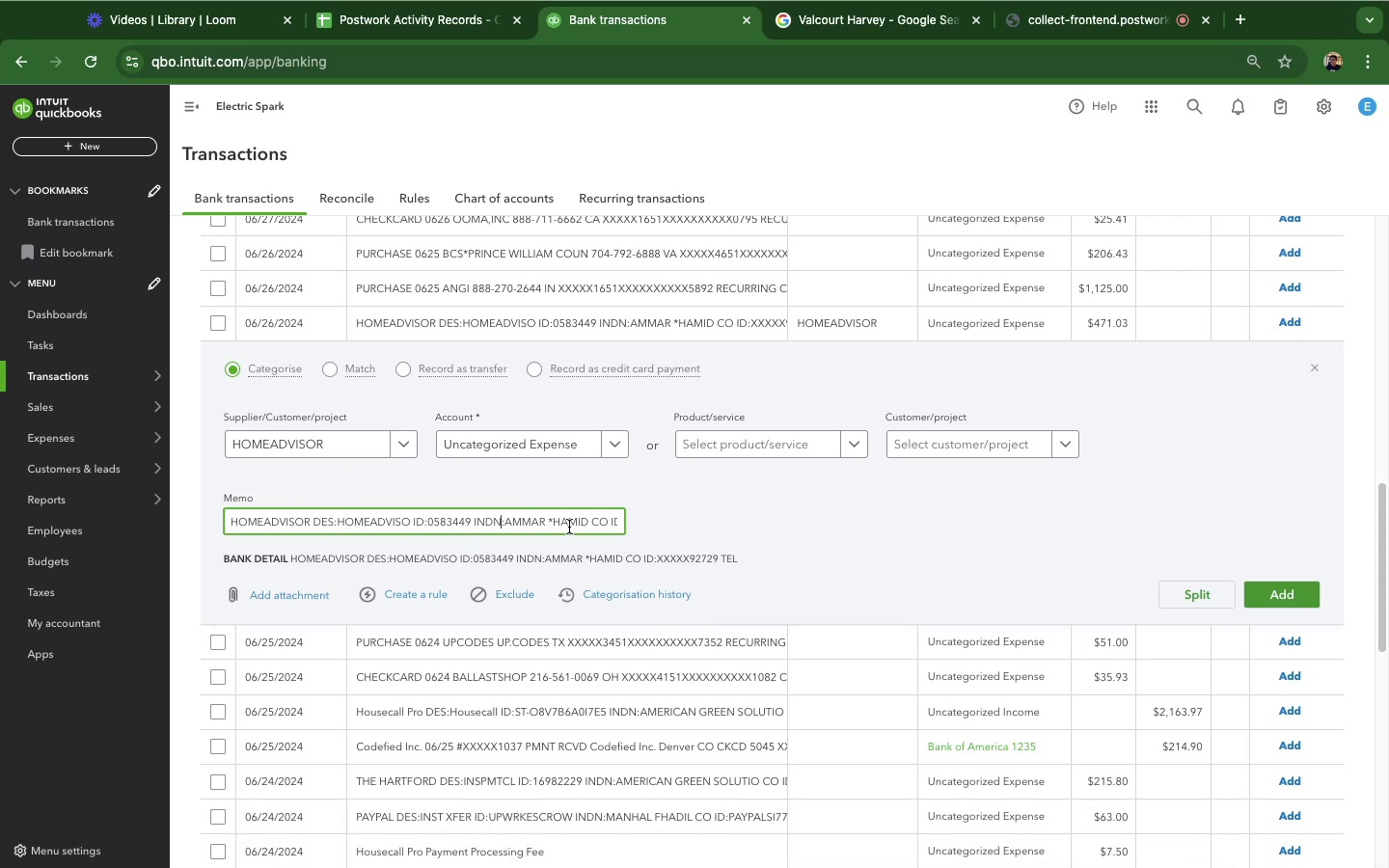 
left_click([569, 527])
 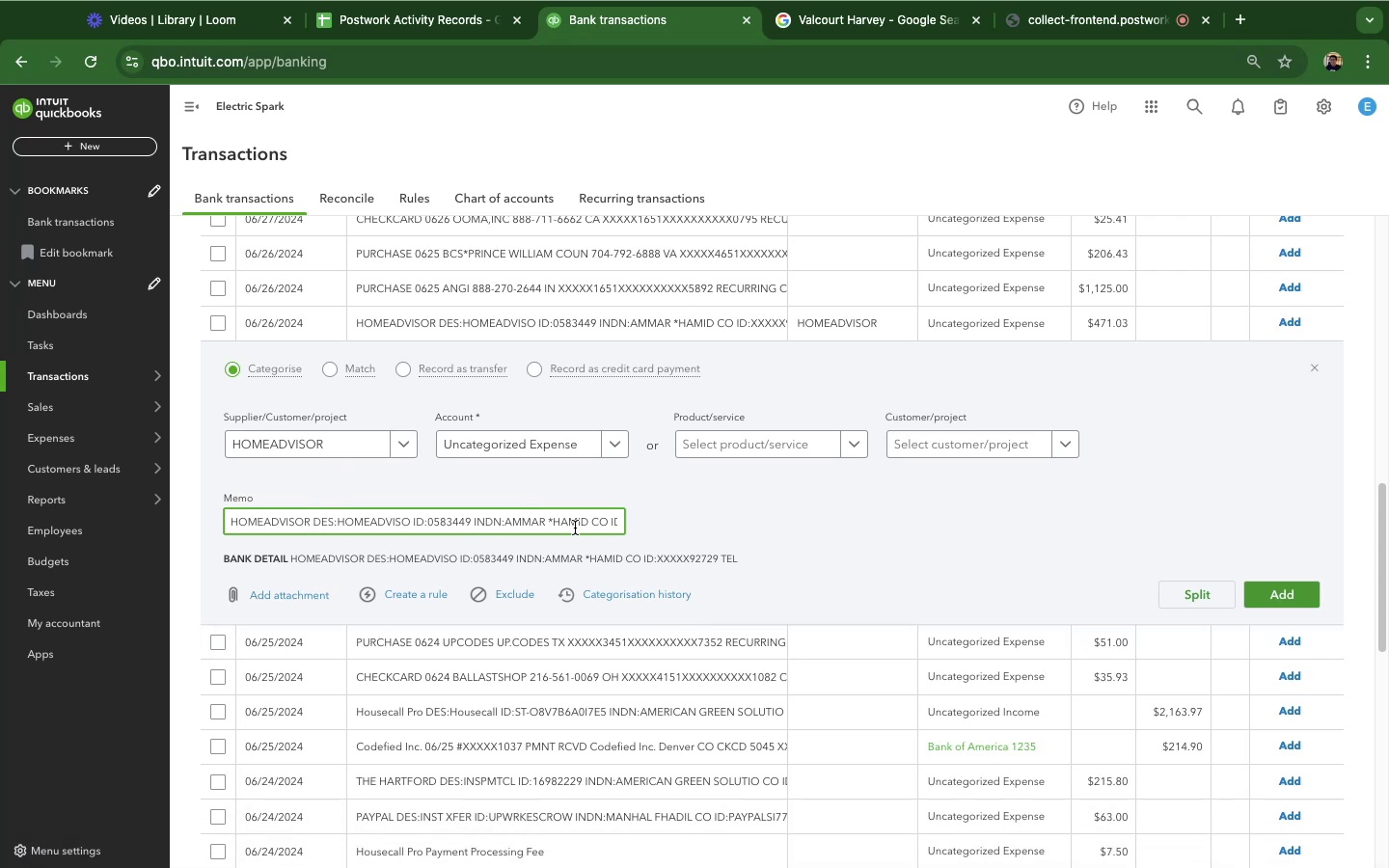 
hold_key(key=ArrowRight, duration=0.85)
 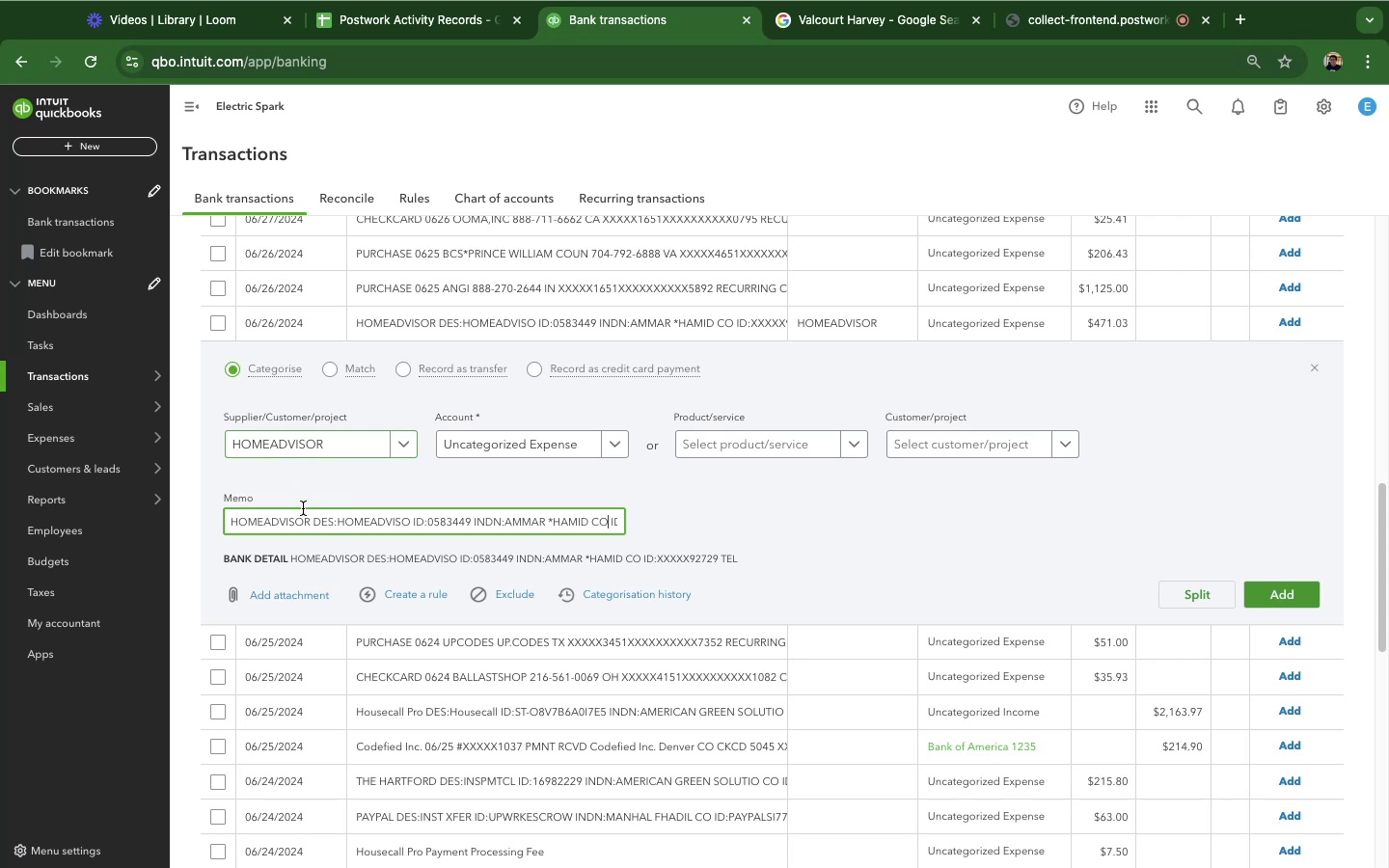 
left_click_drag(start_coordinate=[312, 518], to_coordinate=[174, 521])
 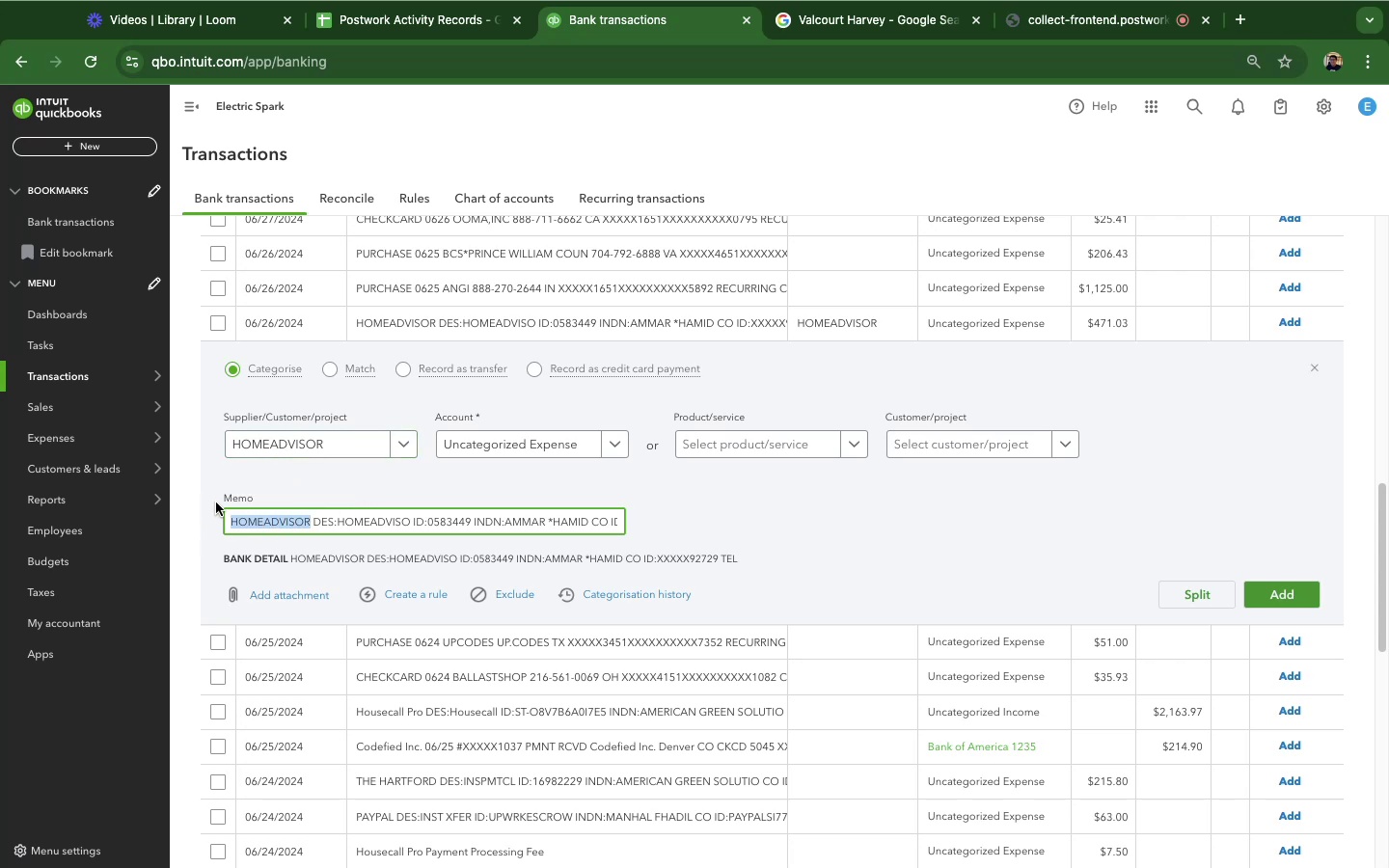 
key(Meta+C)
 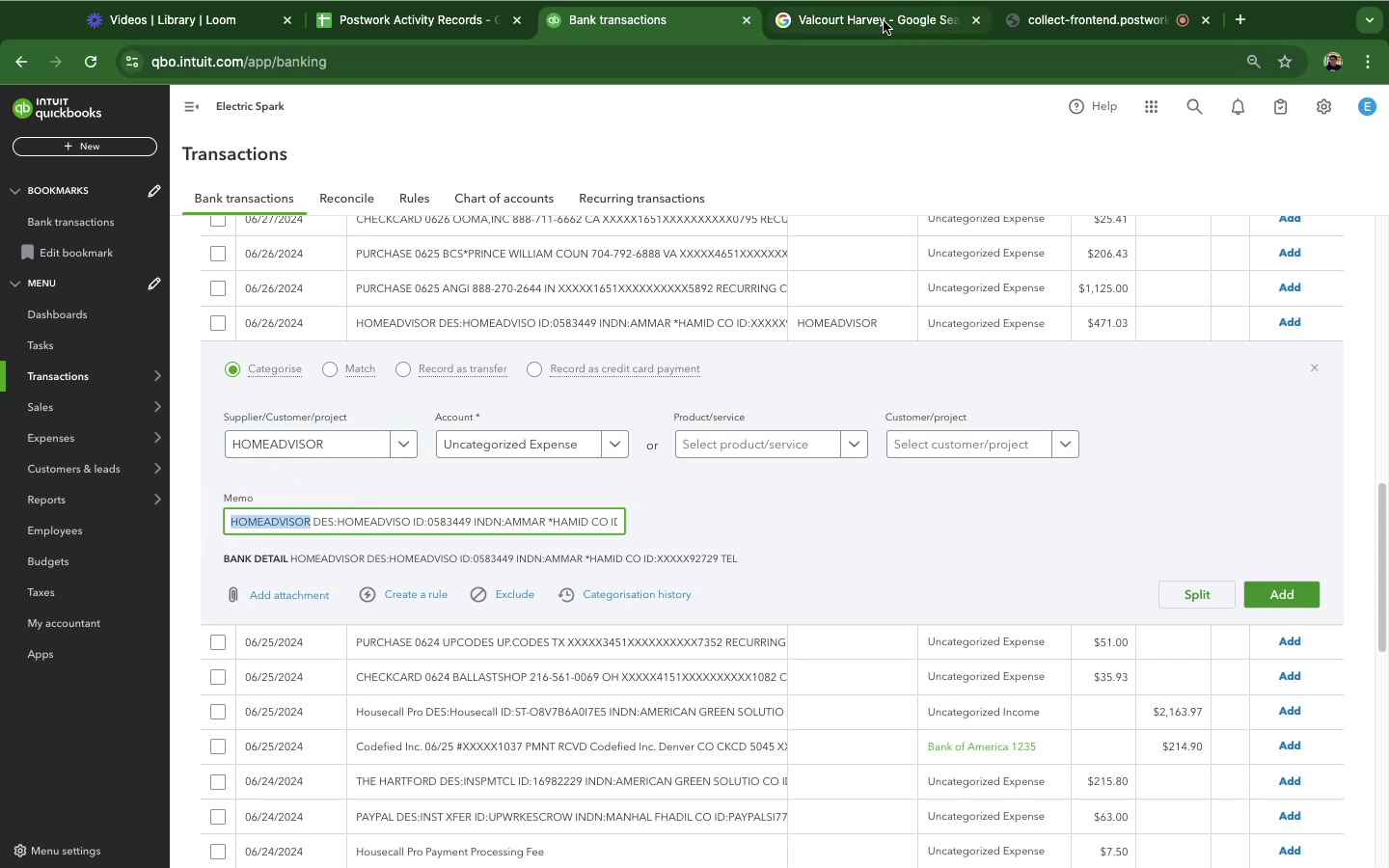 
left_click([882, 20])
 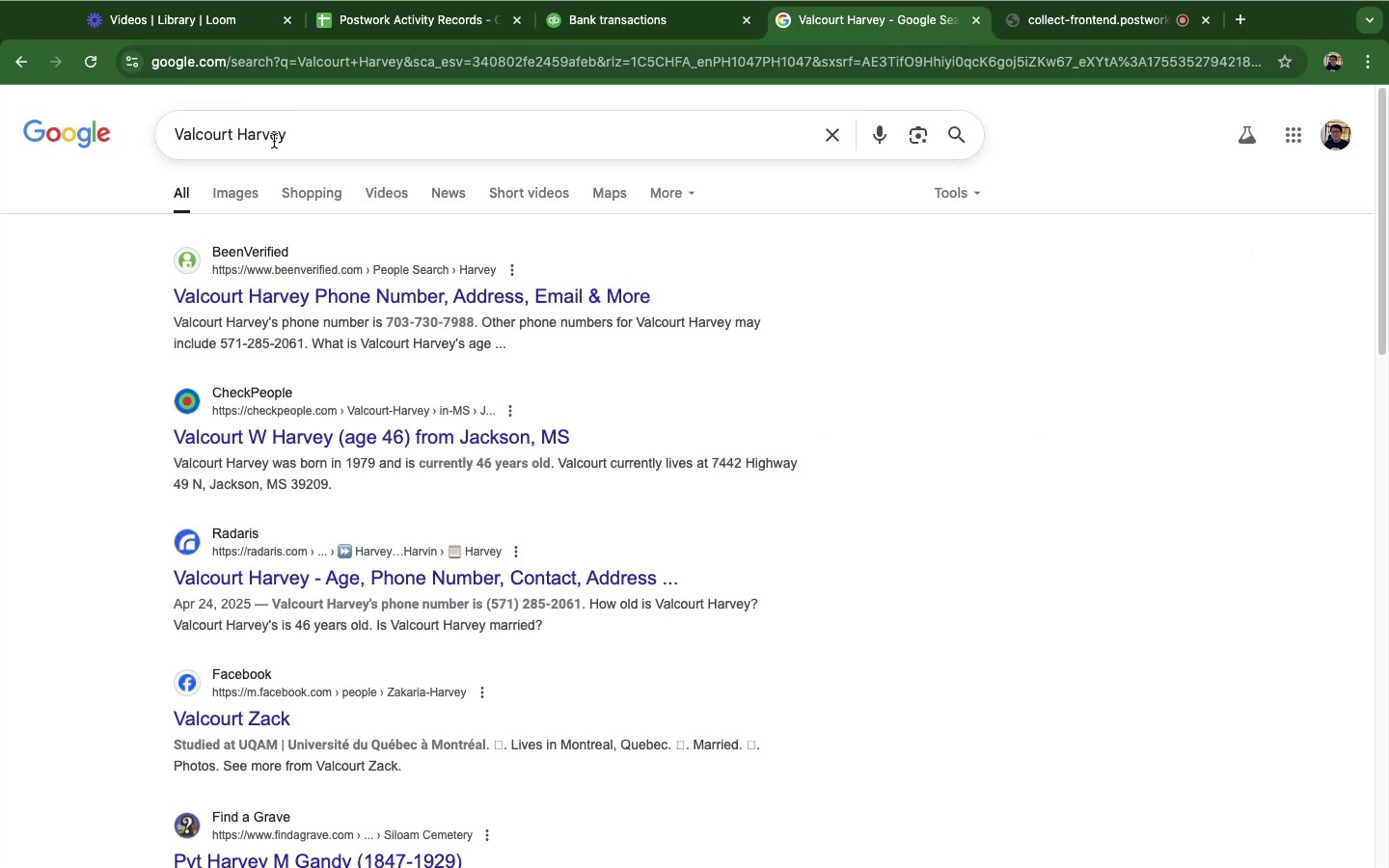 
mouse_move([282, 121])
 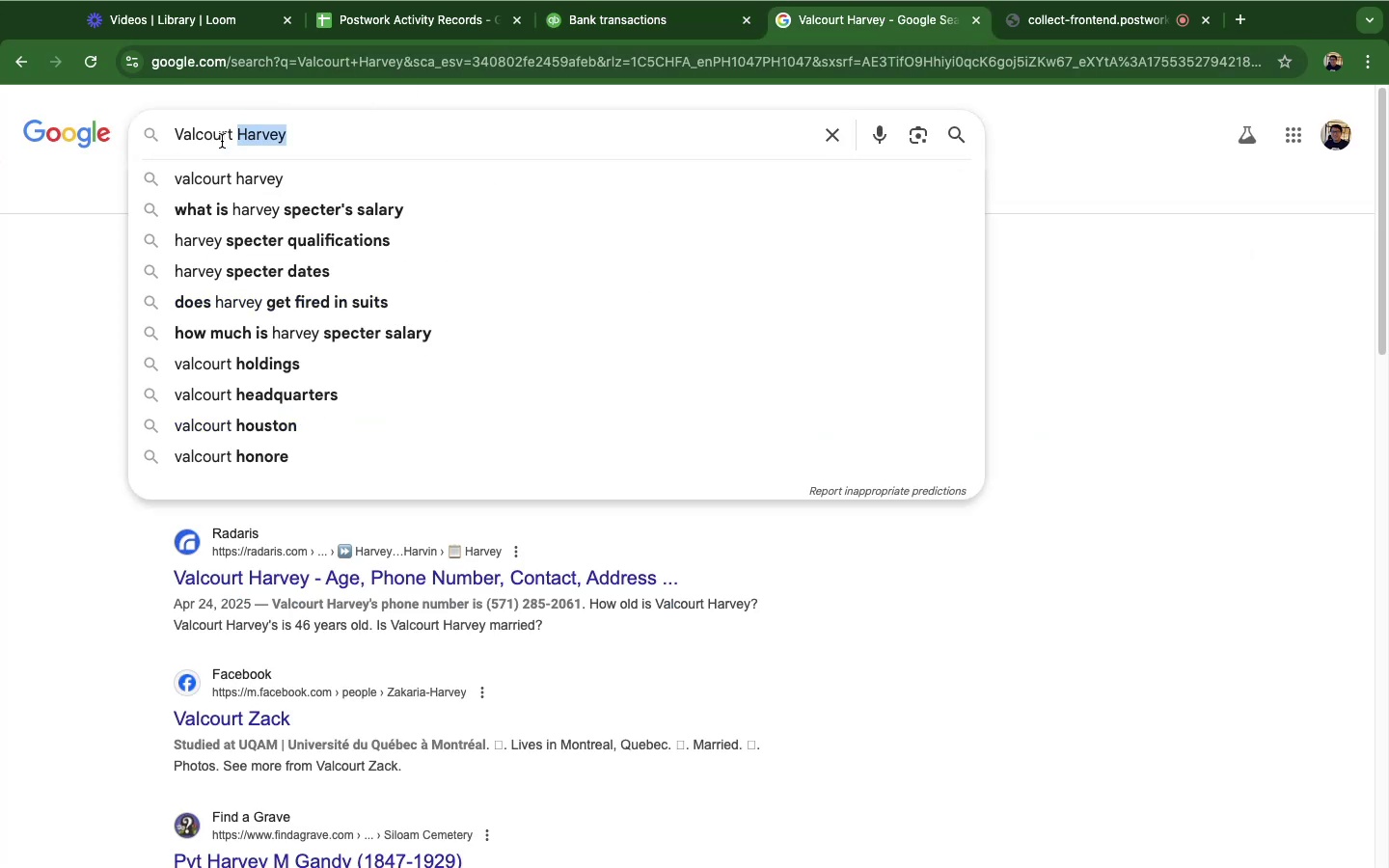 
double_click([222, 141])
 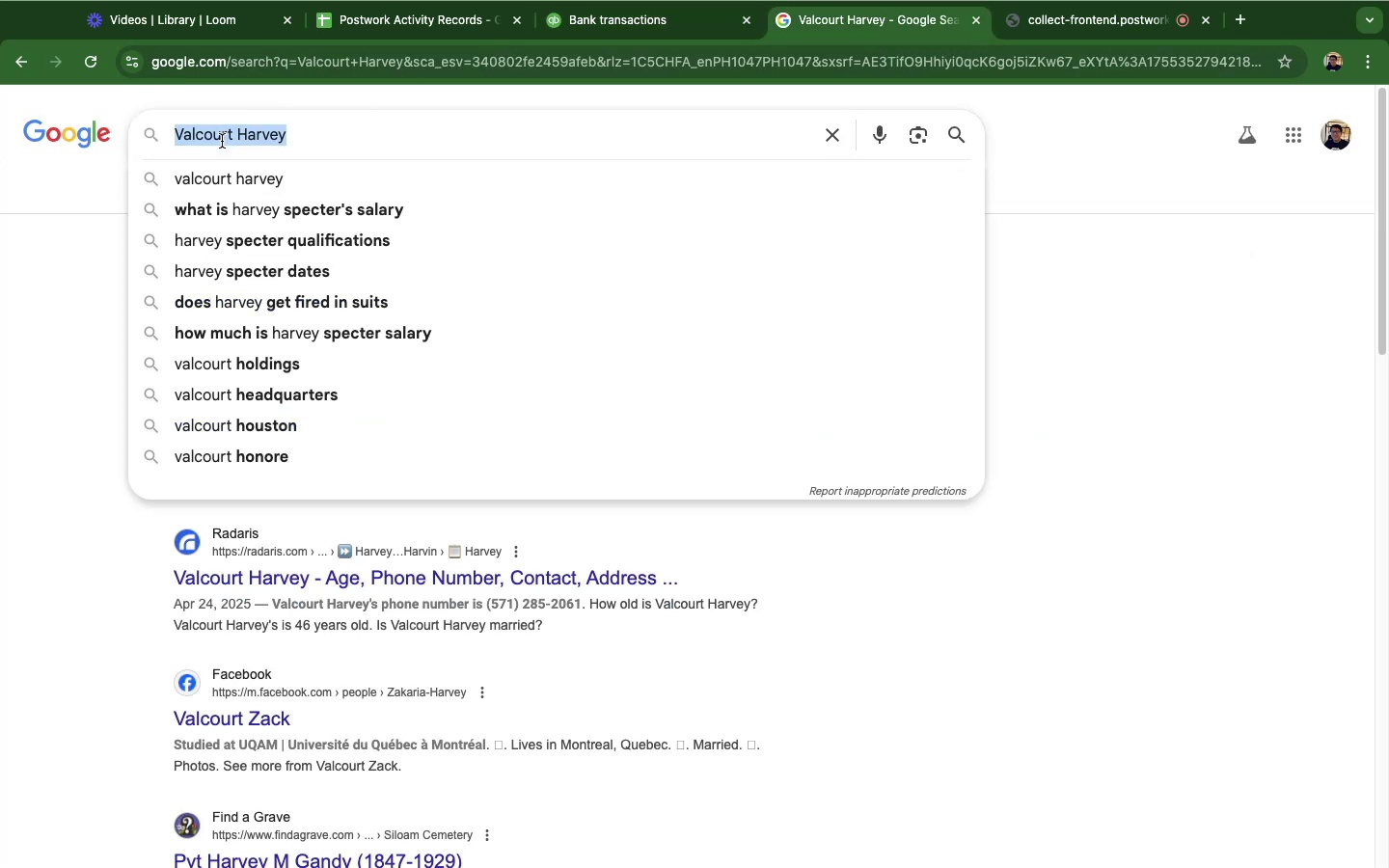 
triple_click([222, 141])
 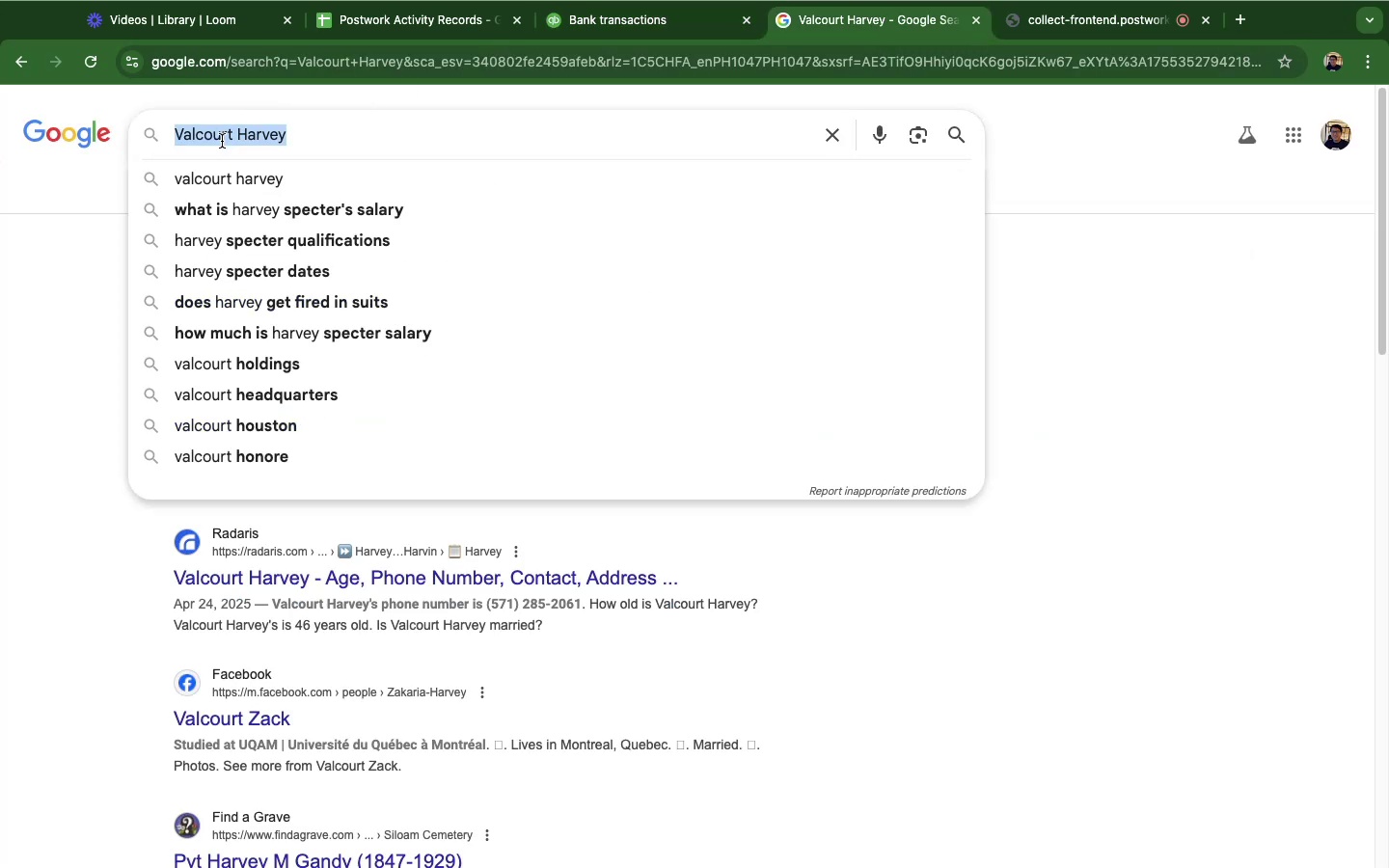 
key(Meta+V)
 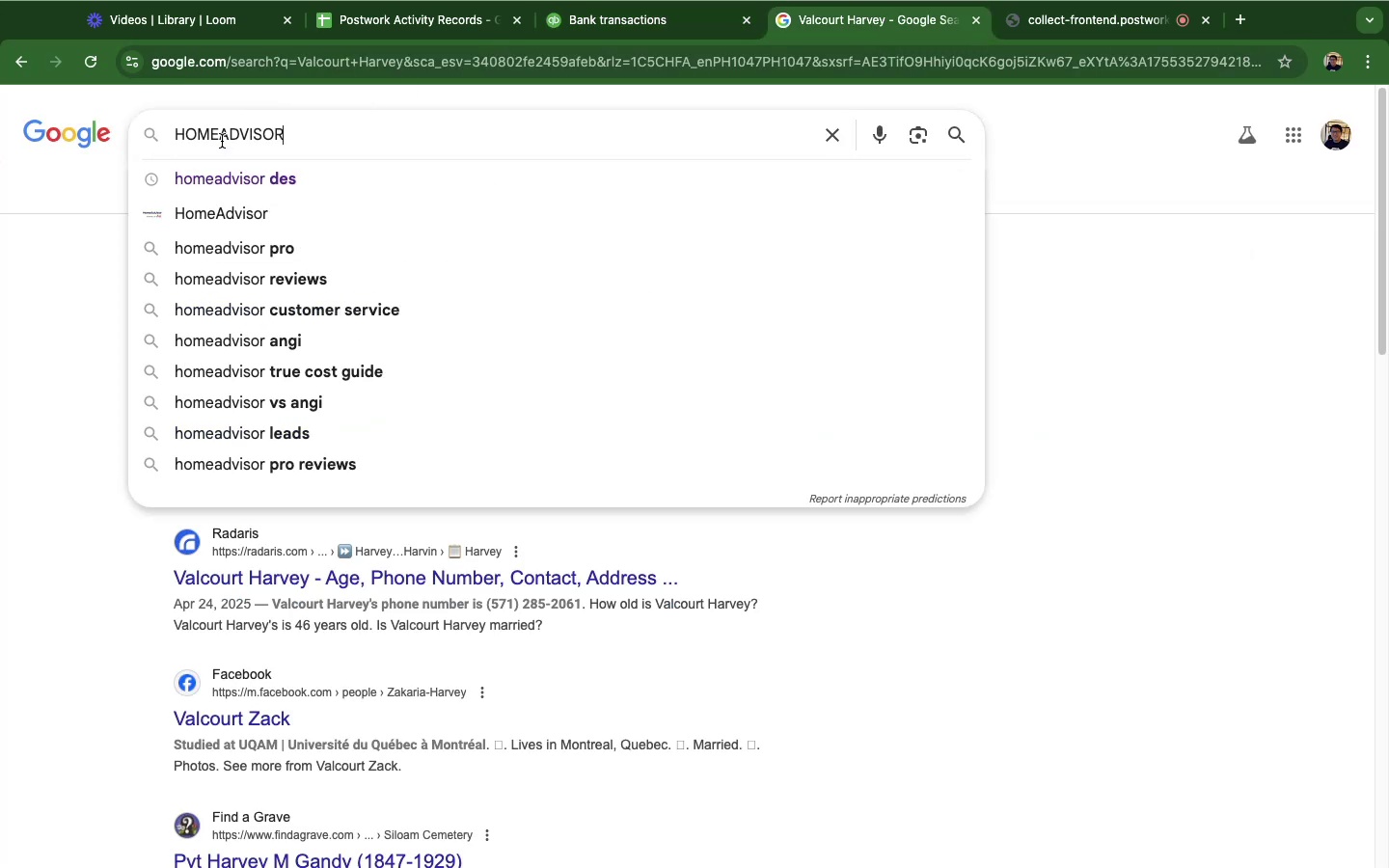 
key(Enter)
 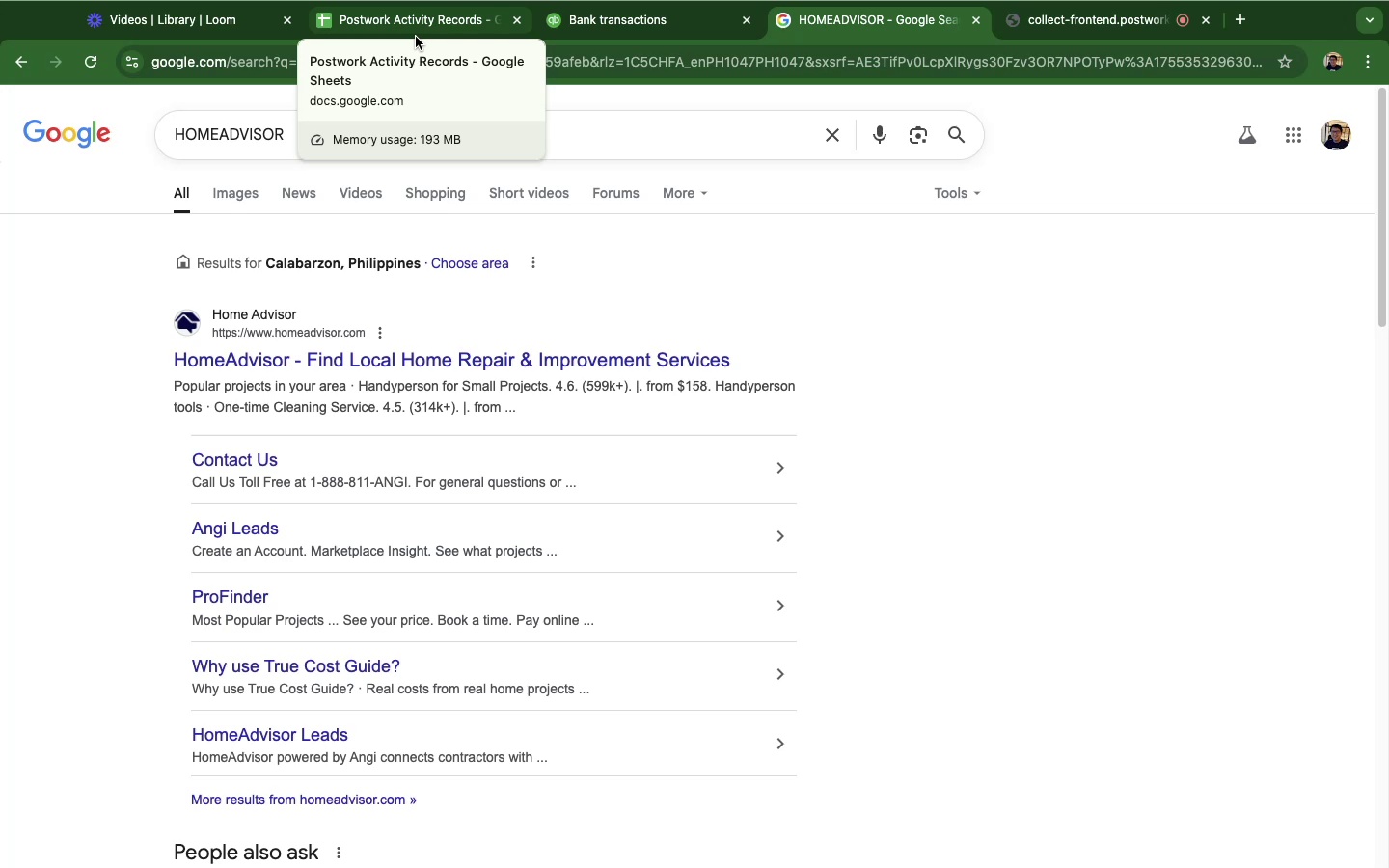 
wait(113.23)
 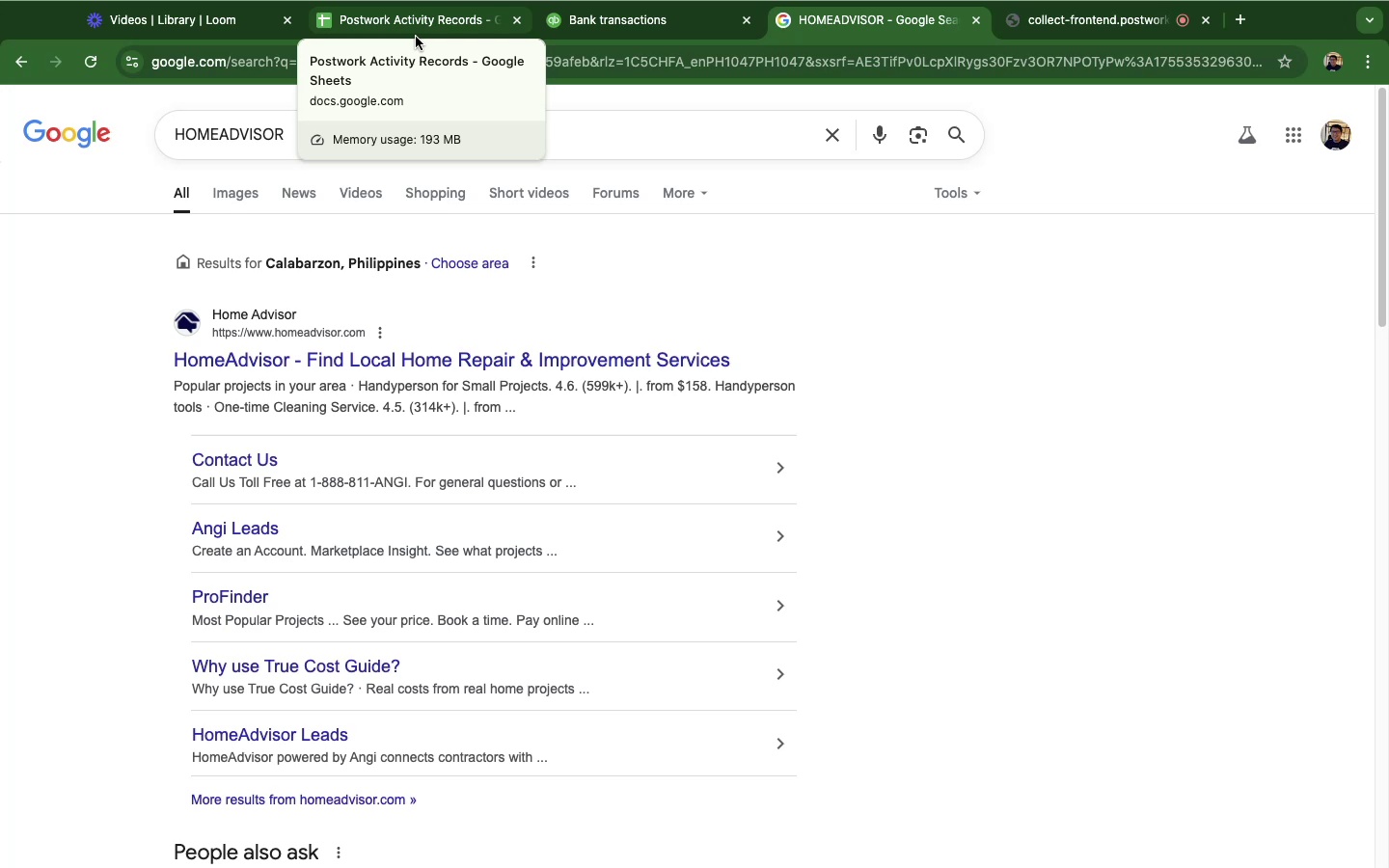 
left_click([654, 39])
 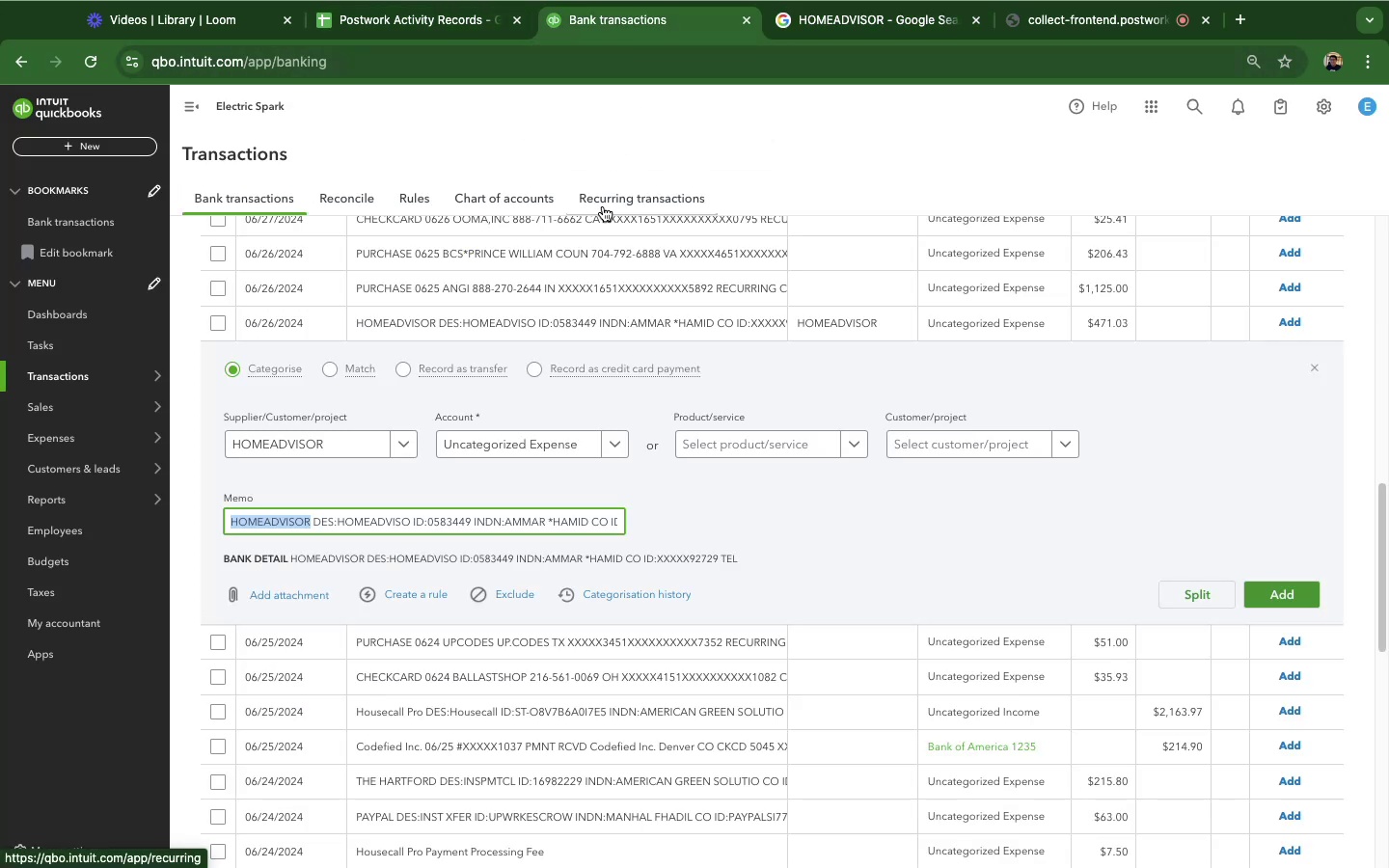 
wait(9.83)
 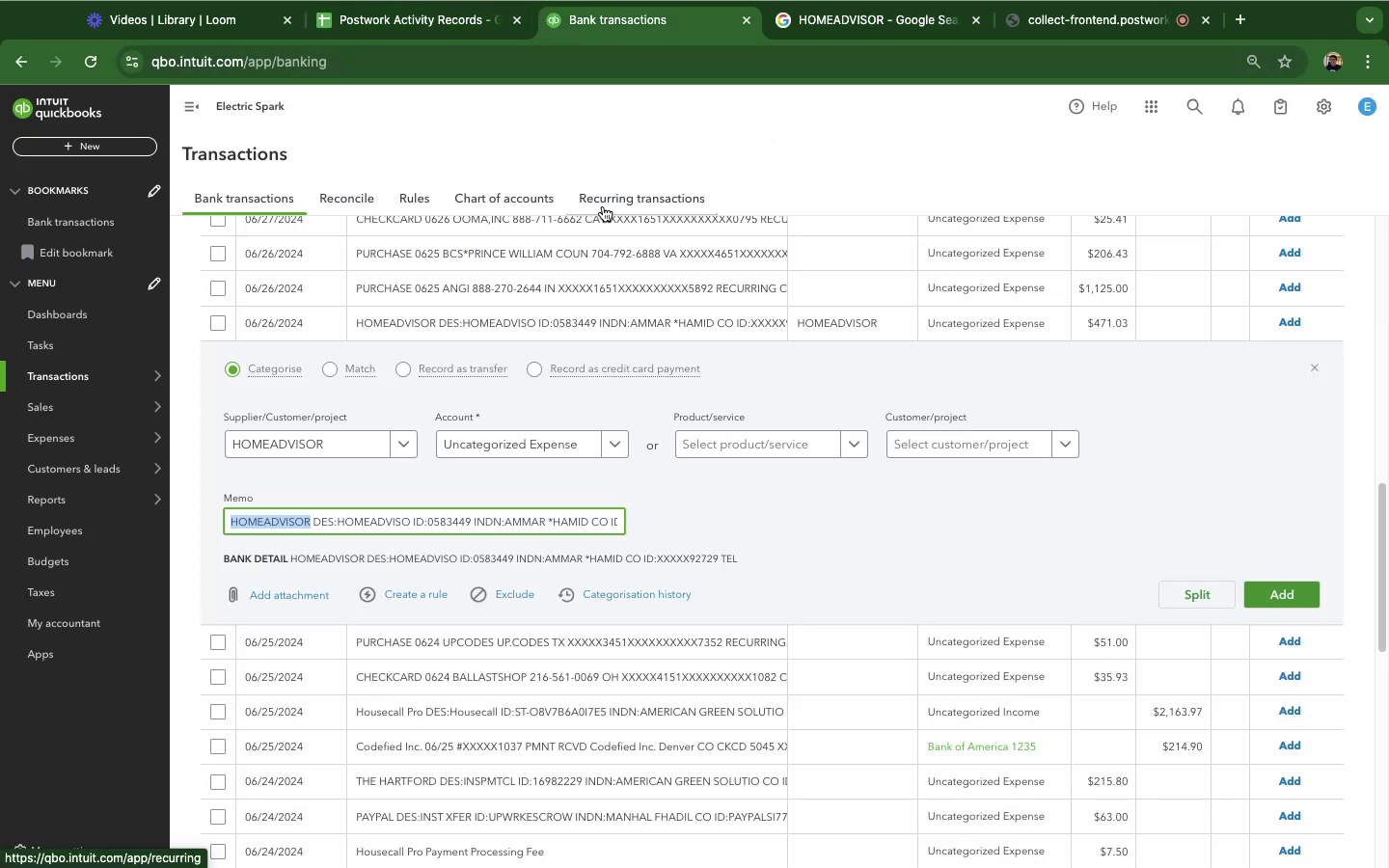 
left_click([880, 32])
 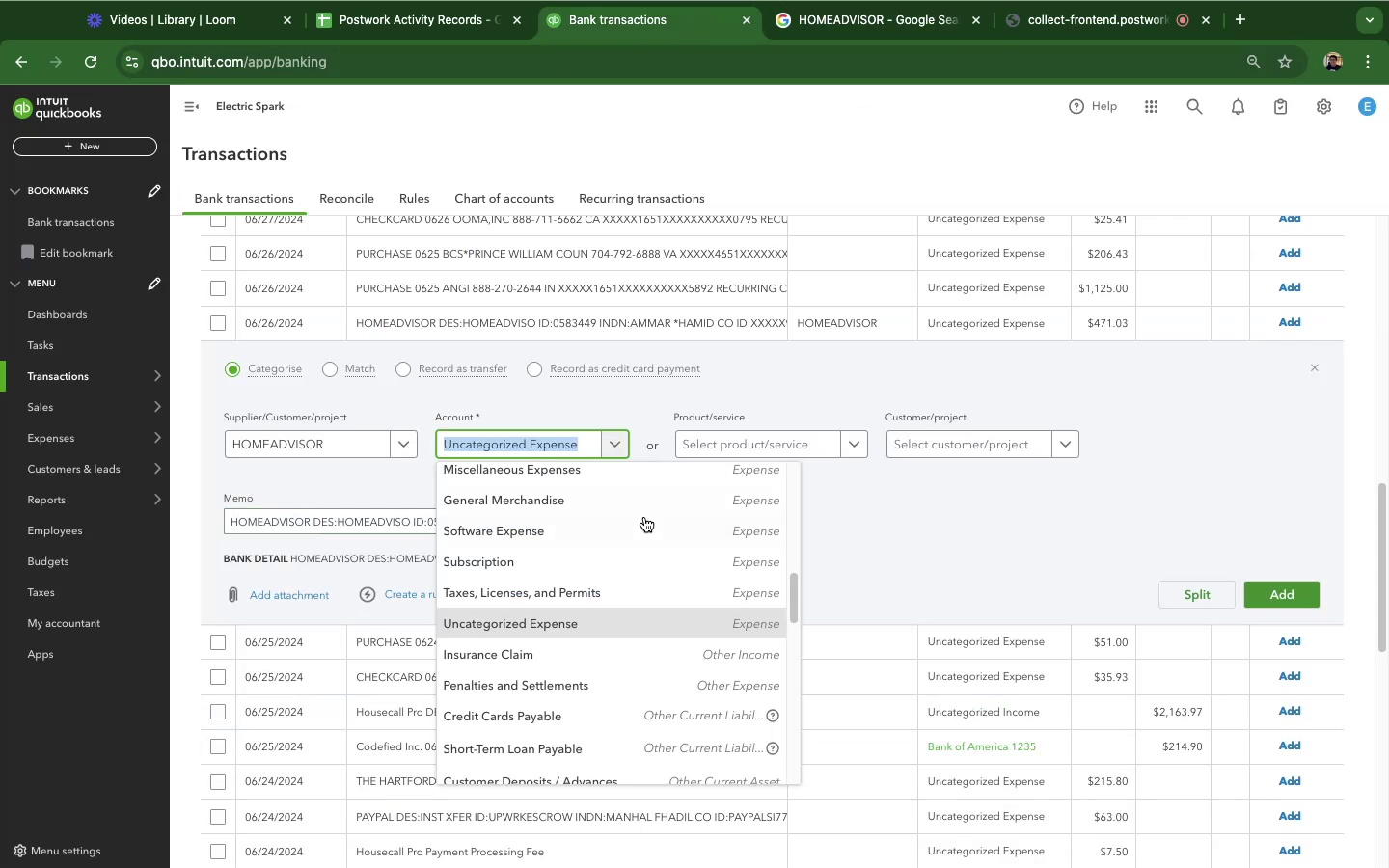 
wait(5.64)
 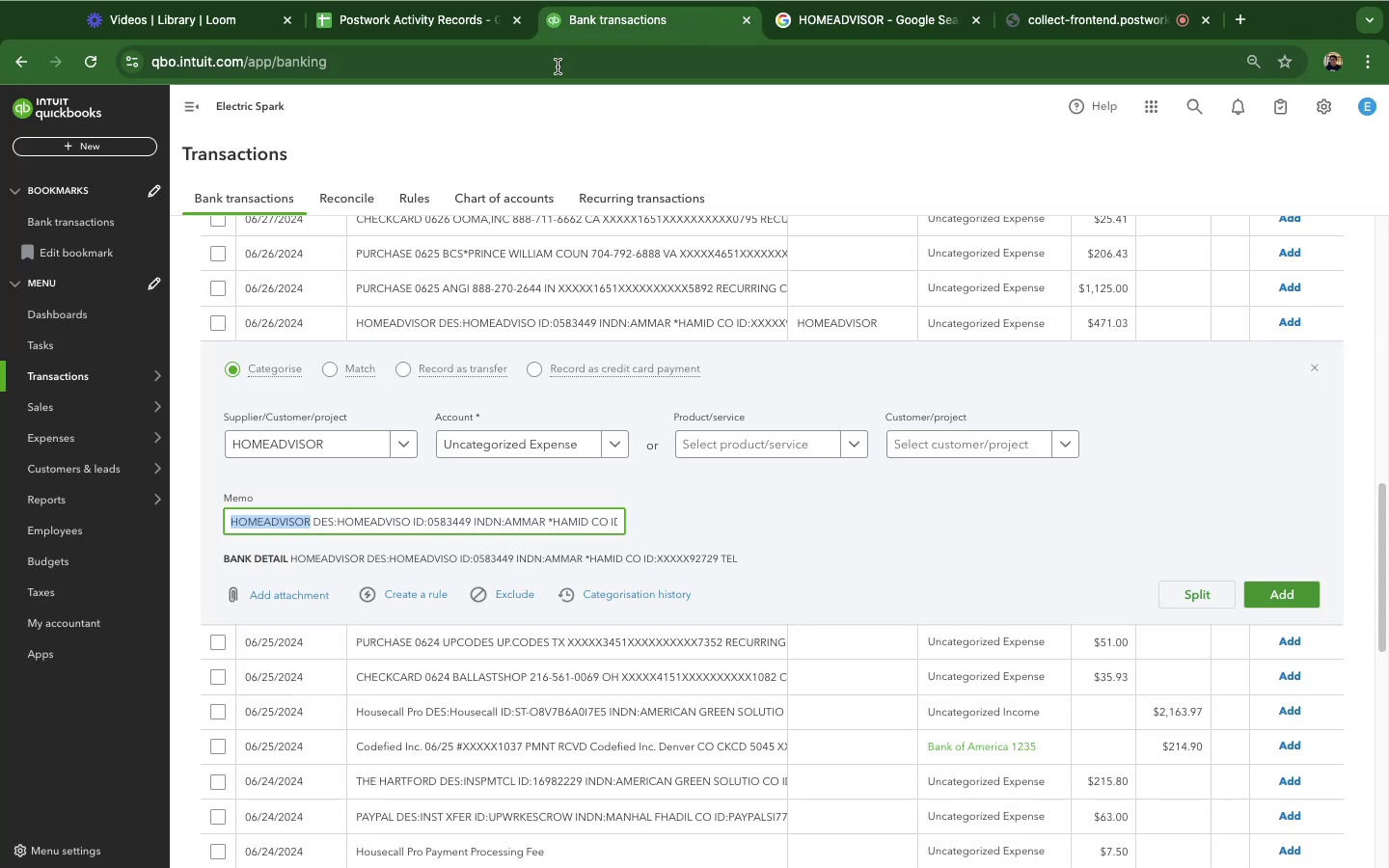 
scroll: coordinate [556, 614], scroll_direction: down, amount: 2.0
 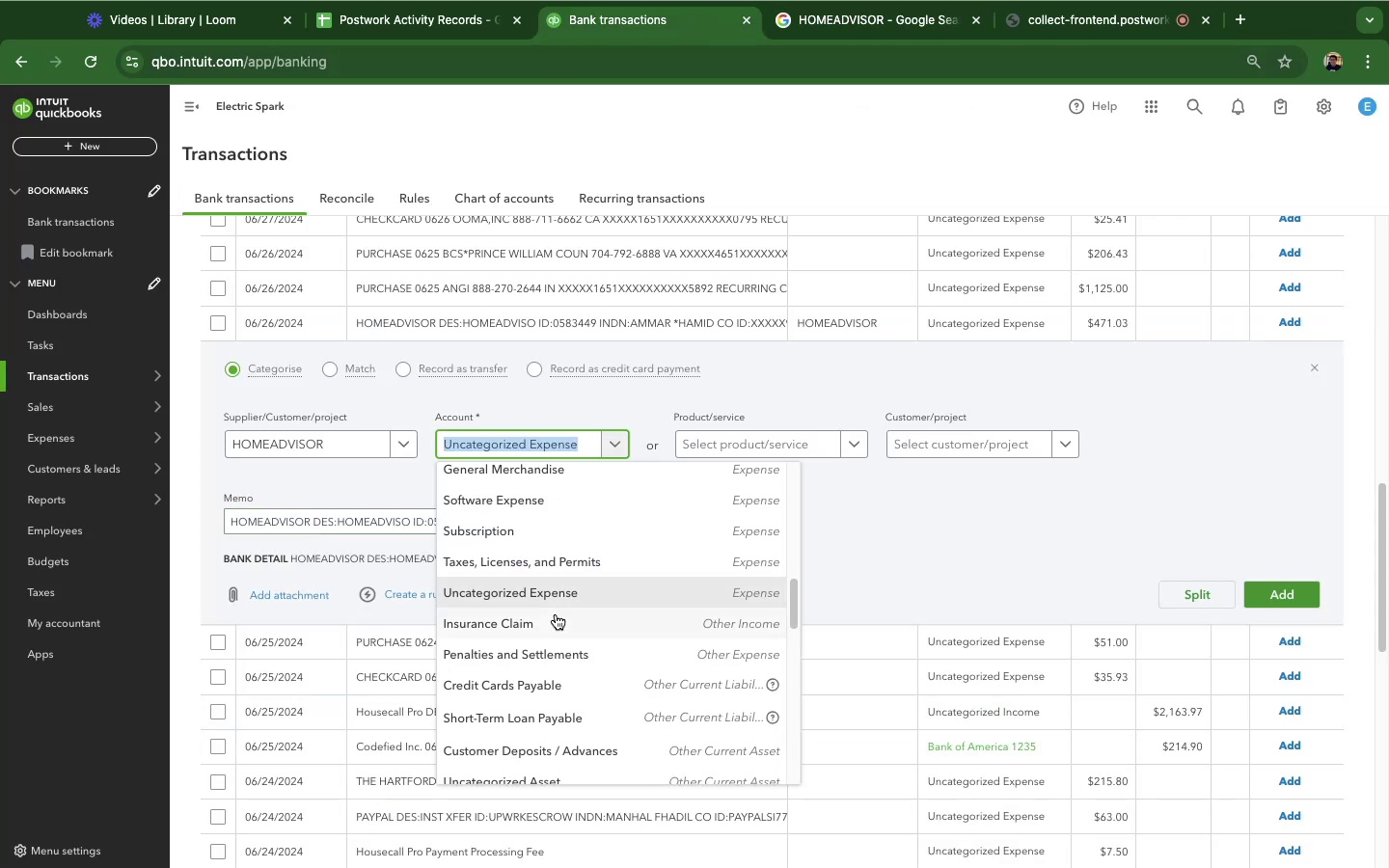 
scroll: coordinate [556, 614], scroll_direction: up, amount: 8.0
 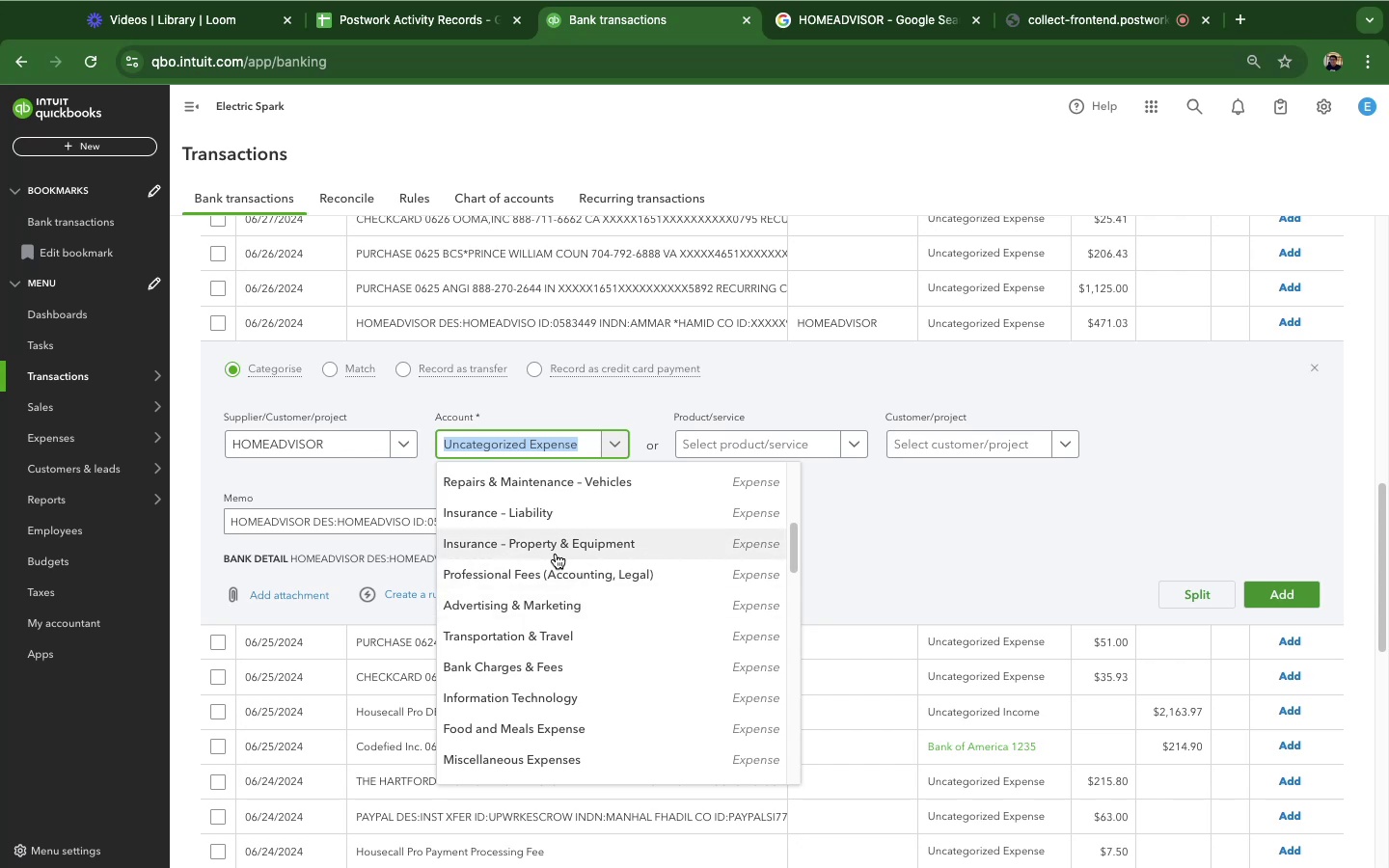 
wait(9.57)
 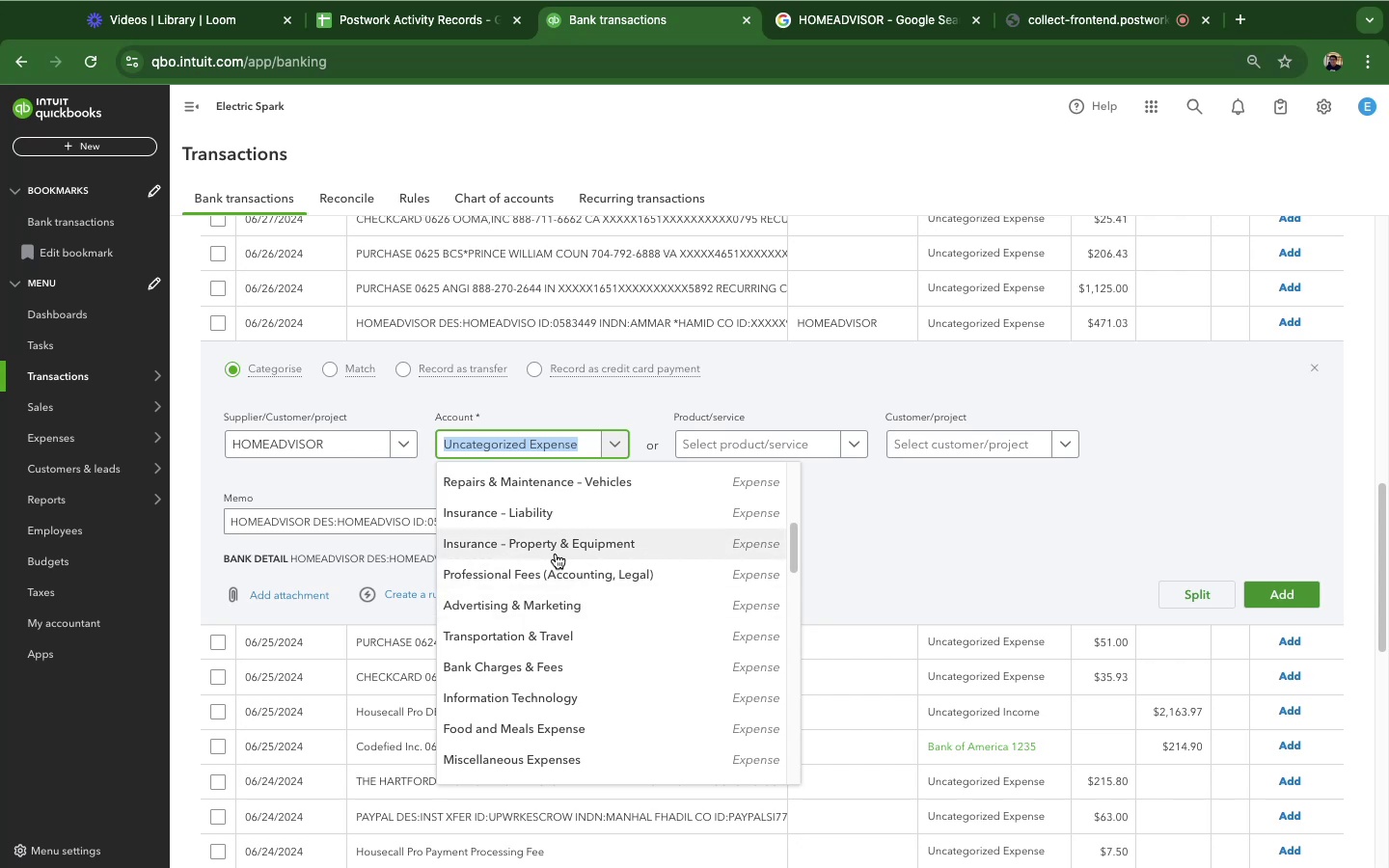 
scroll: coordinate [556, 554], scroll_direction: up, amount: 2.0
 